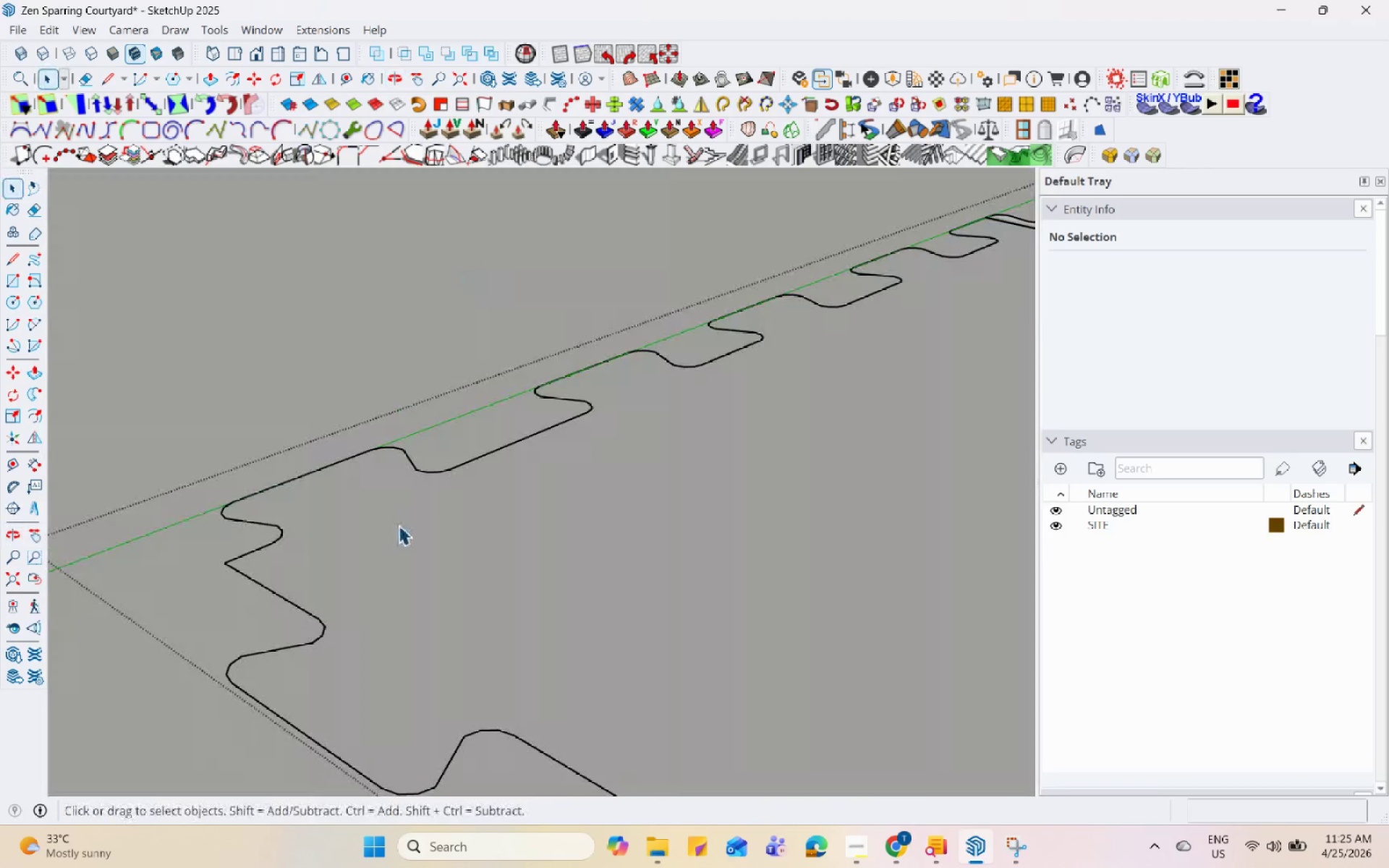 
scroll: coordinate [363, 545], scroll_direction: down, amount: 20.0
 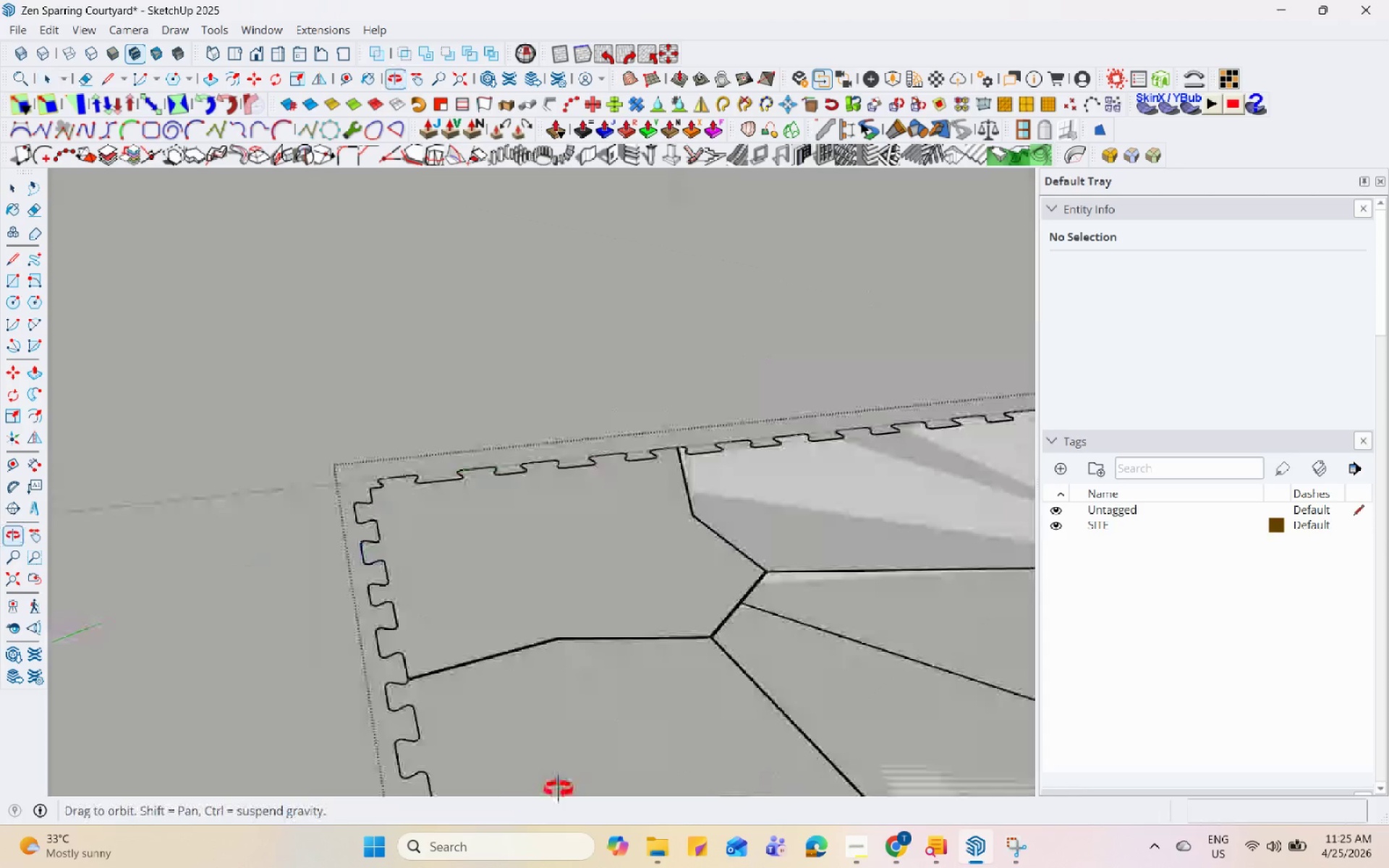 
key(L)
 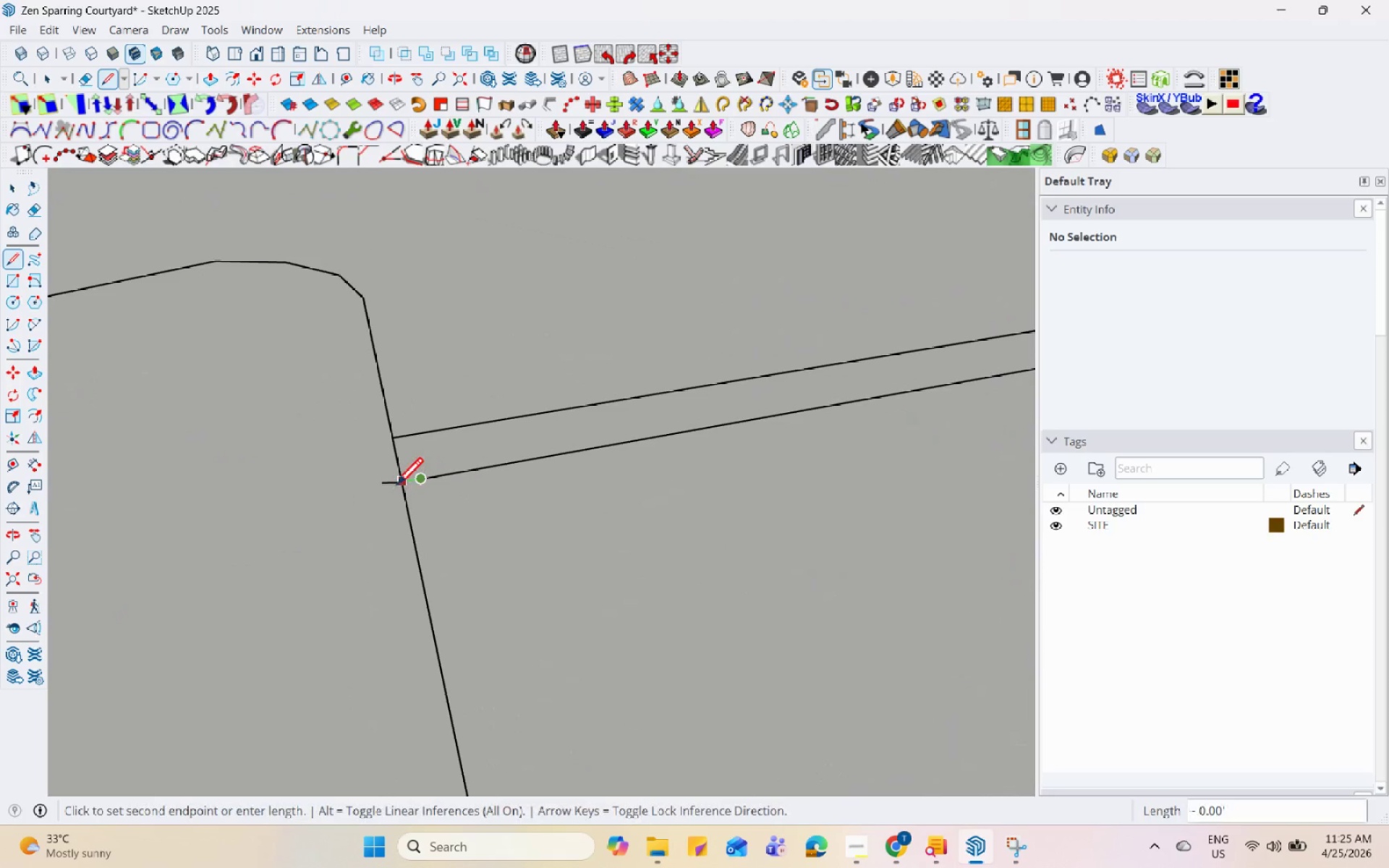 
scroll: coordinate [464, 495], scroll_direction: up, amount: 36.0
 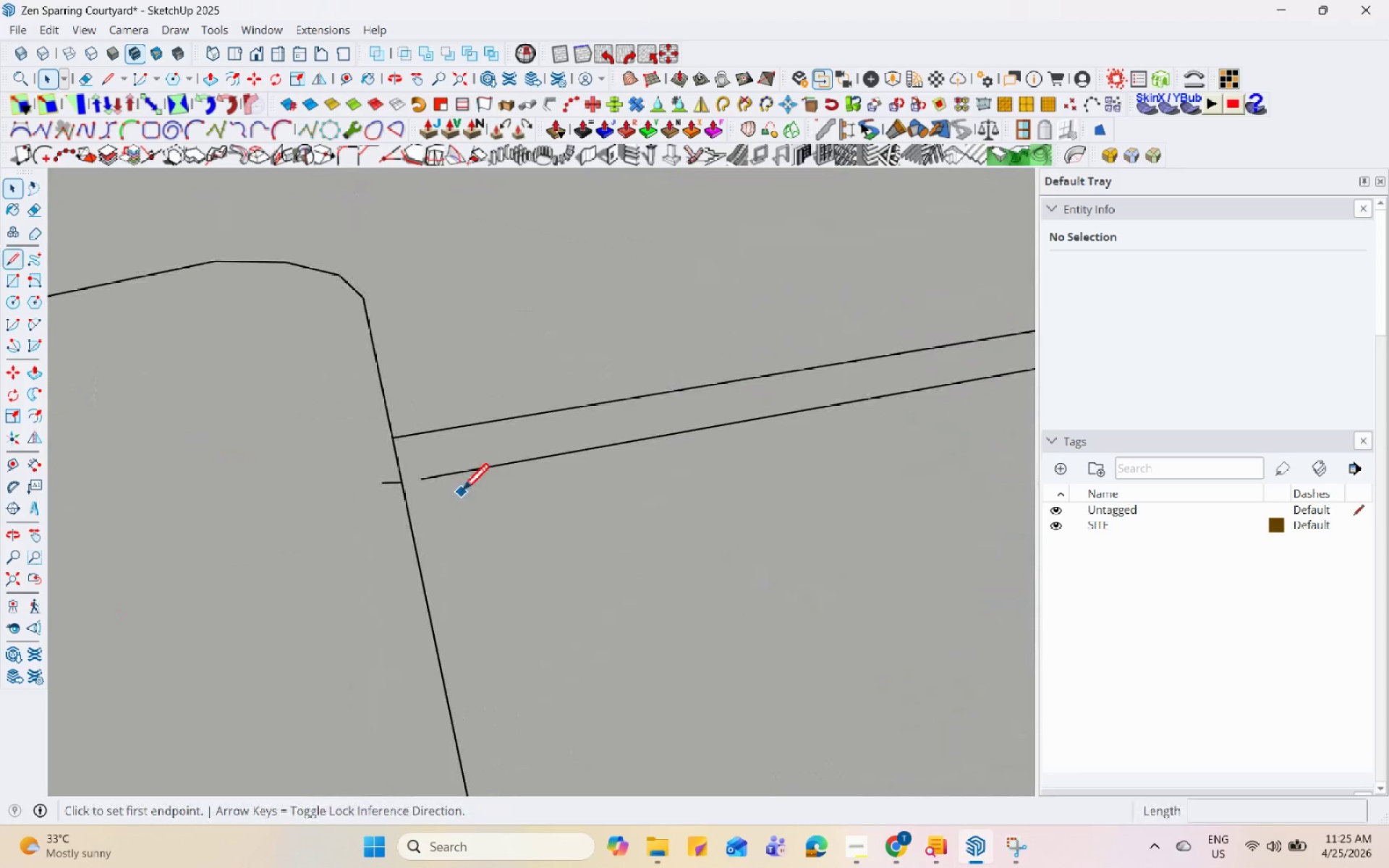 
double_click([394, 487])
 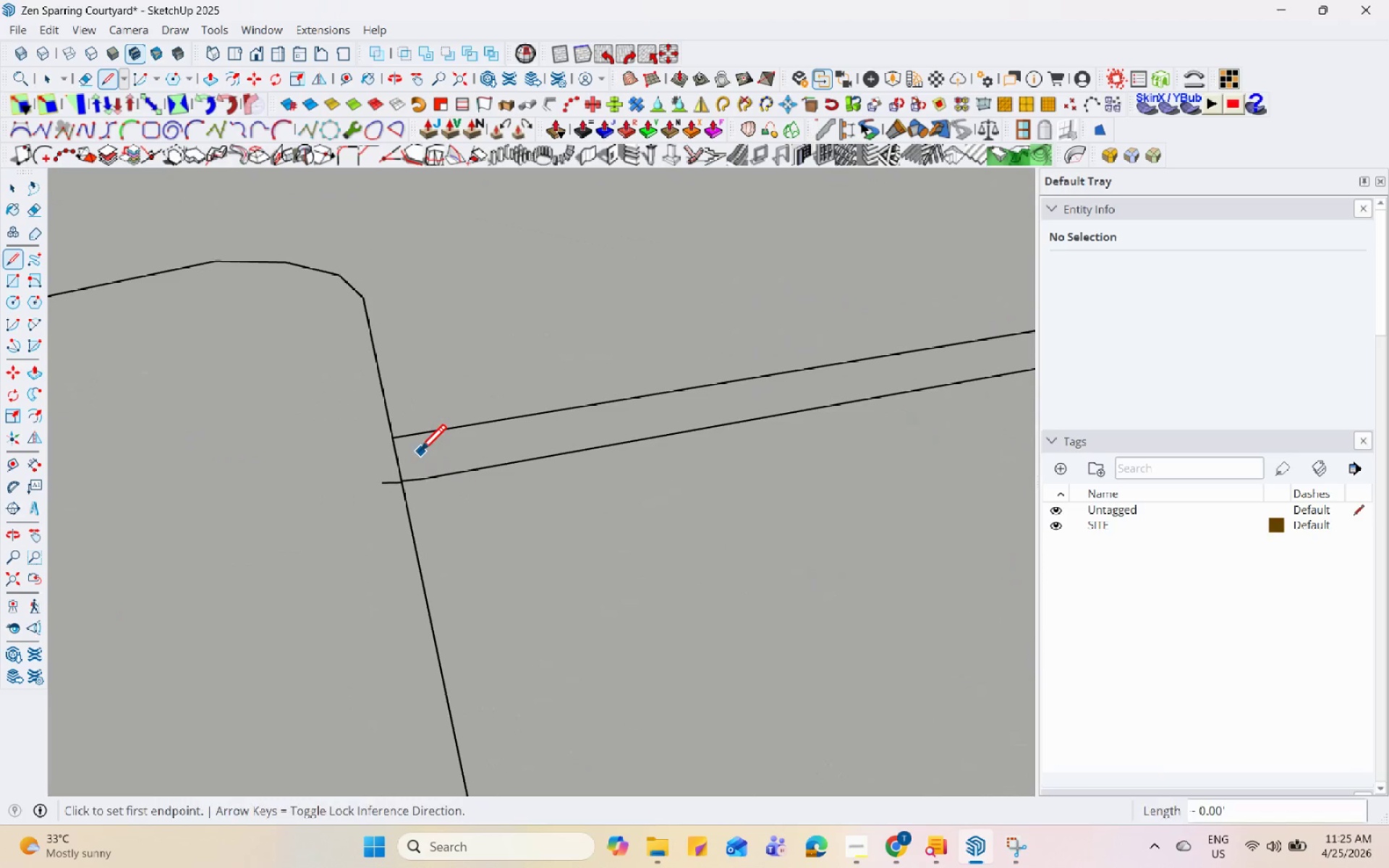 
key(Space)
 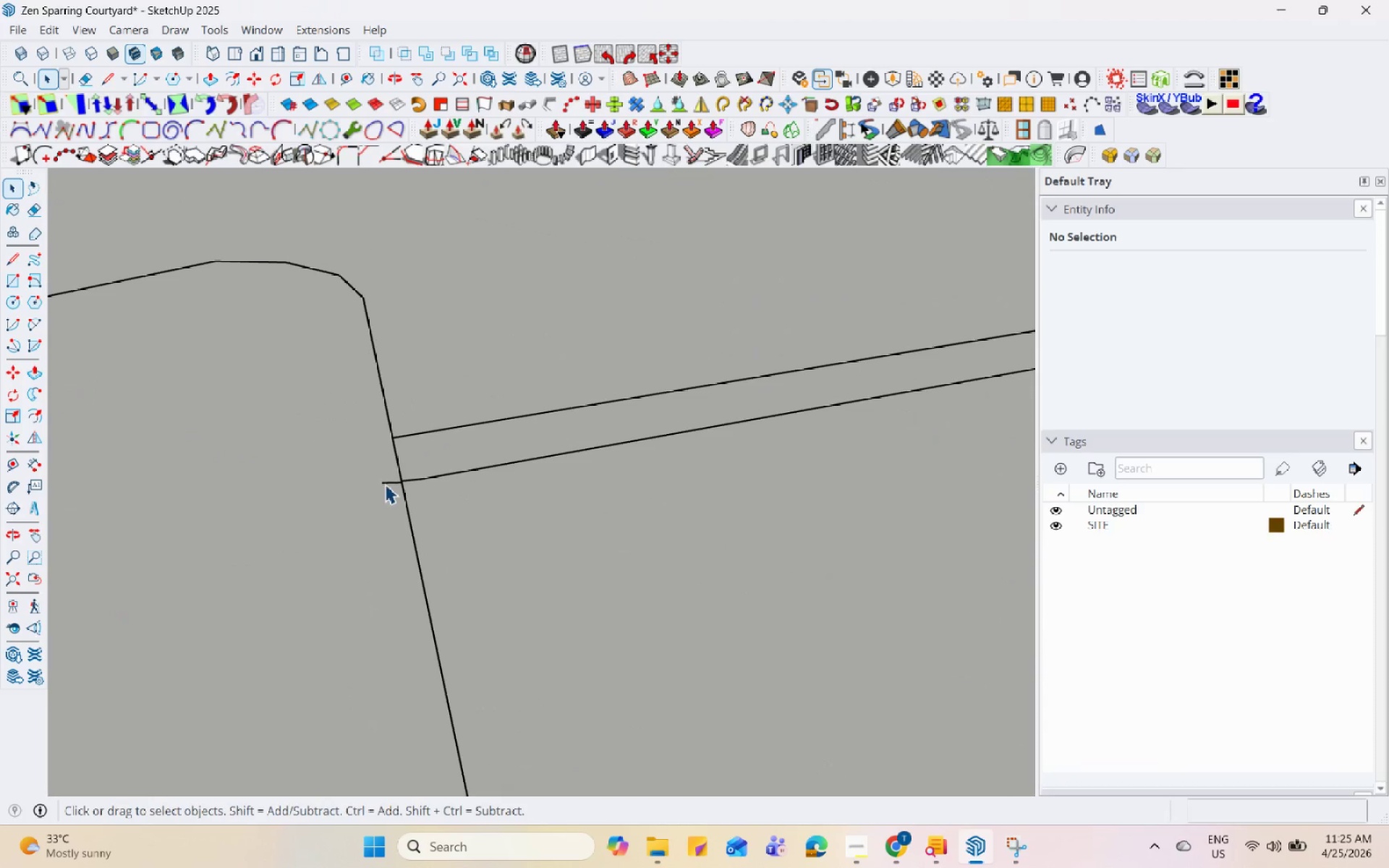 
key(Control+Z)
 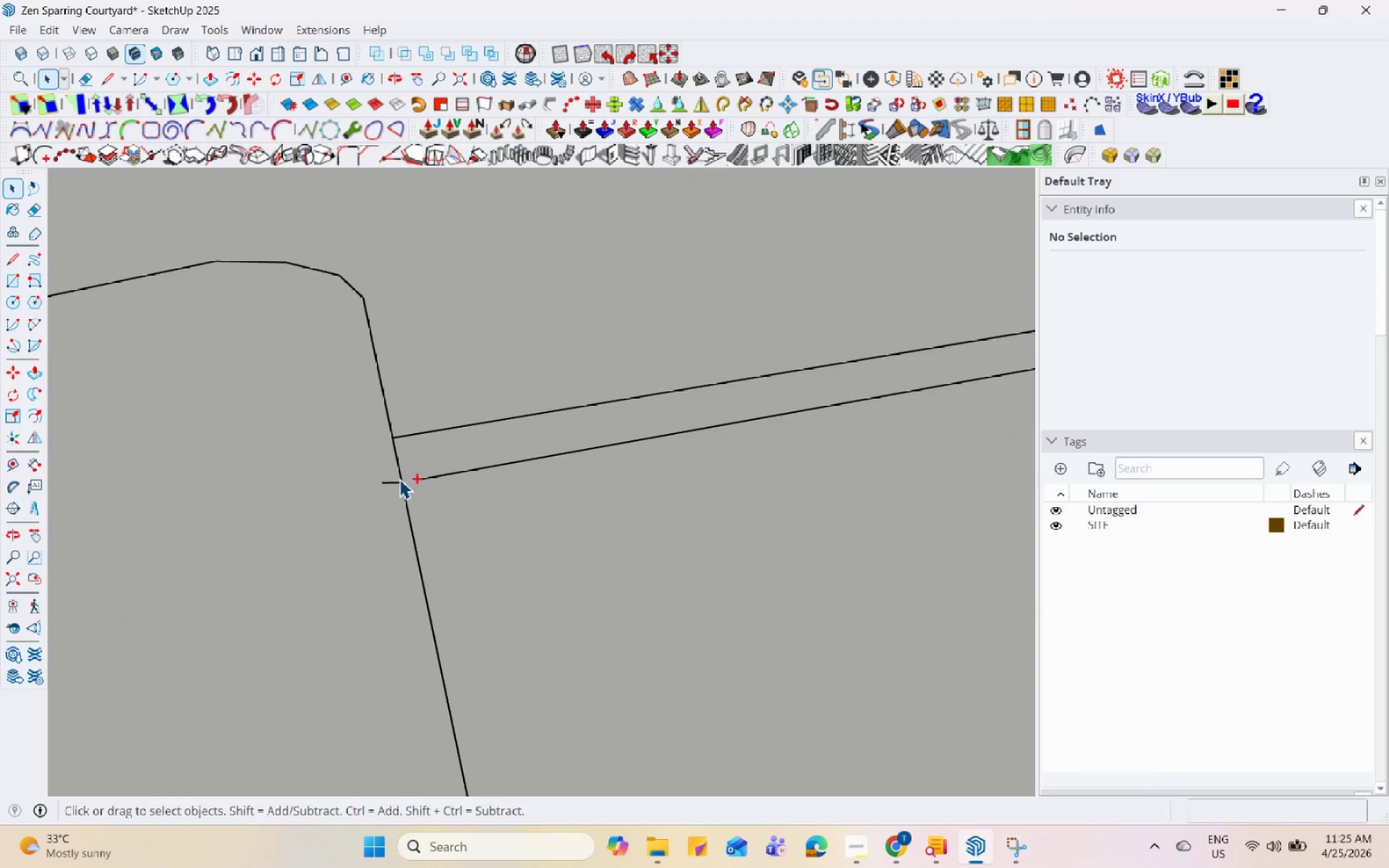 
key(L)
 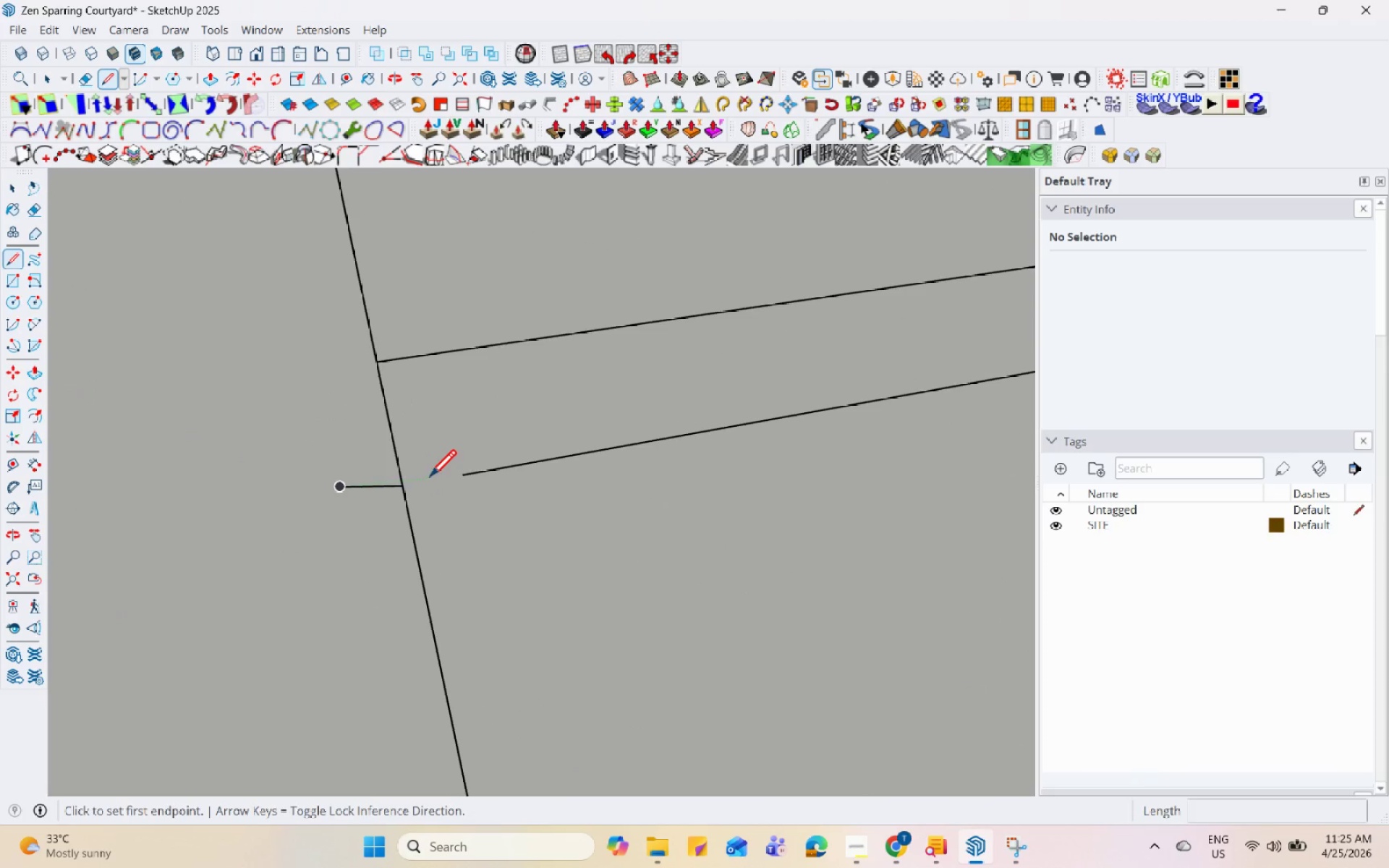 
scroll: coordinate [429, 479], scroll_direction: up, amount: 15.0
 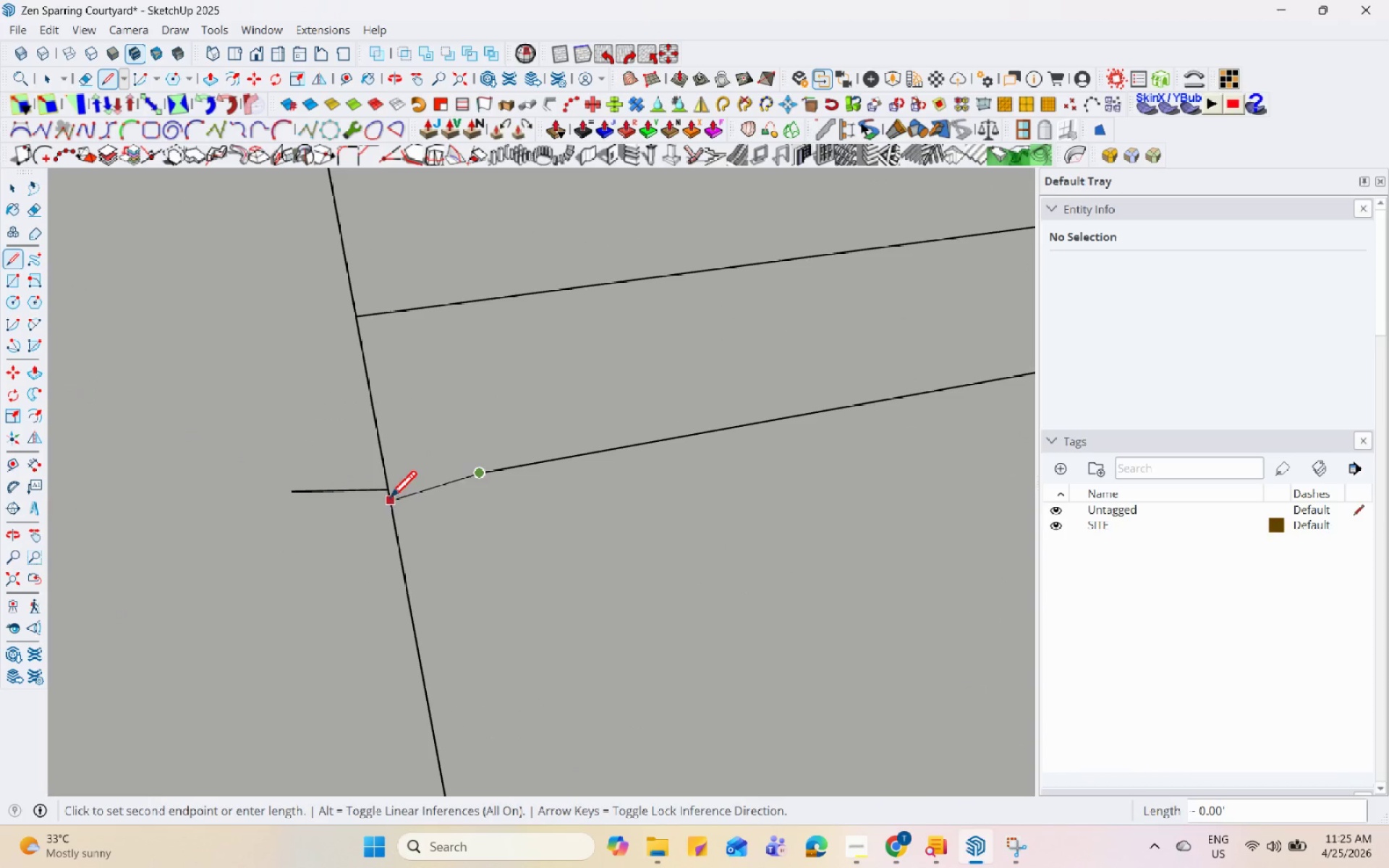 
left_click([392, 494])
 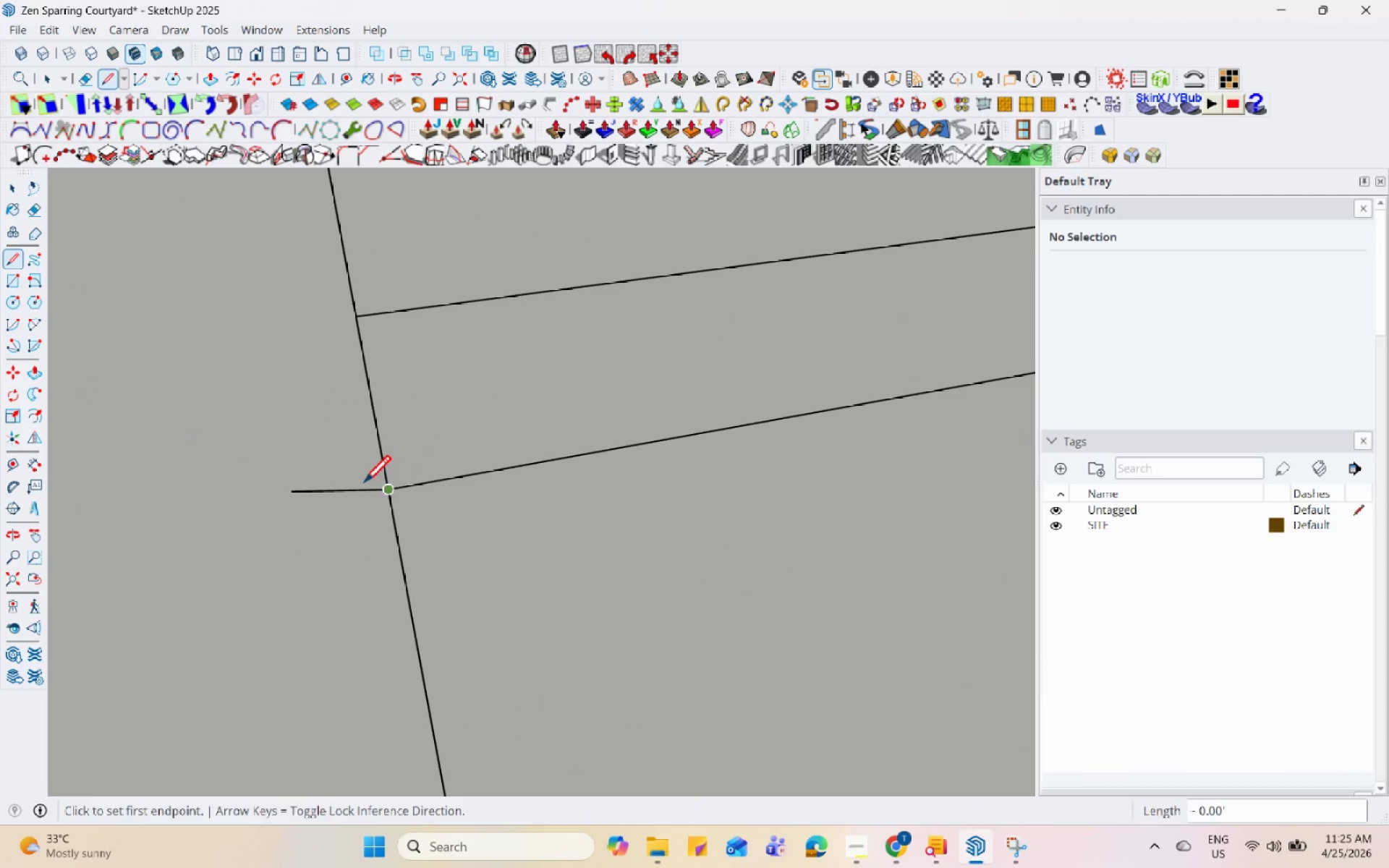 
key(Space)
 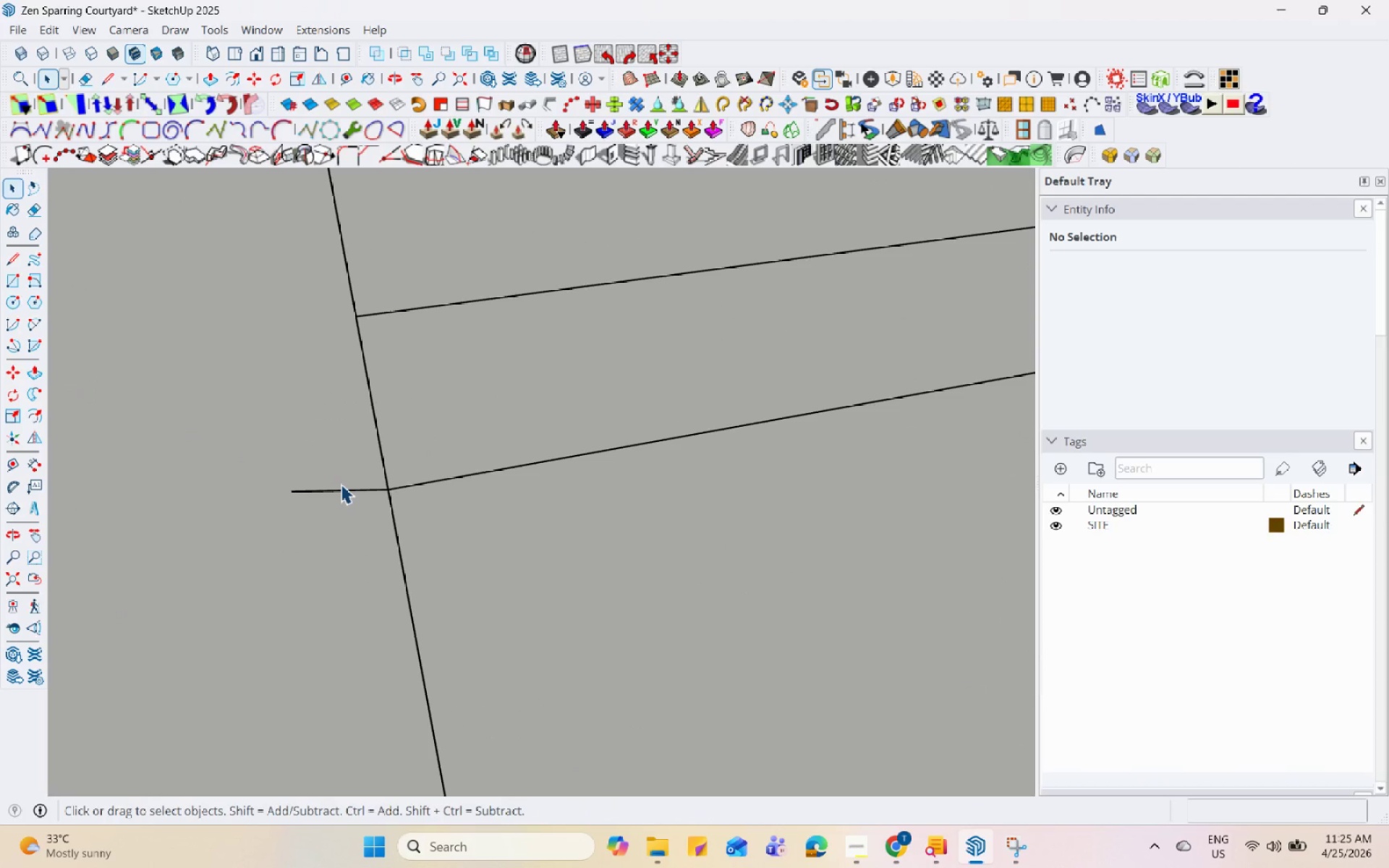 
double_click([341, 484])
 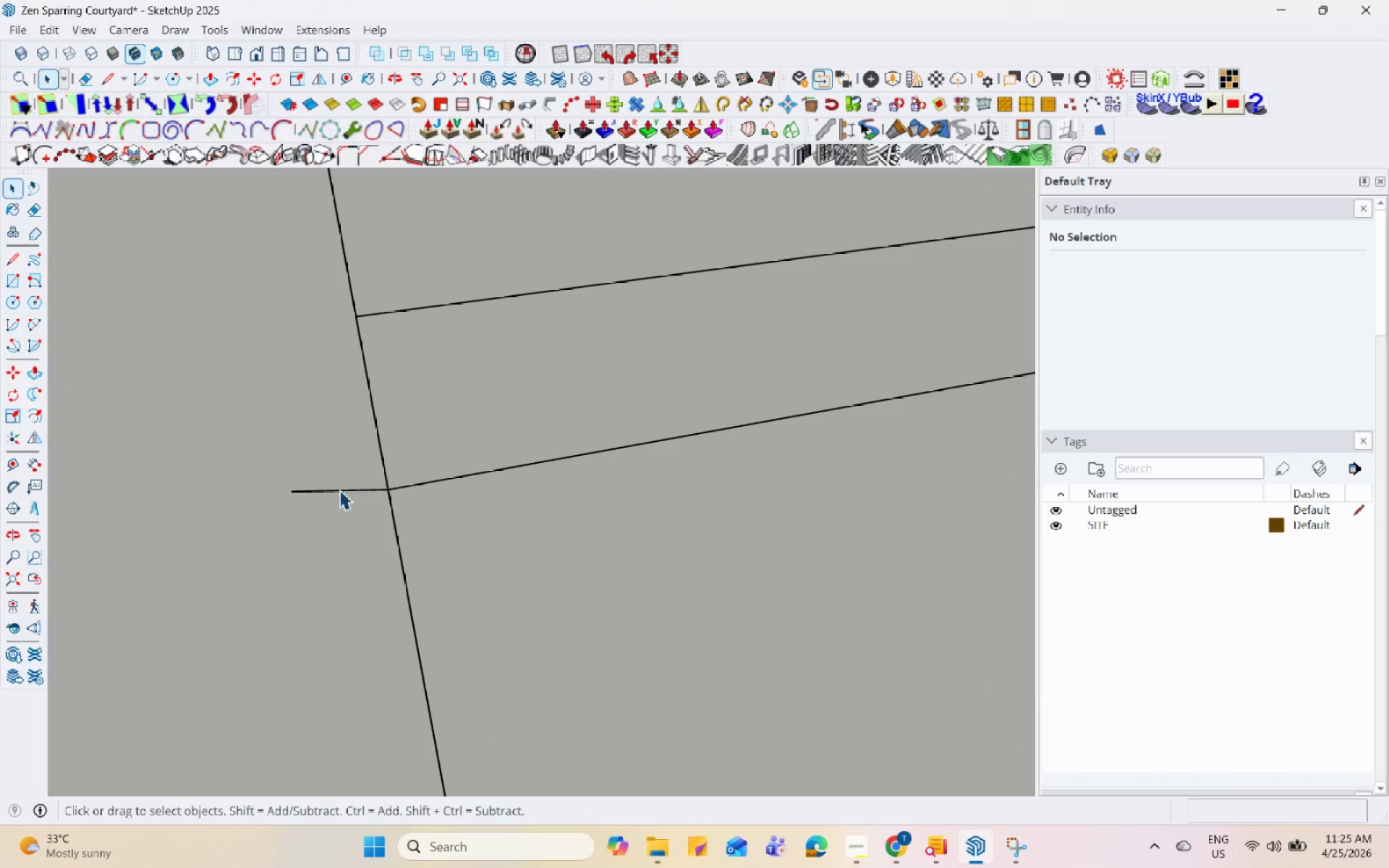 
triple_click([339, 490])
 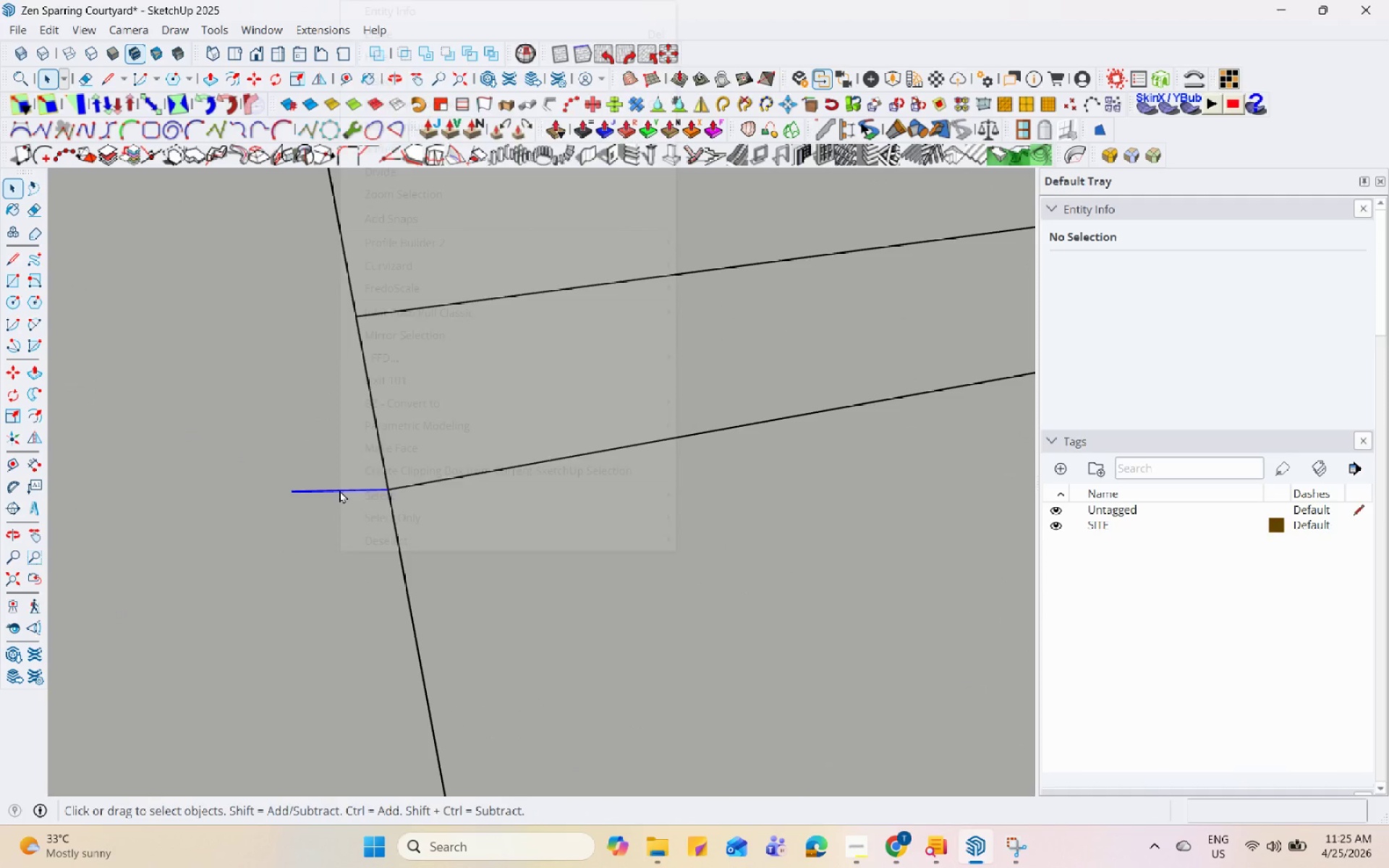 
right_click([339, 490])
 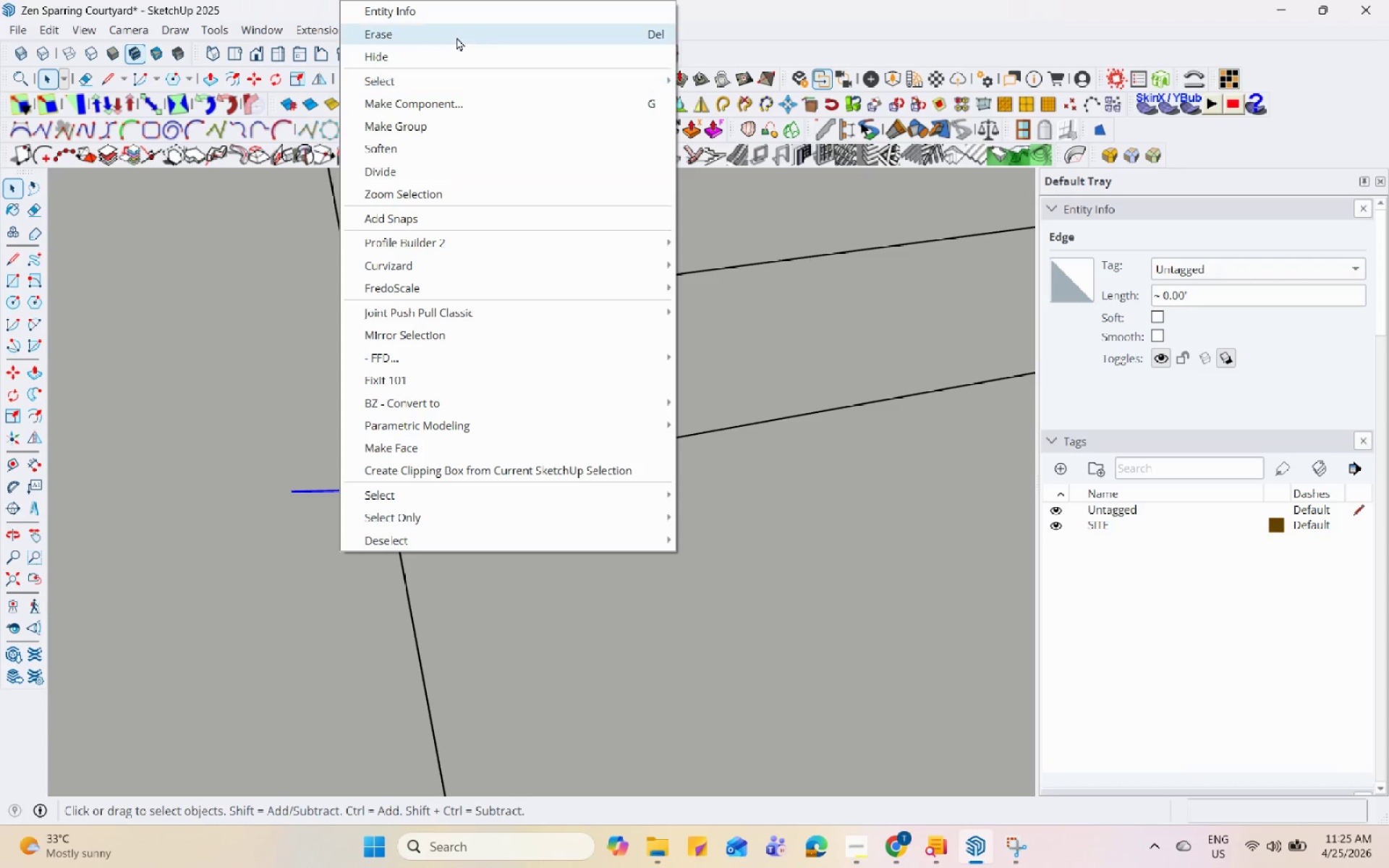 
left_click([456, 37])
 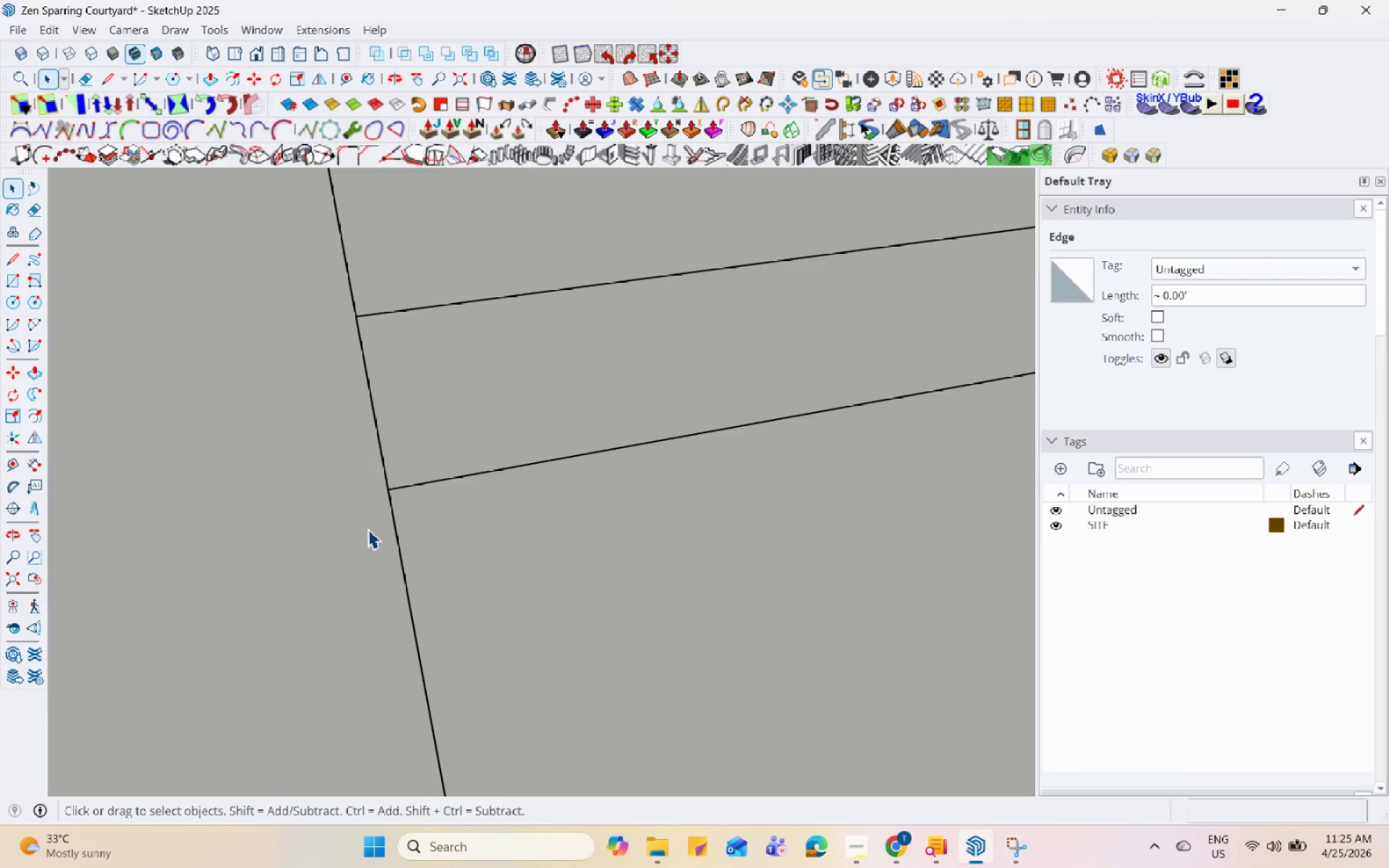 
left_click([438, 466])
 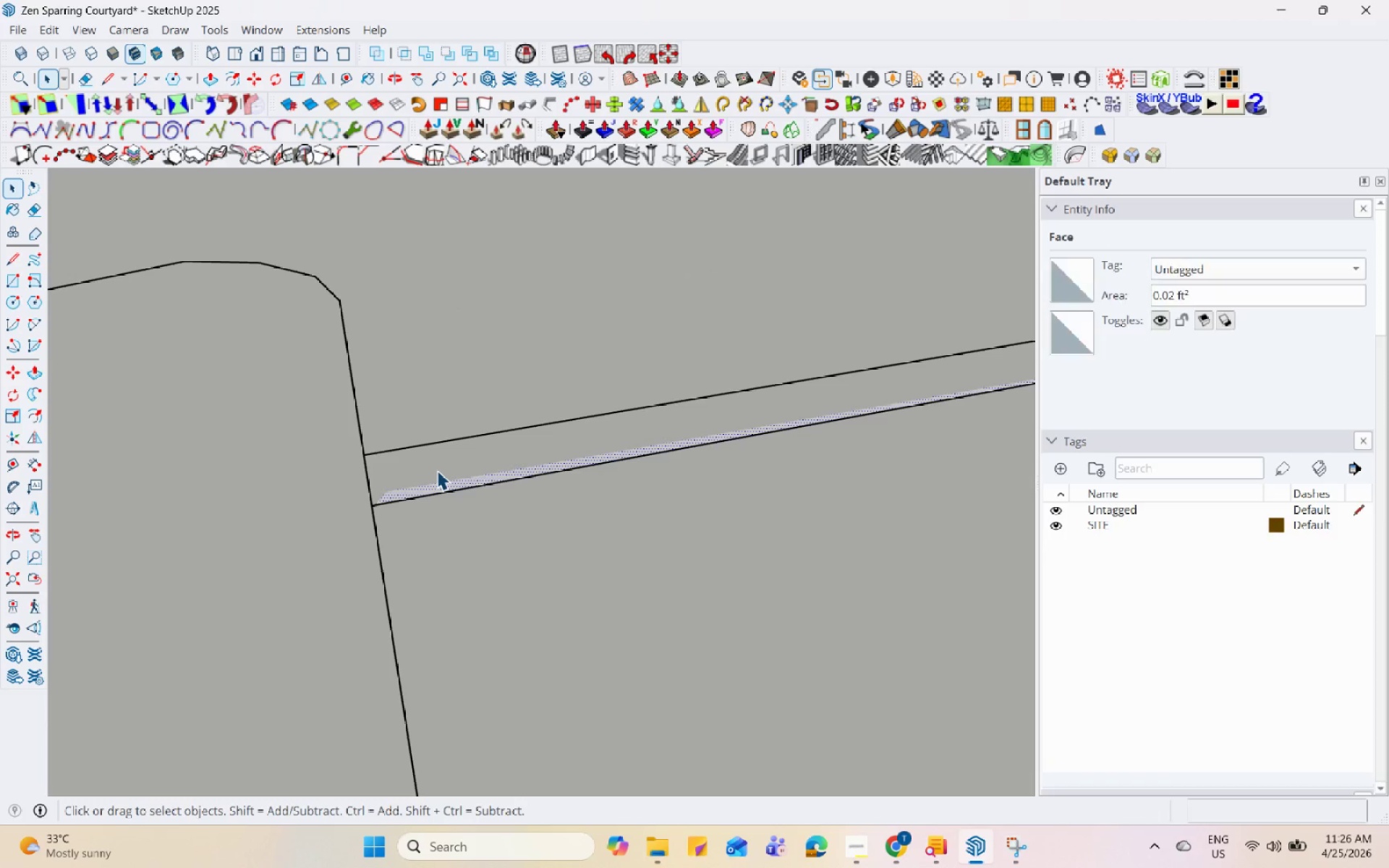 
scroll: coordinate [360, 451], scroll_direction: down, amount: 17.0
 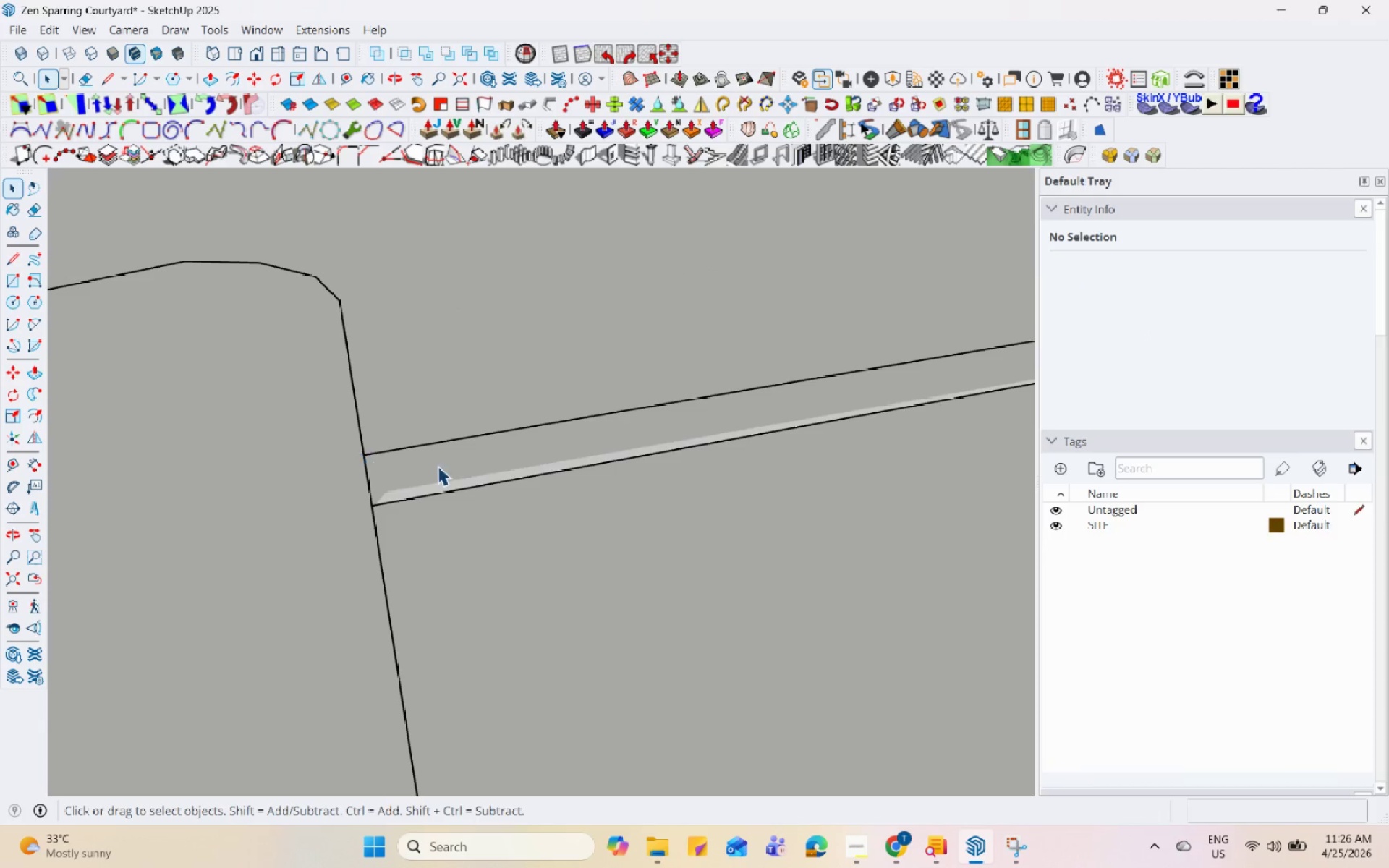 
left_click([354, 532])
 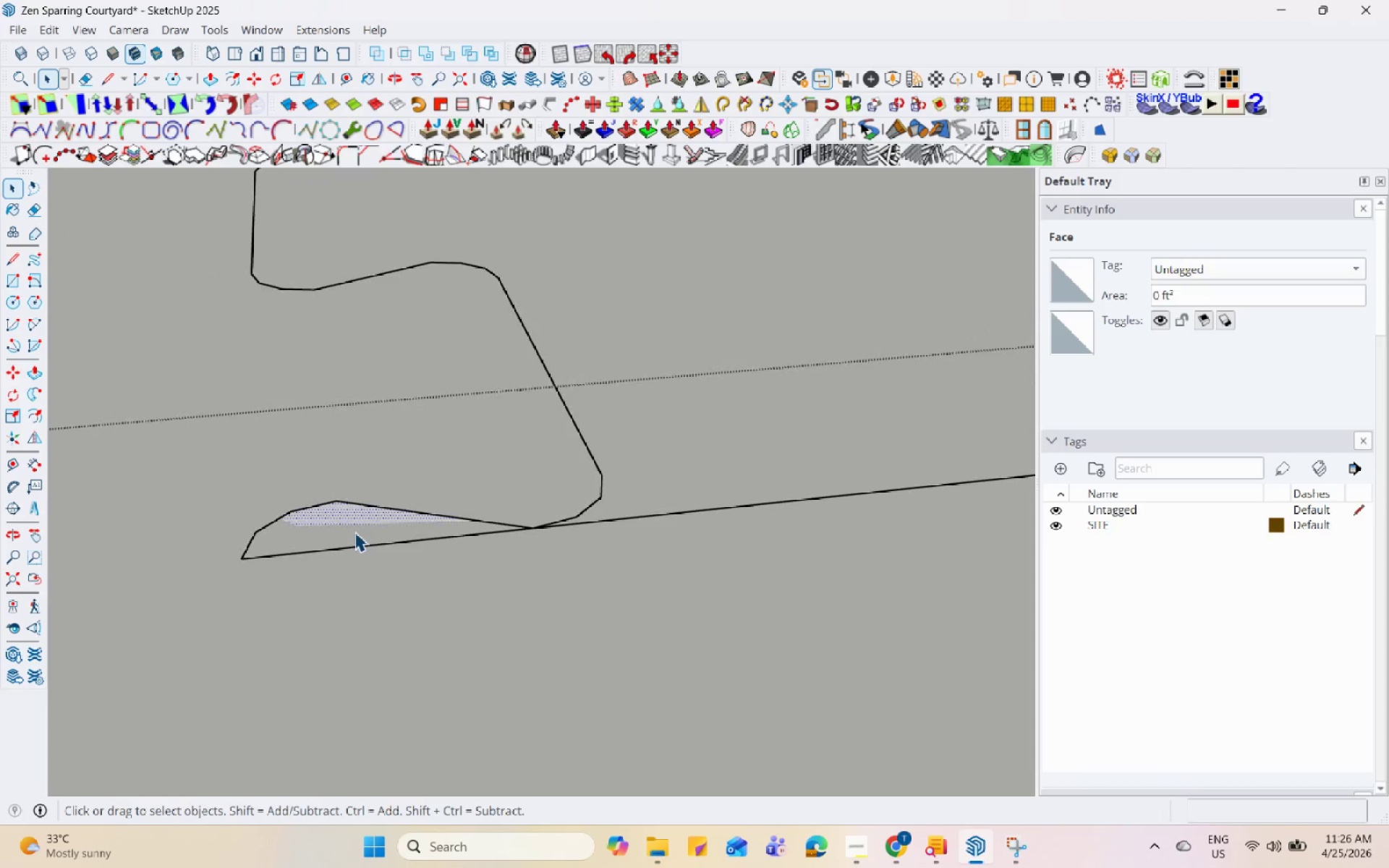 
right_click([354, 532])
 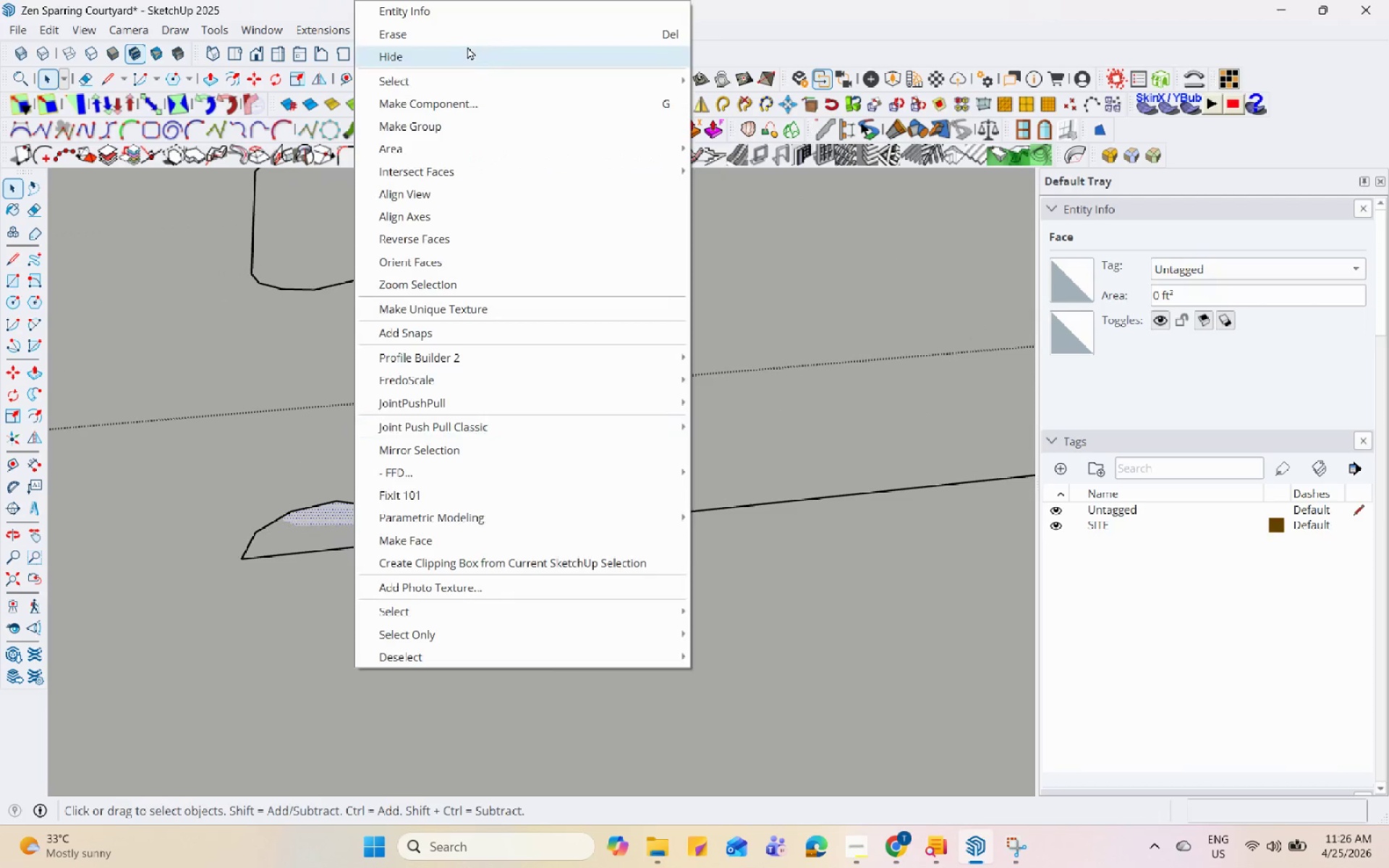 
scroll: coordinate [354, 532], scroll_direction: down, amount: 14.0
 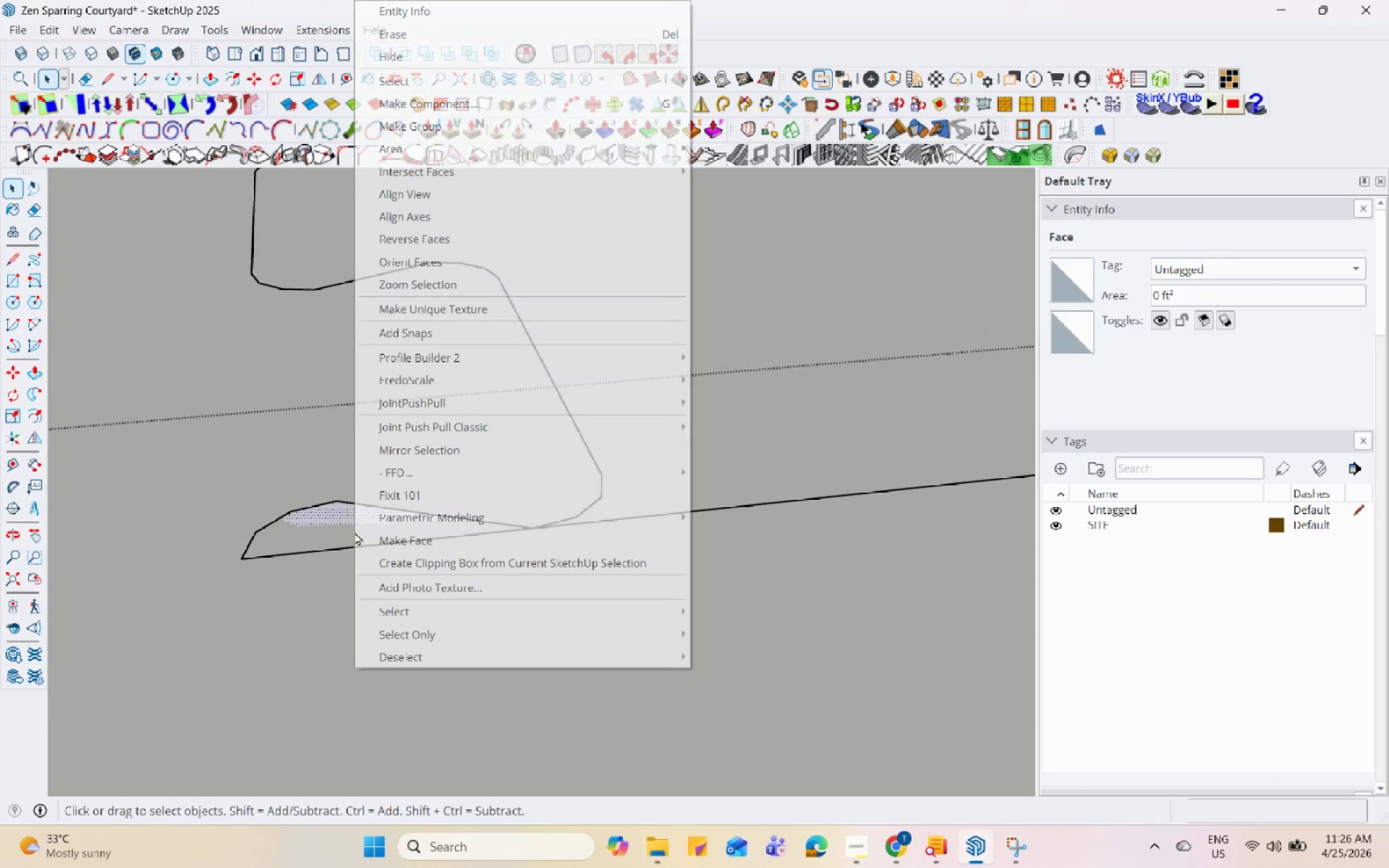 
left_click([469, 32])
 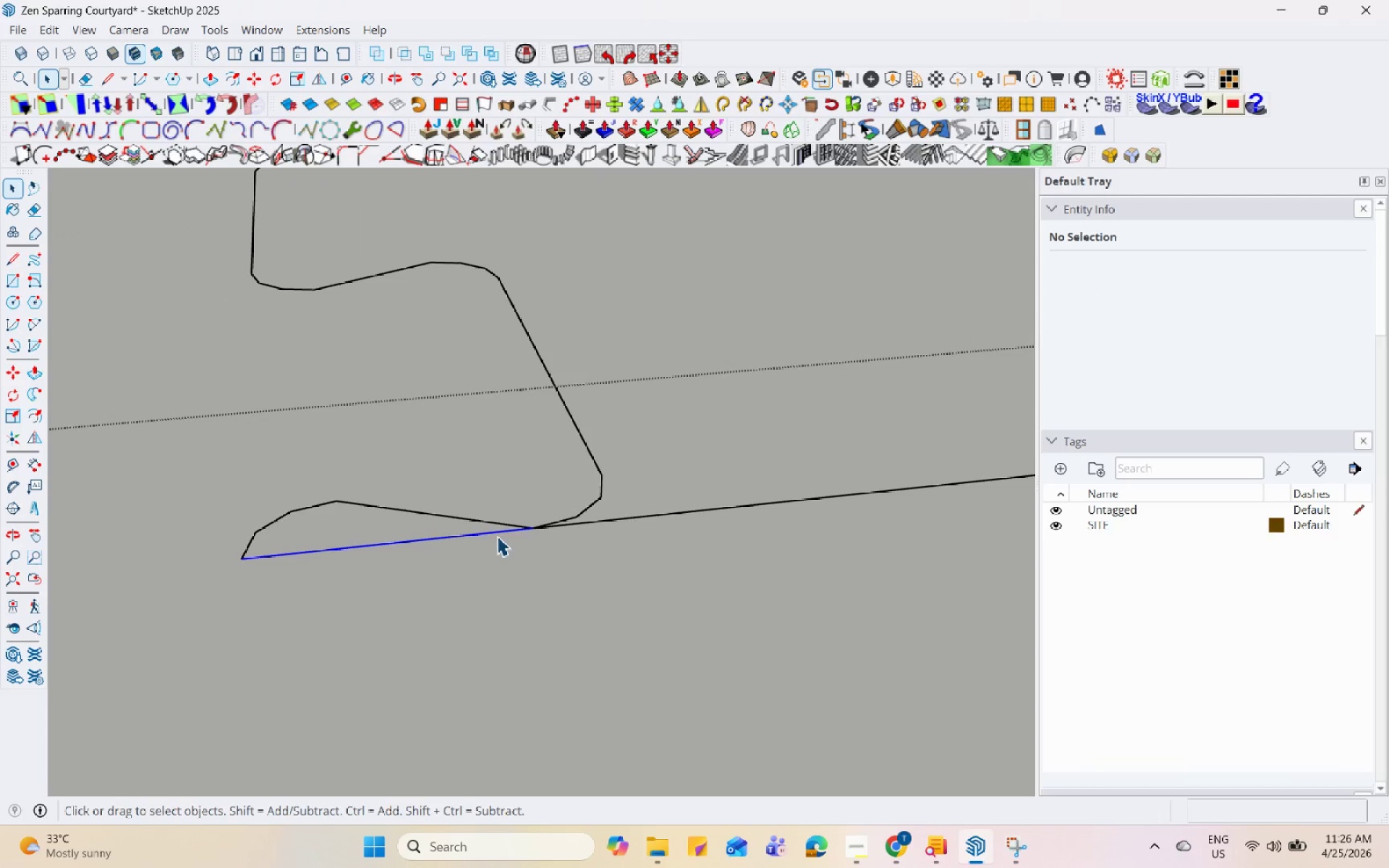 
right_click([497, 535])
 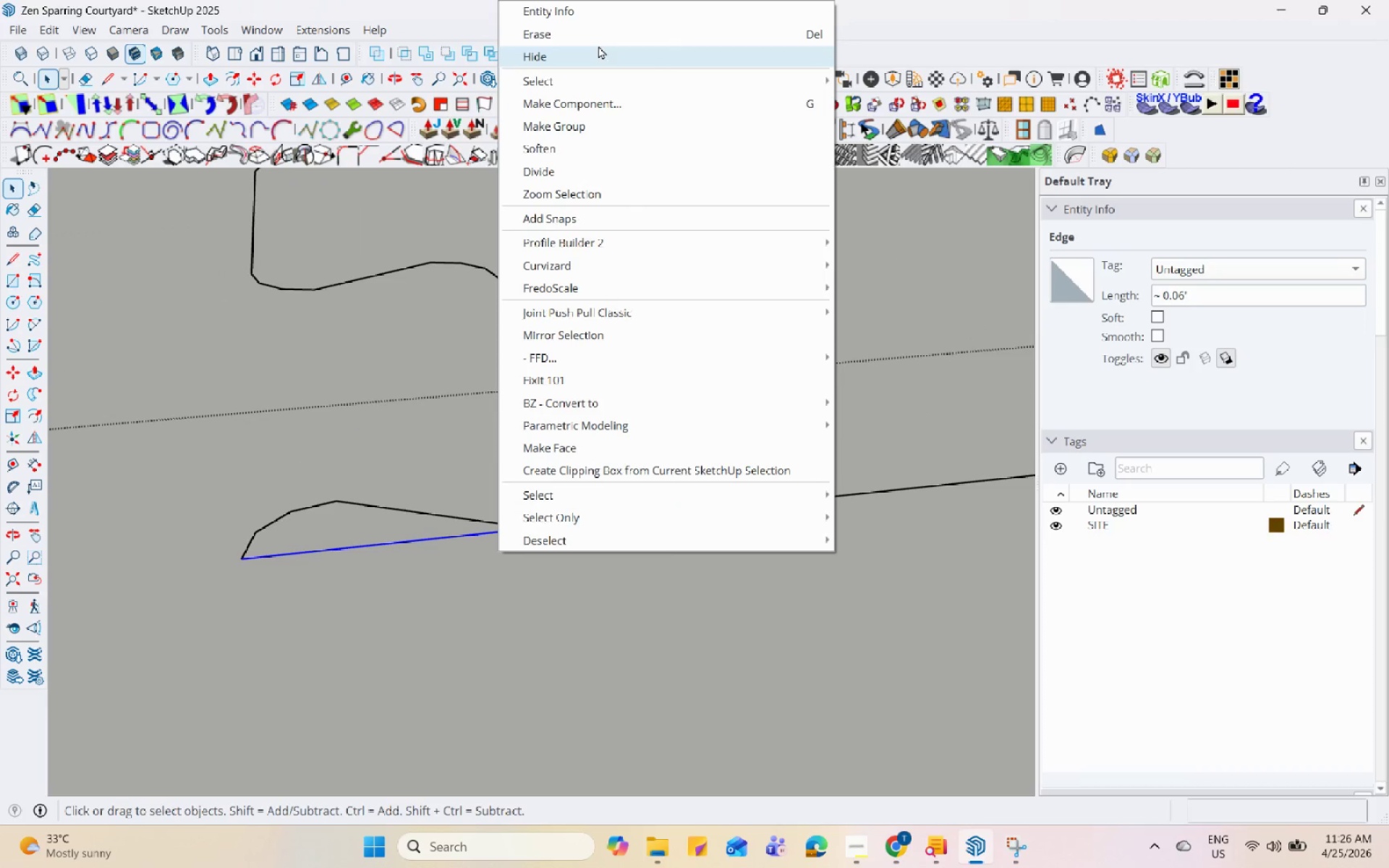 
left_click([598, 42])
 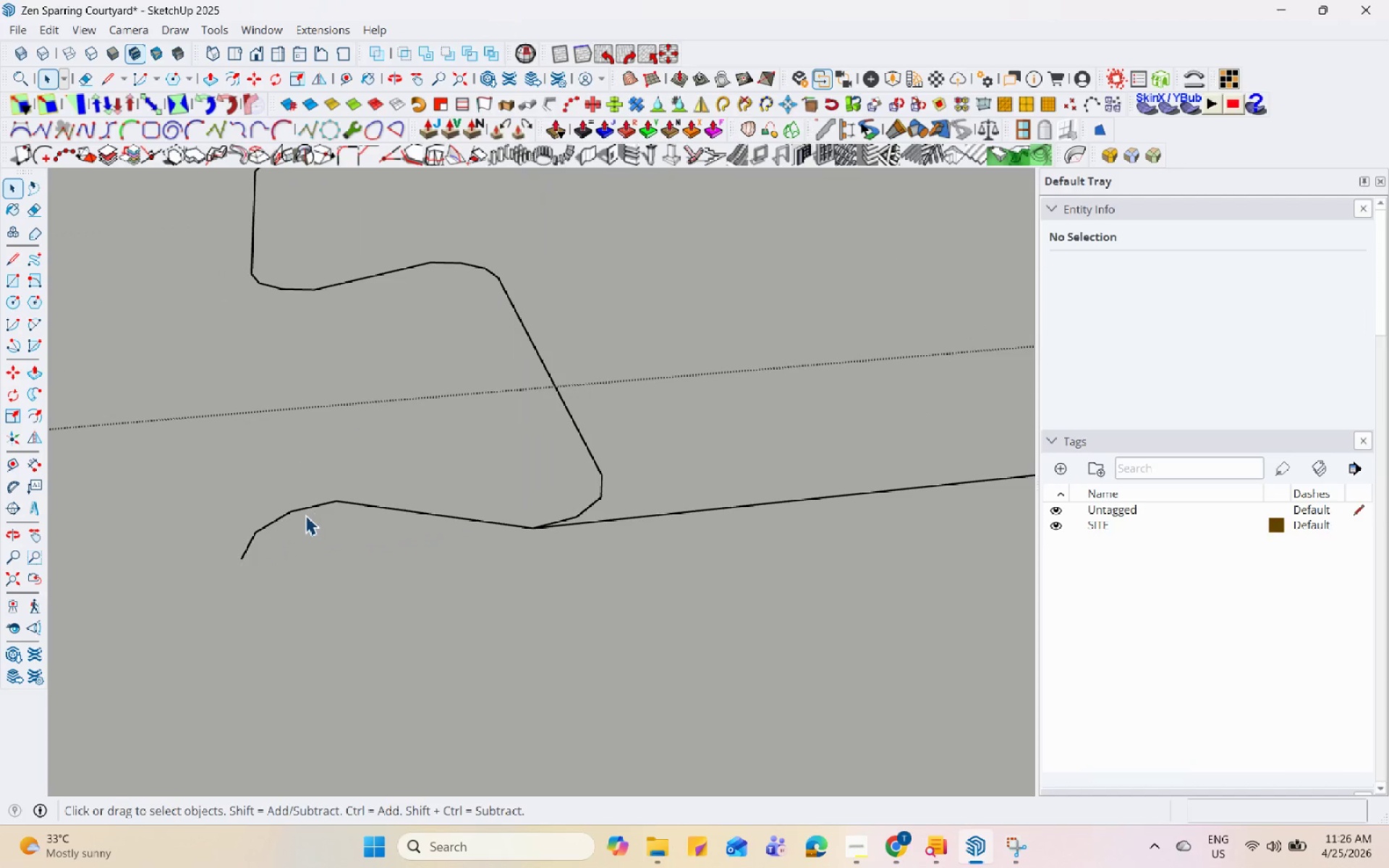 
left_click([304, 513])
 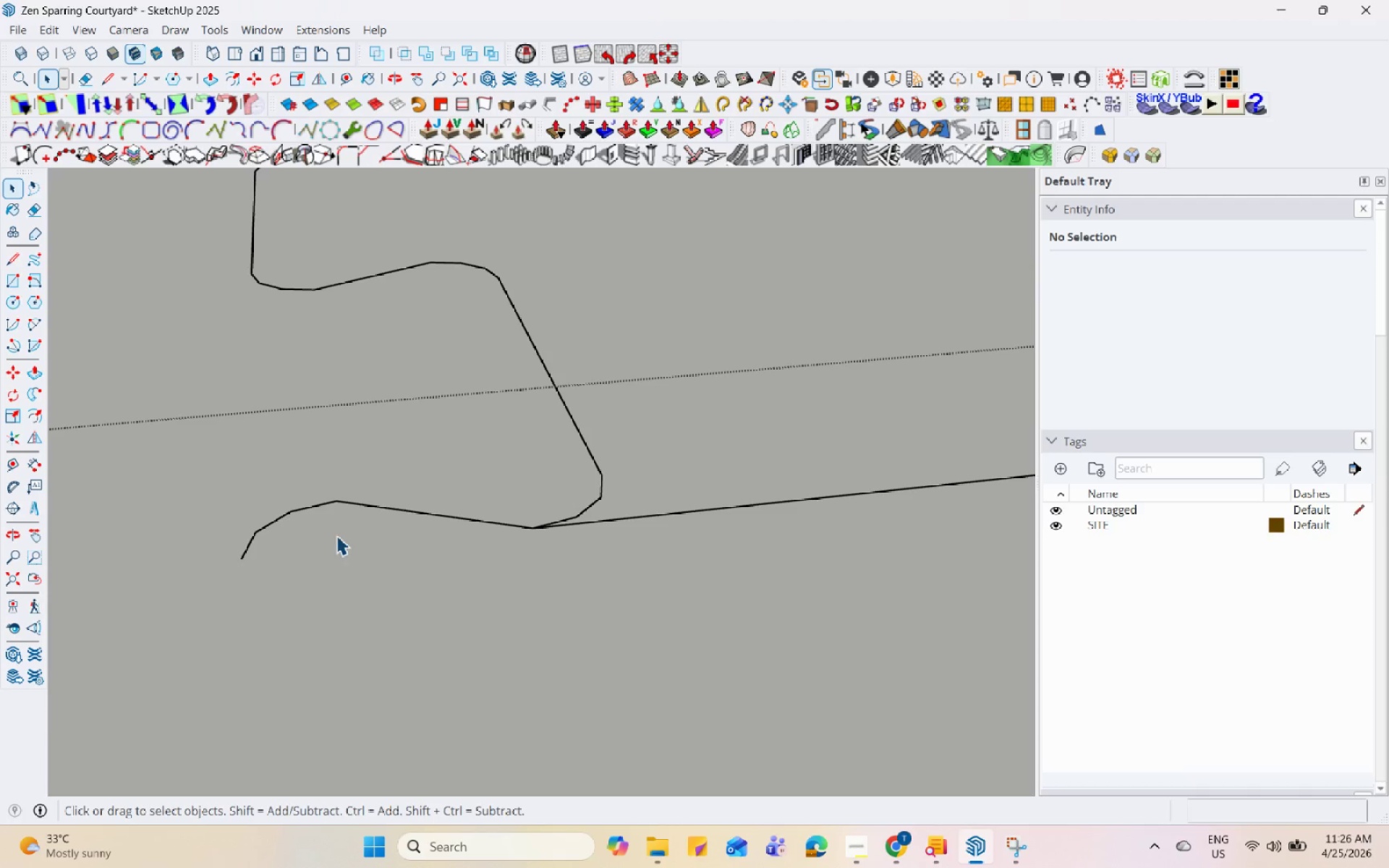 
left_click_drag(start_coordinate=[399, 559], to_coordinate=[172, 399])
 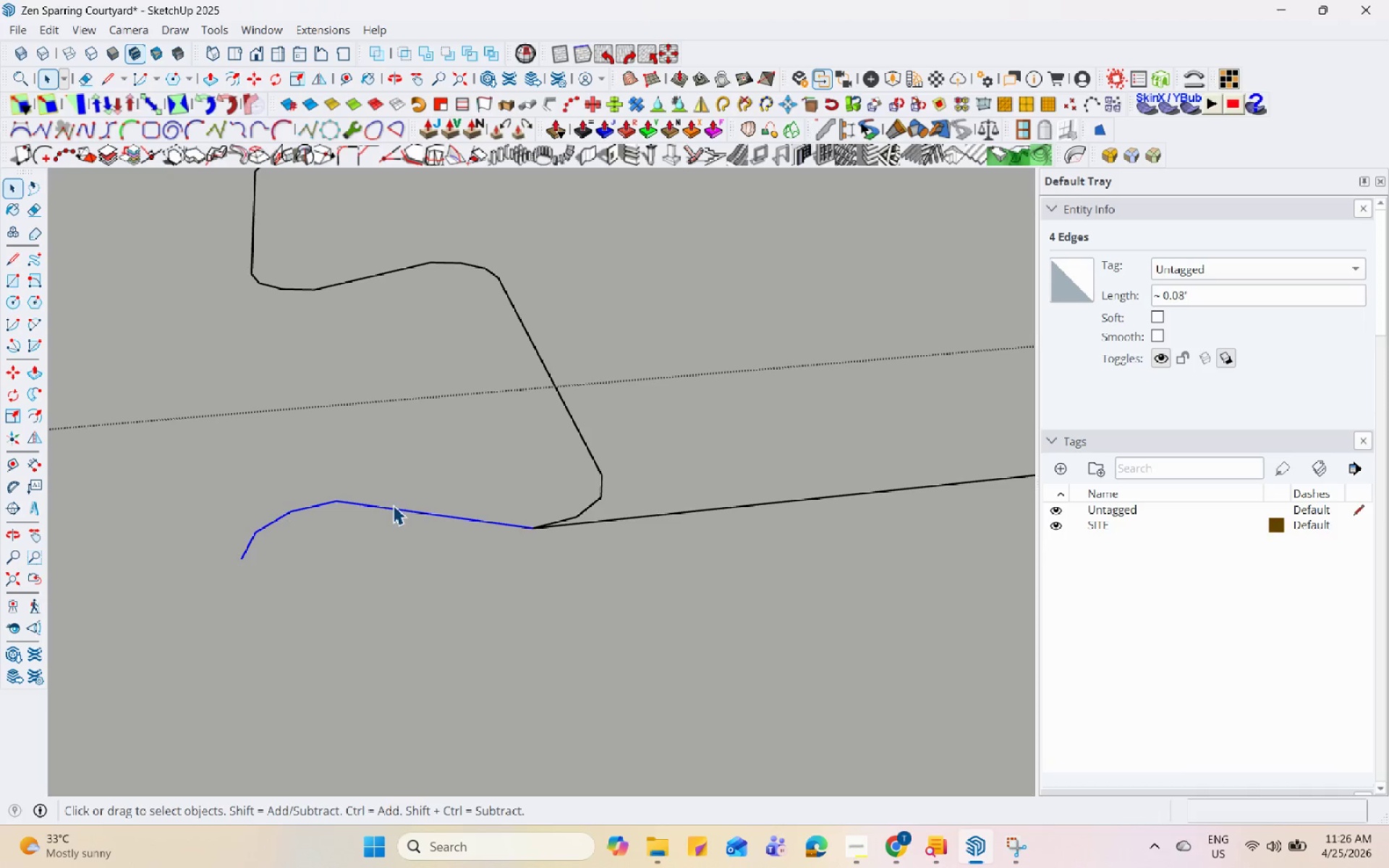 
right_click([393, 505])
 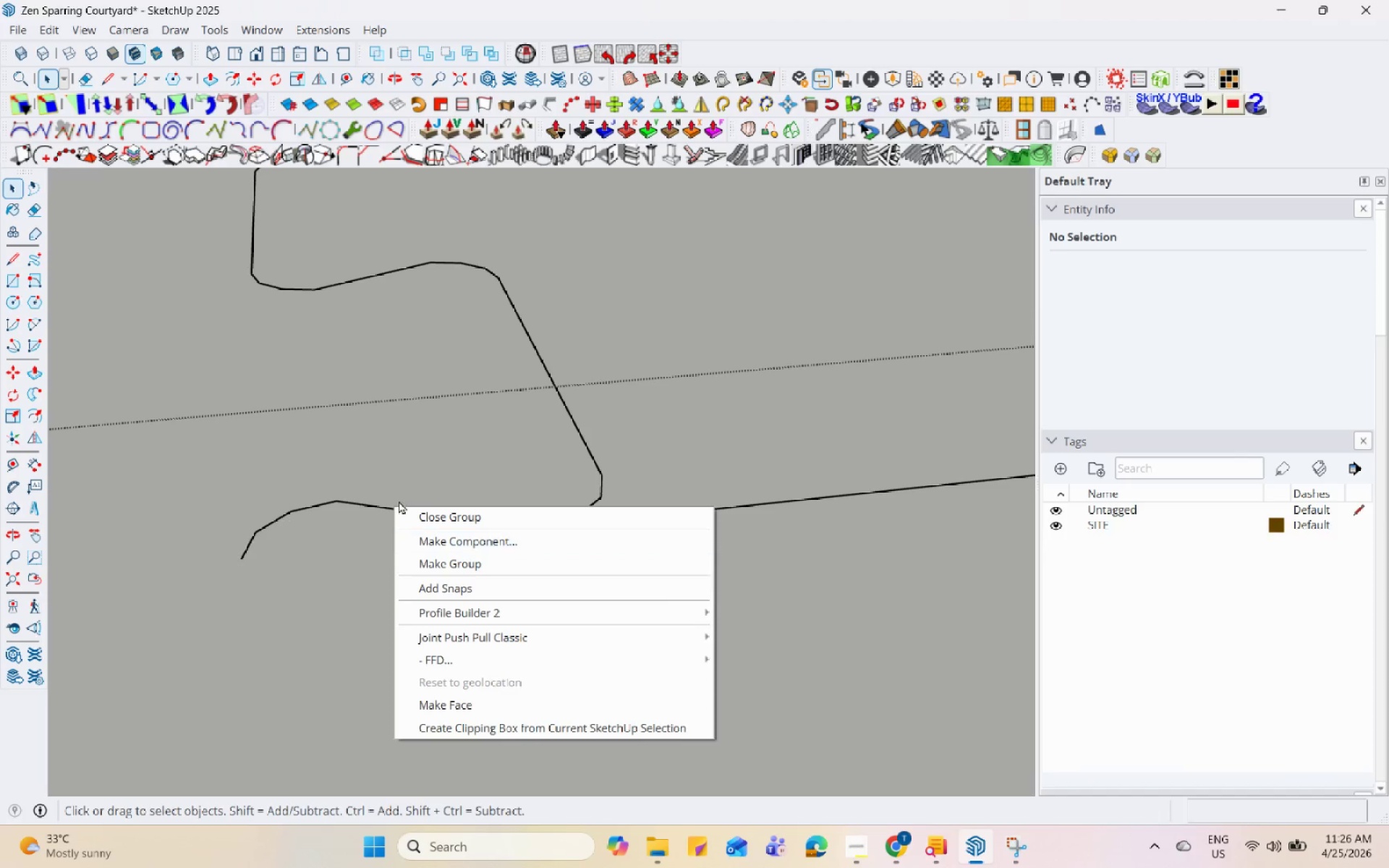 
left_click_drag(start_coordinate=[357, 522], to_coordinate=[204, 407])
 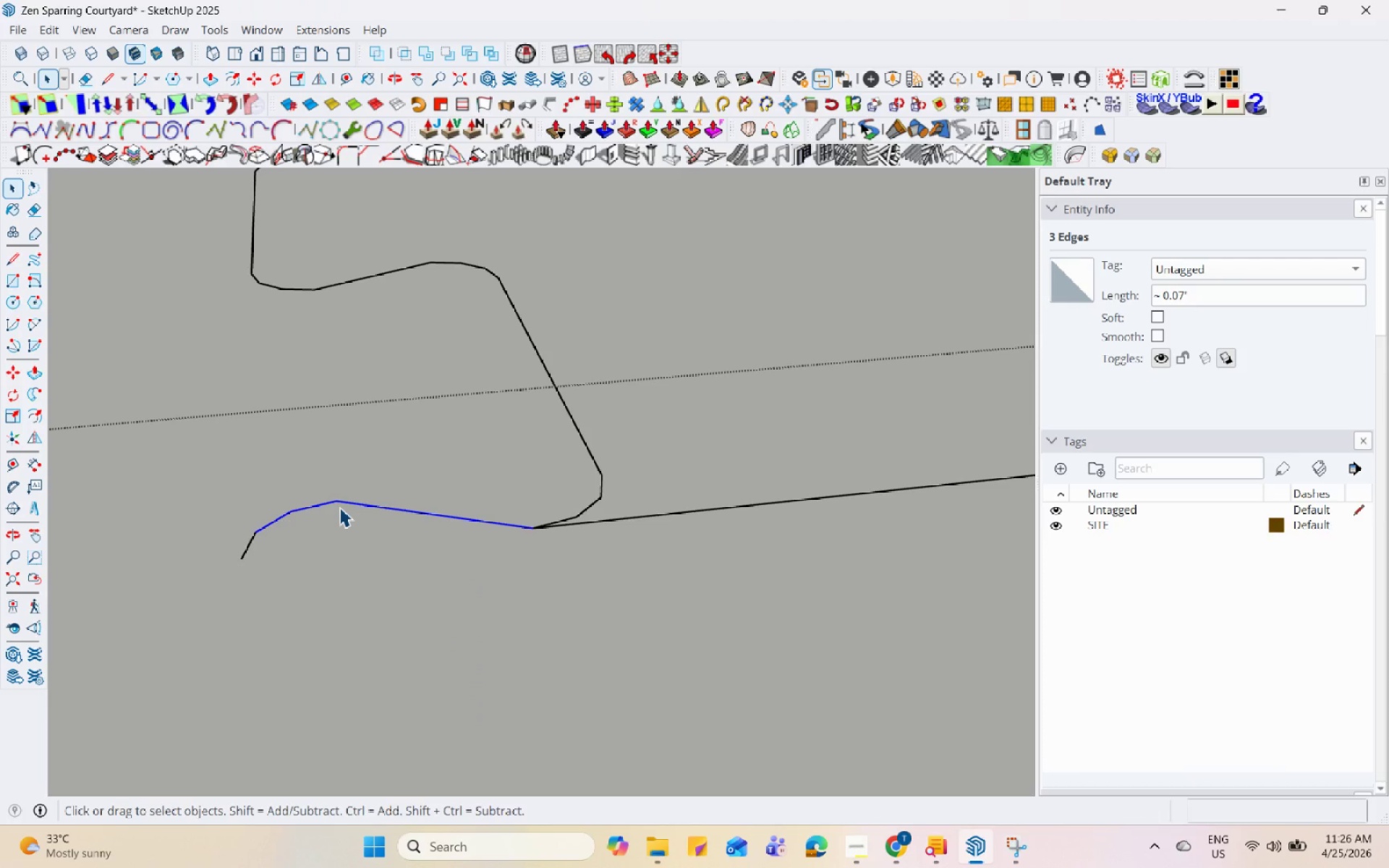 
right_click([338, 503])
 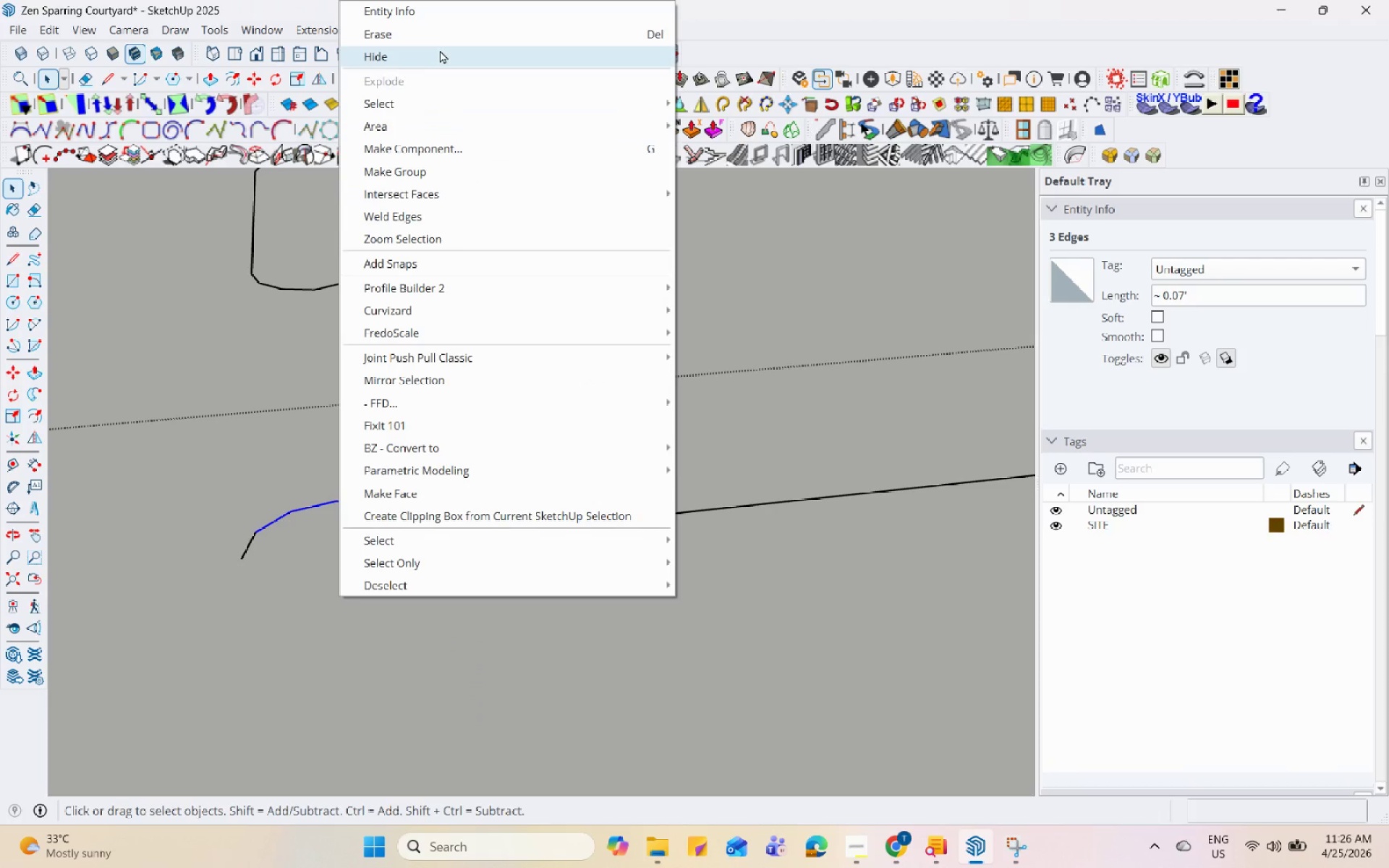 
left_click([442, 44])
 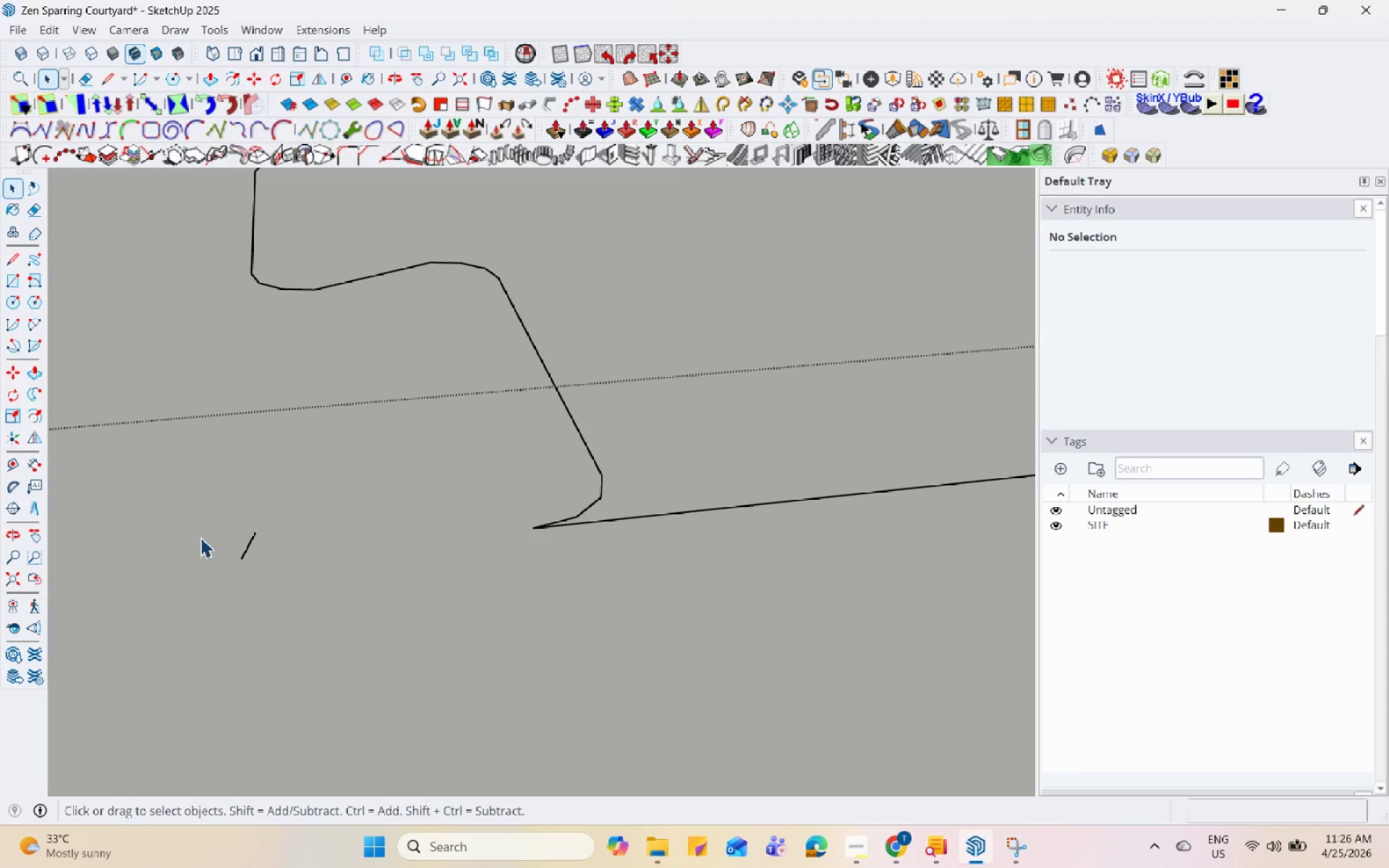 
left_click_drag(start_coordinate=[195, 520], to_coordinate=[292, 602])
 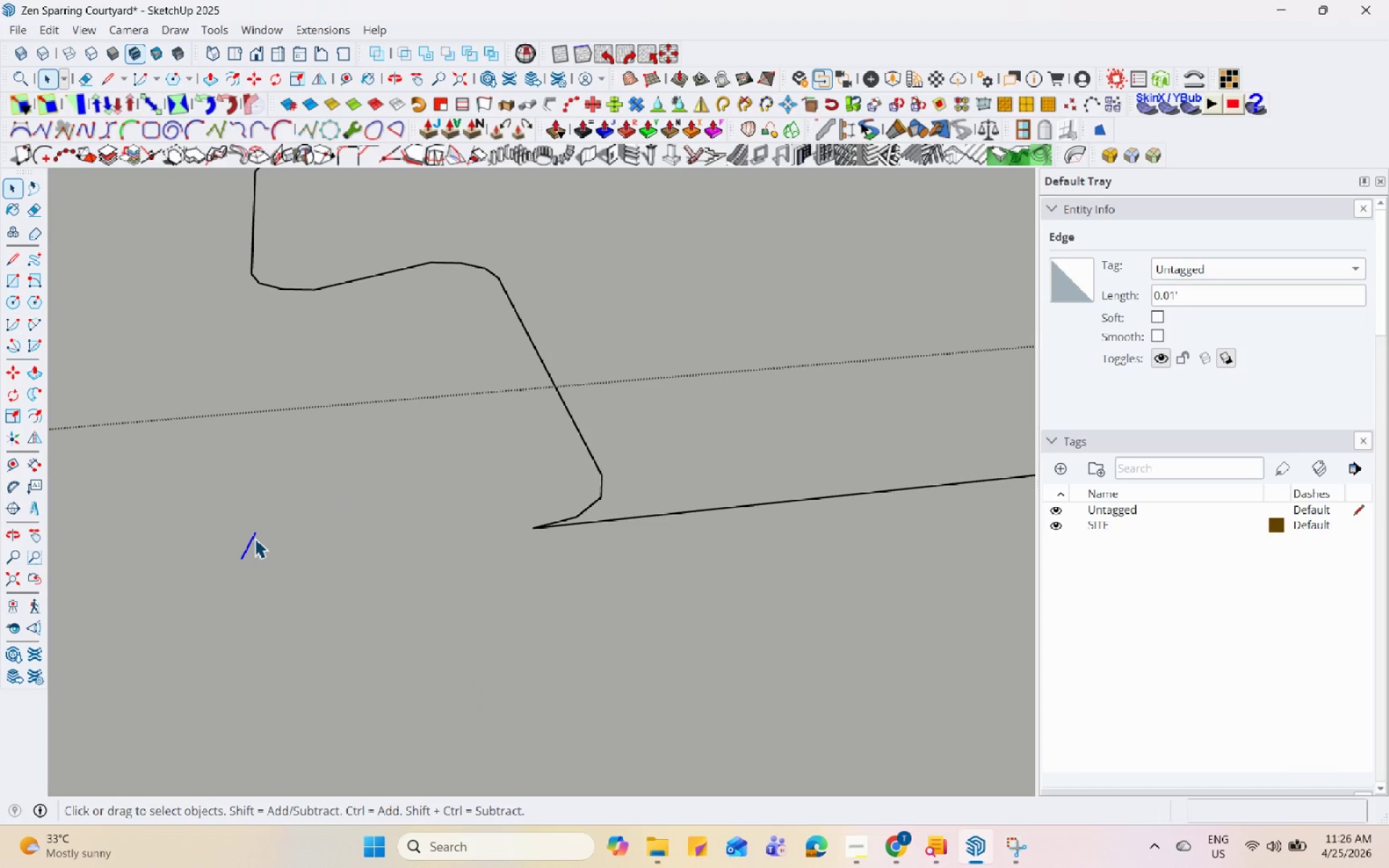 
right_click([253, 537])
 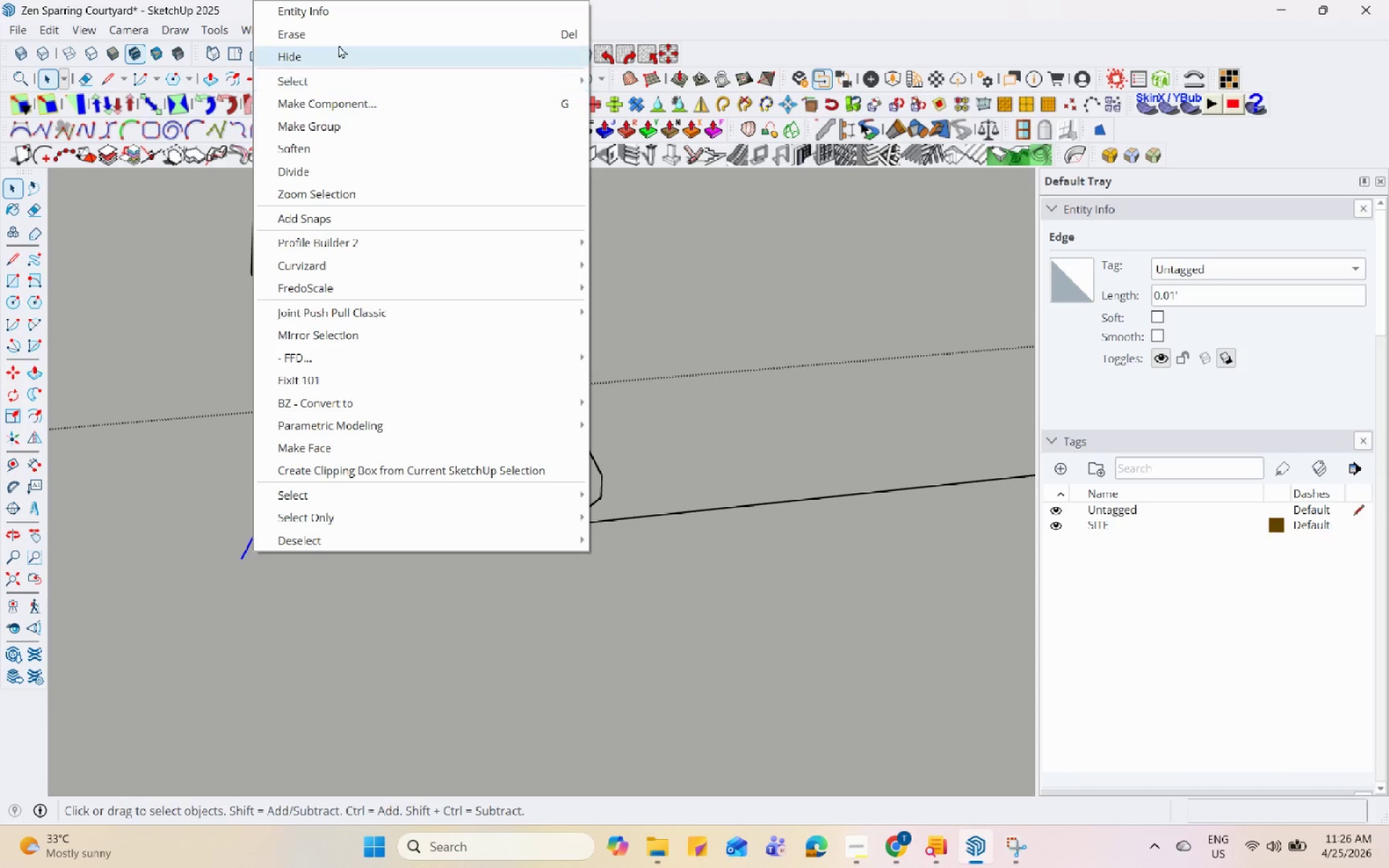 
left_click([339, 43])
 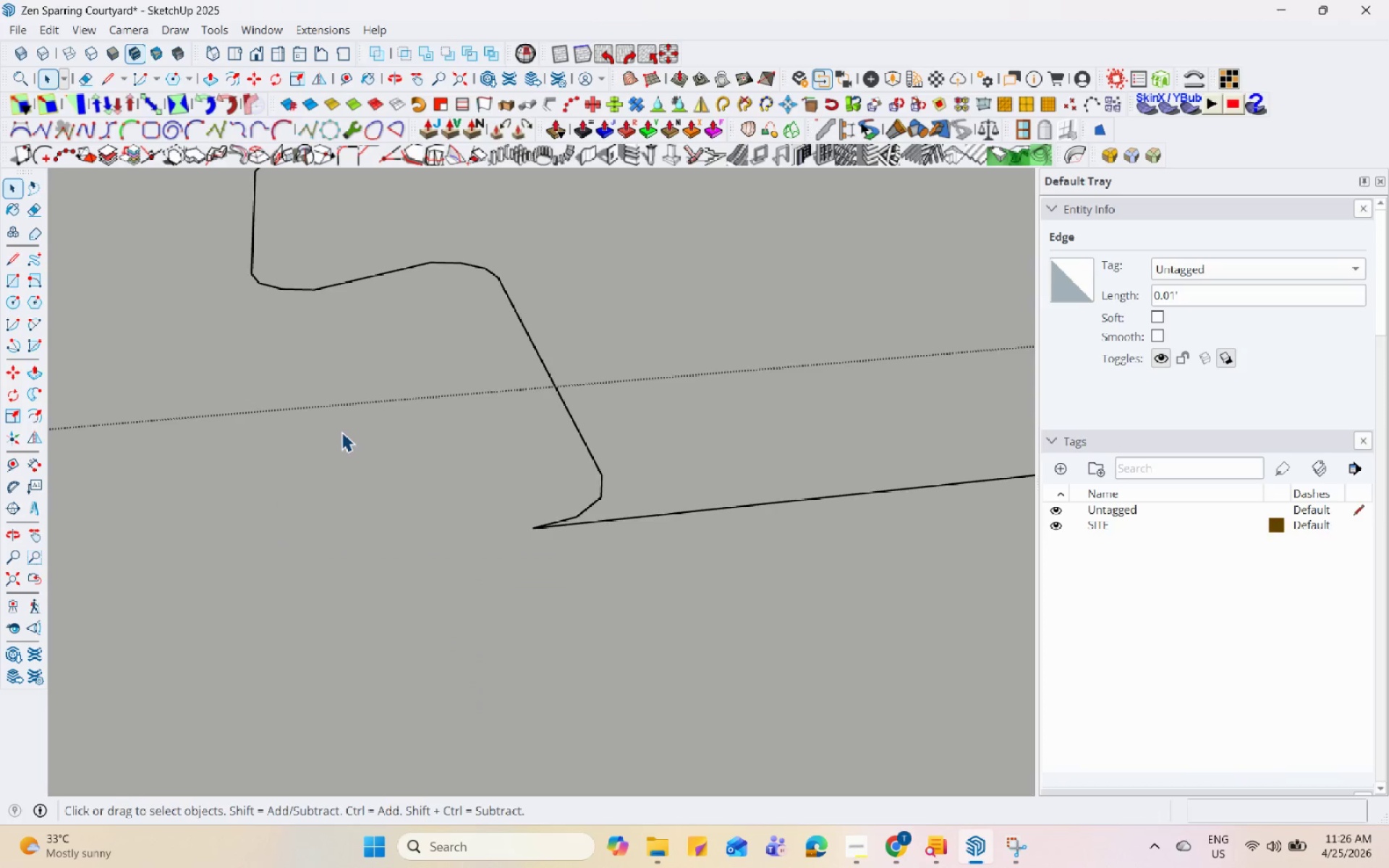 
scroll: coordinate [305, 526], scroll_direction: down, amount: 56.0
 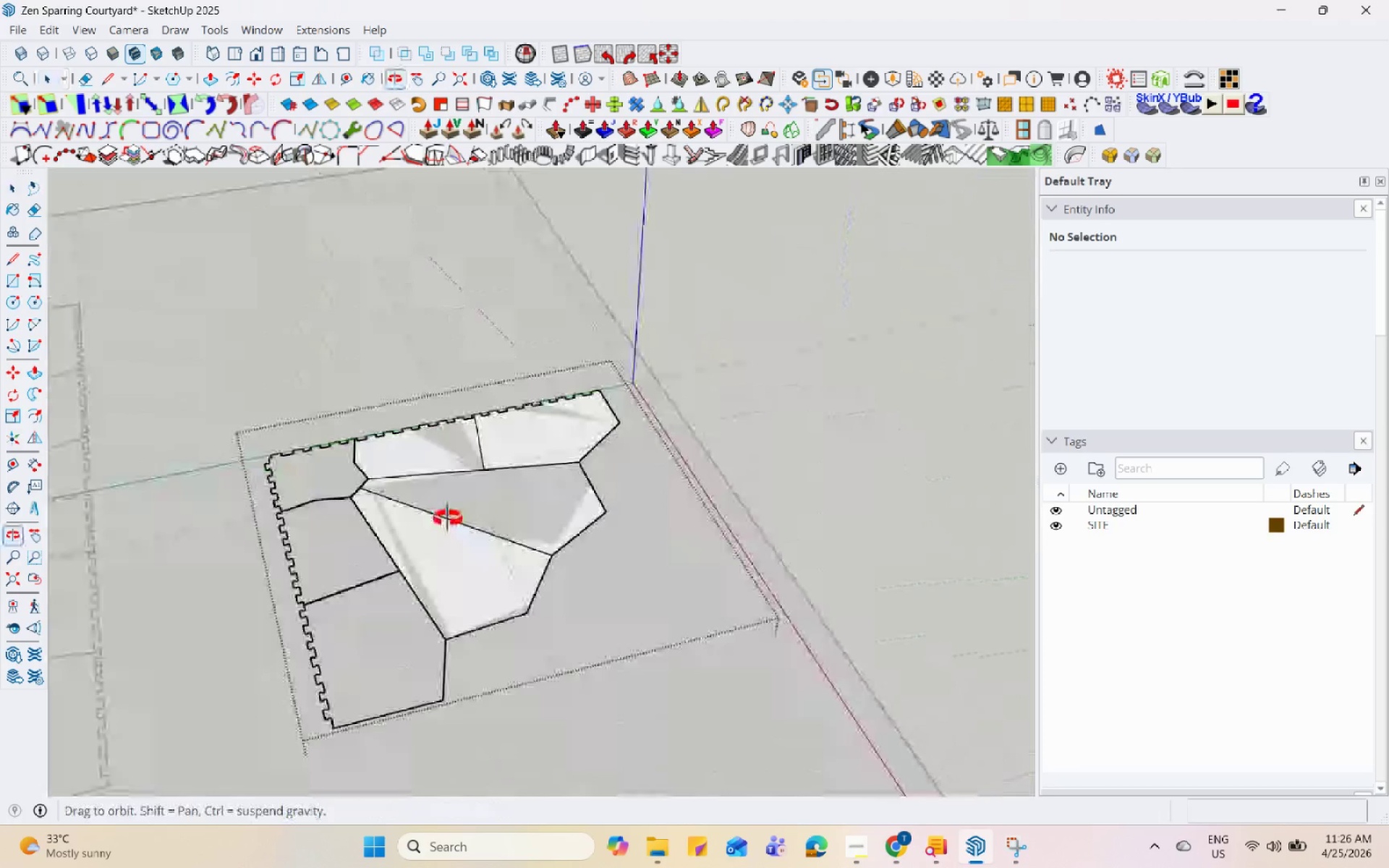 
scroll: coordinate [260, 409], scroll_direction: up, amount: 11.0
 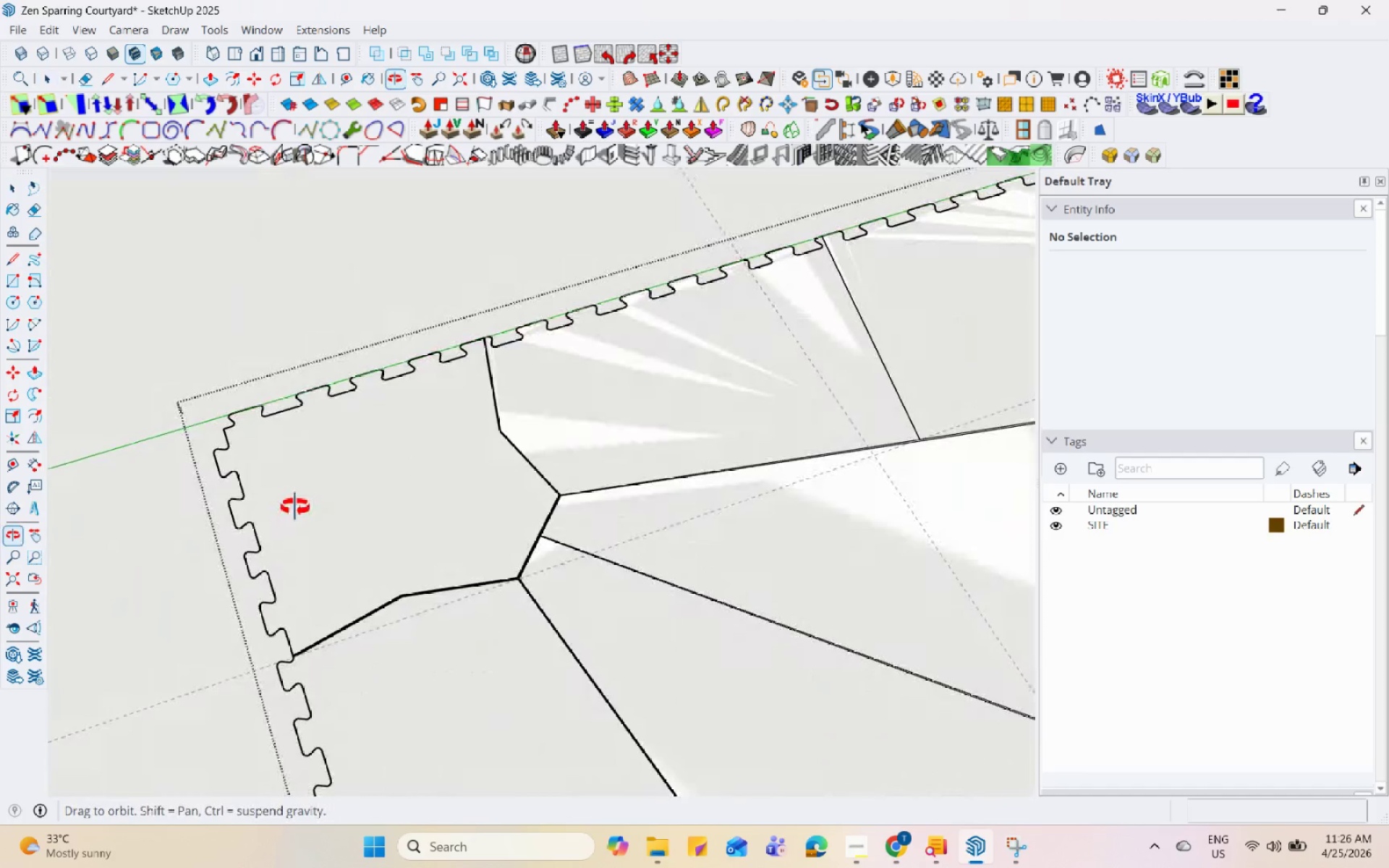 
scroll: coordinate [517, 501], scroll_direction: down, amount: 14.0
 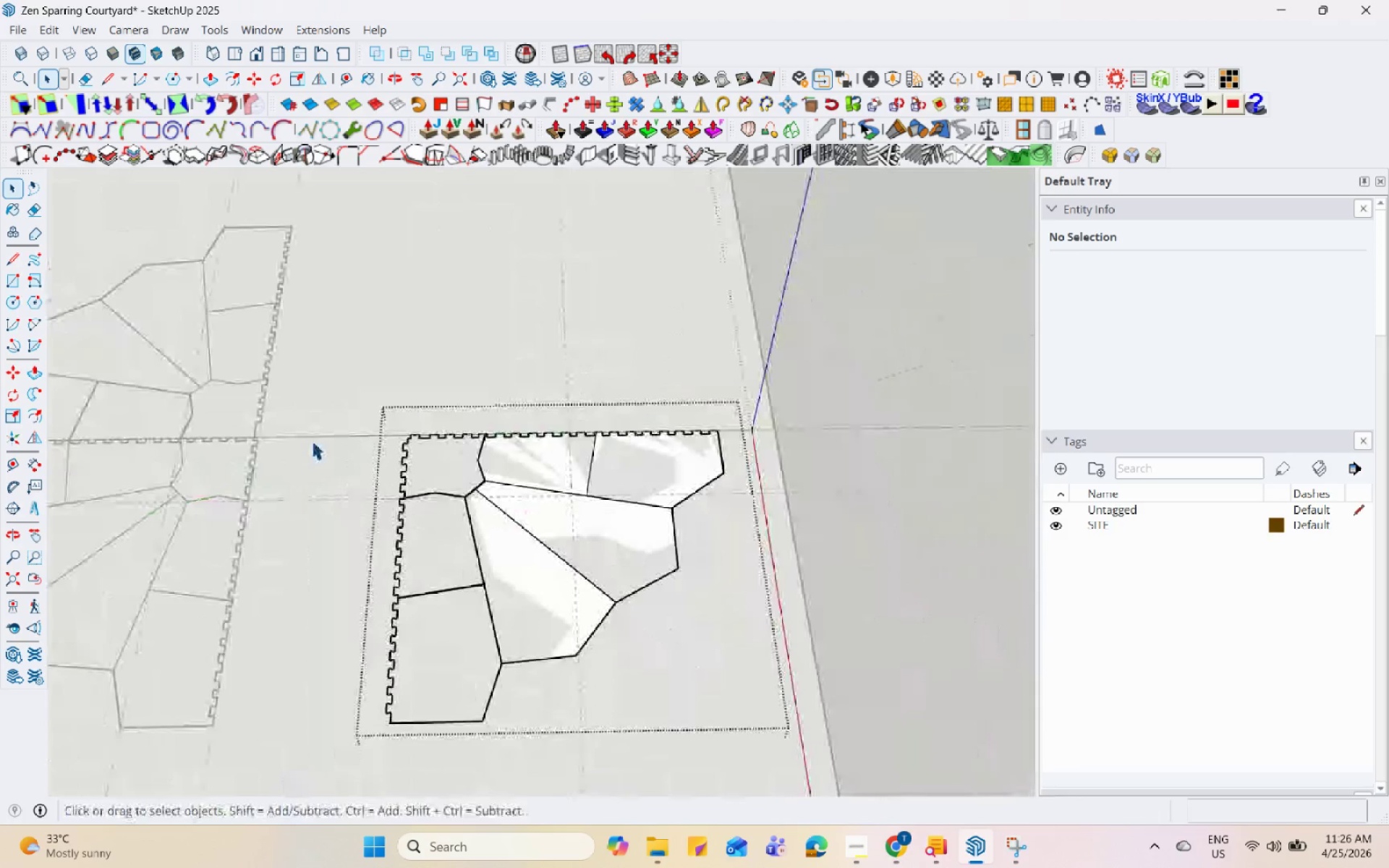 
left_click([587, 595])
 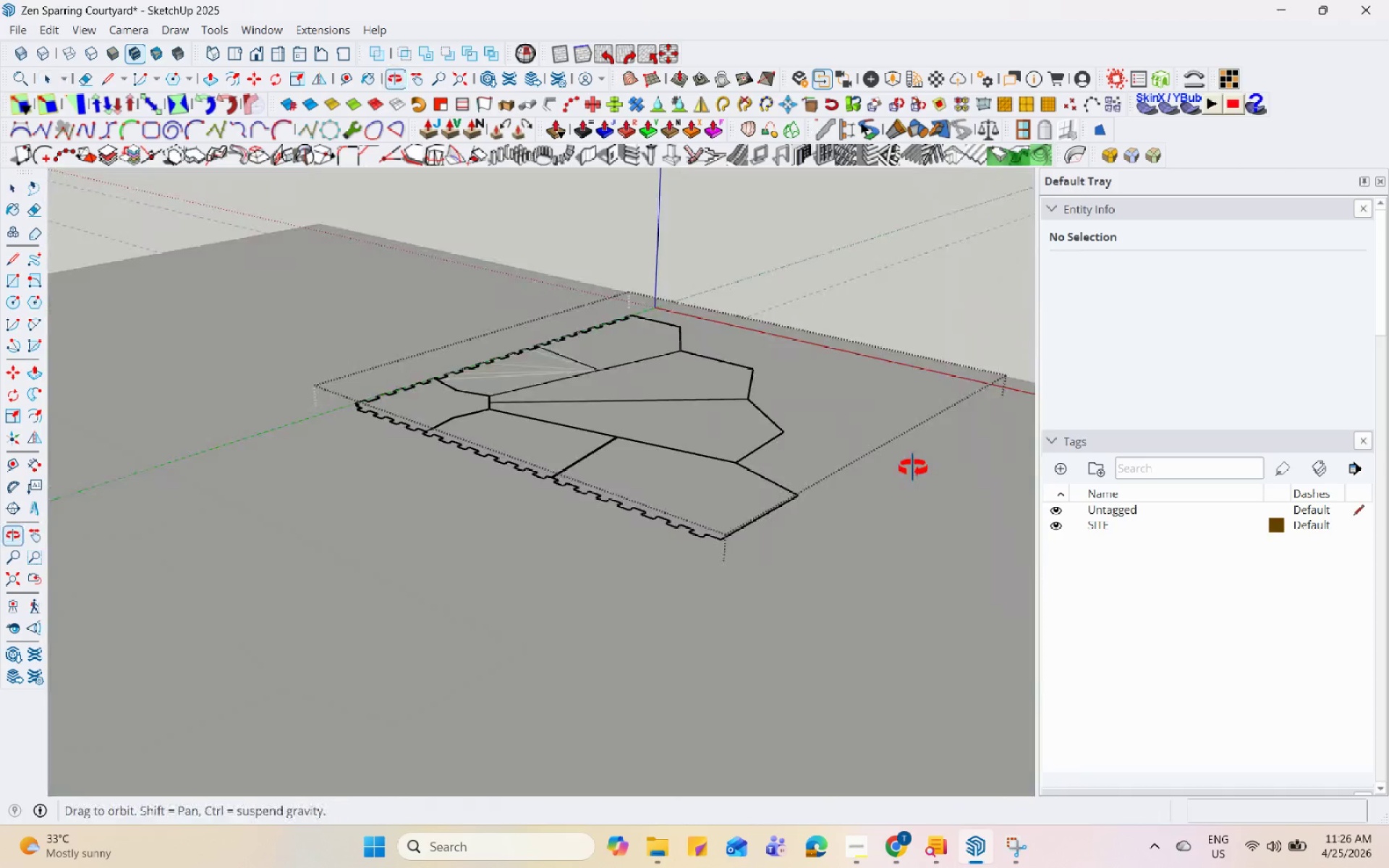 
scroll: coordinate [802, 500], scroll_direction: up, amount: 6.0
 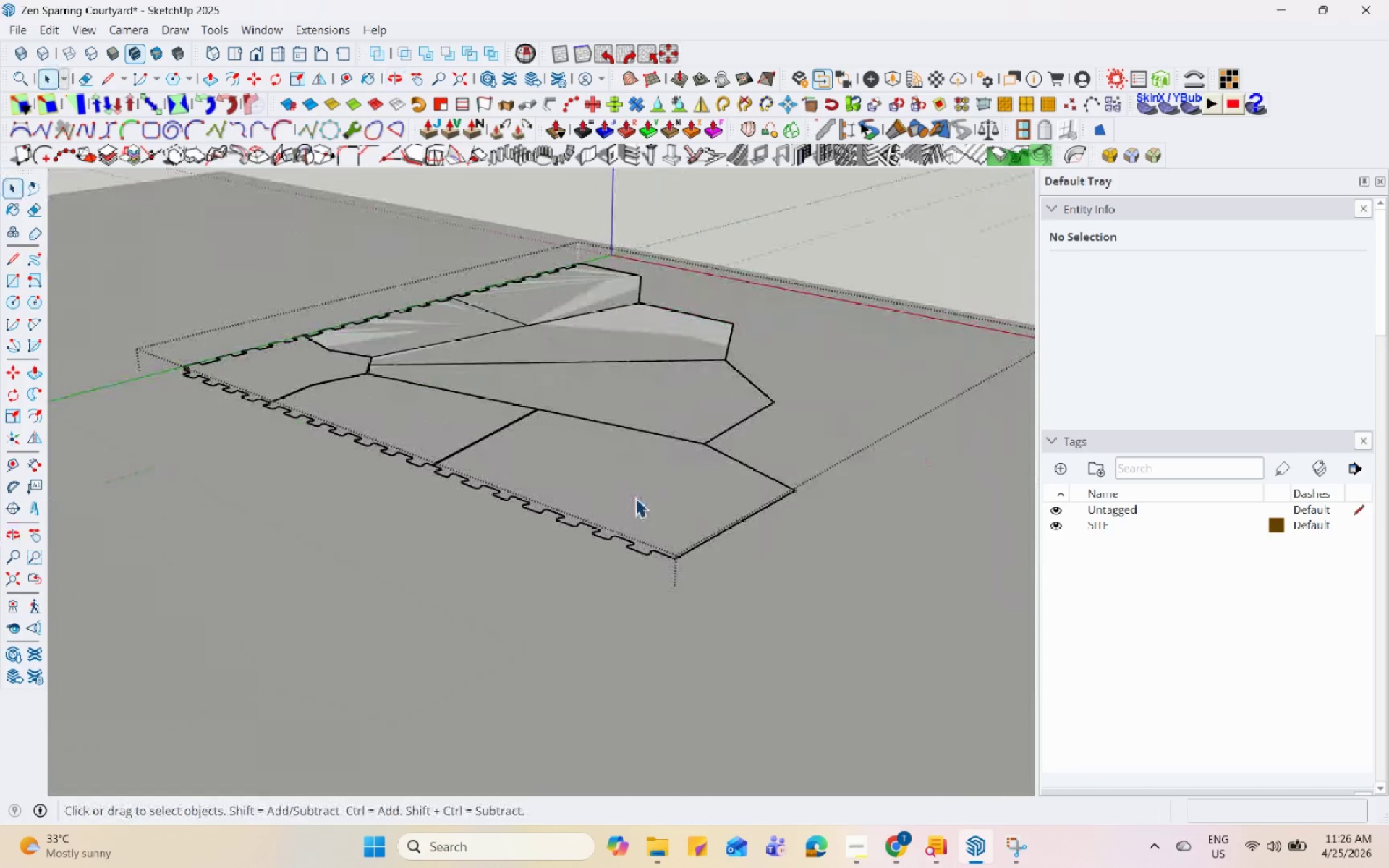 
left_click_drag(start_coordinate=[634, 498], to_coordinate=[633, 491])
 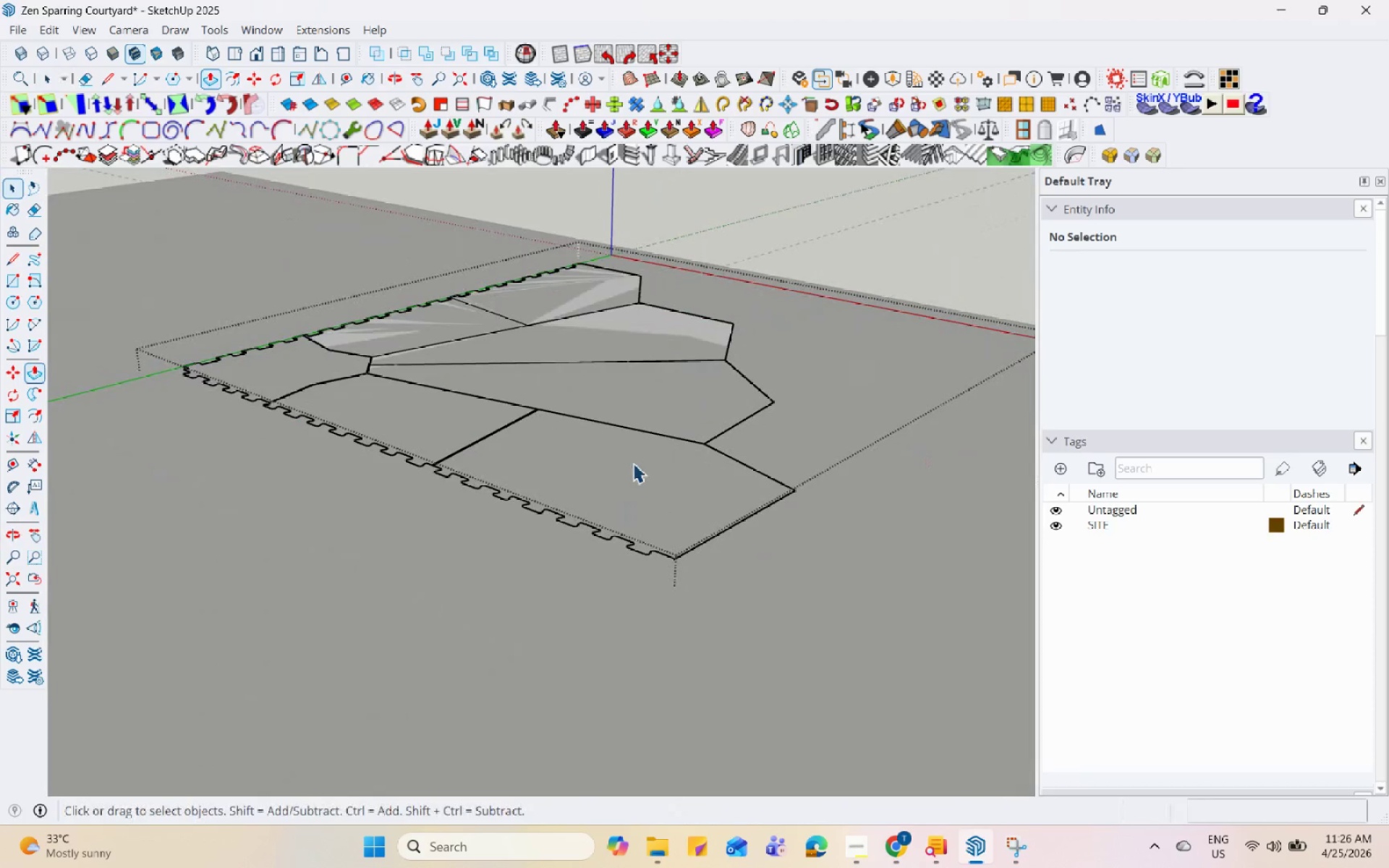 
key(P)
 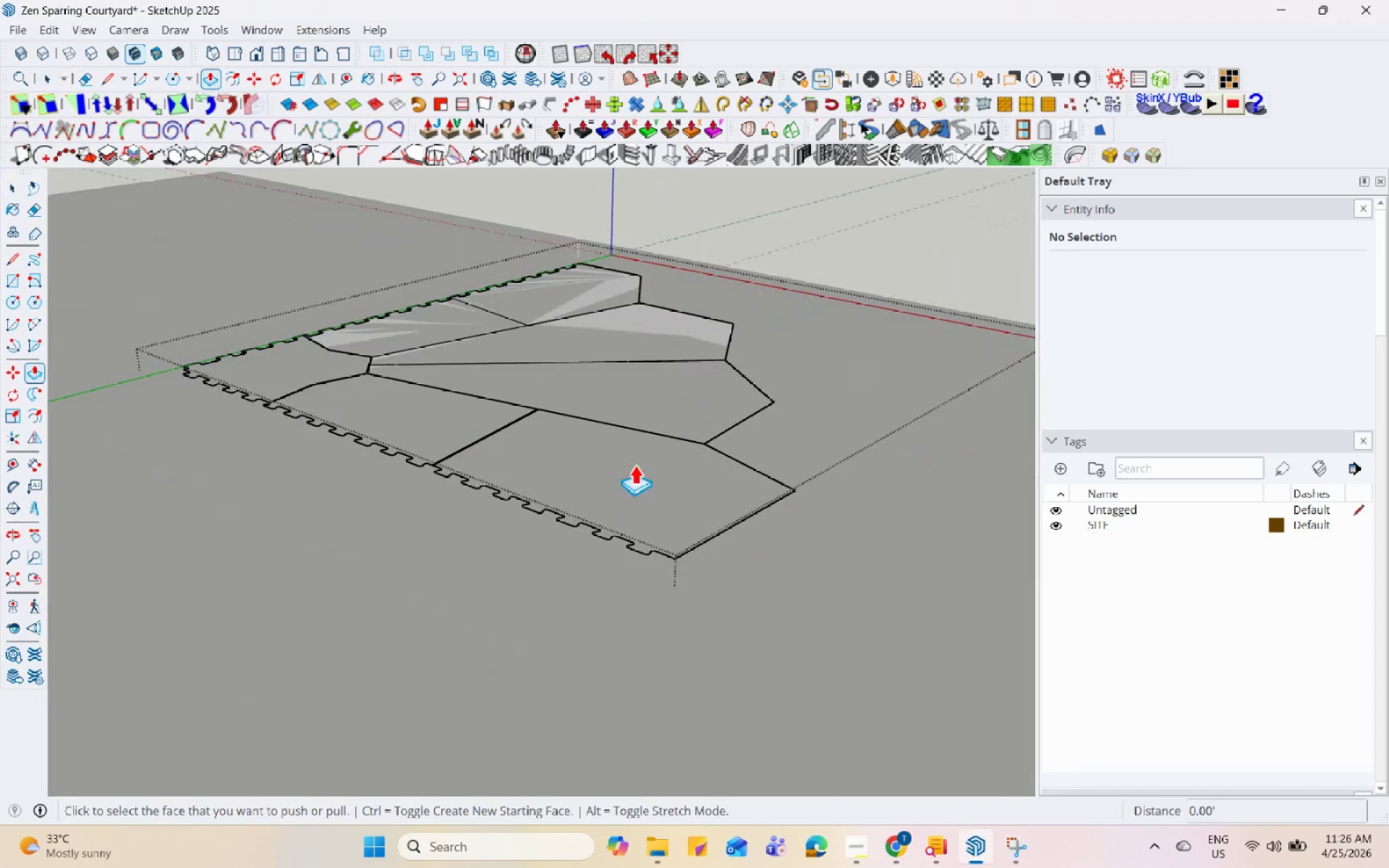 
key(Space)
 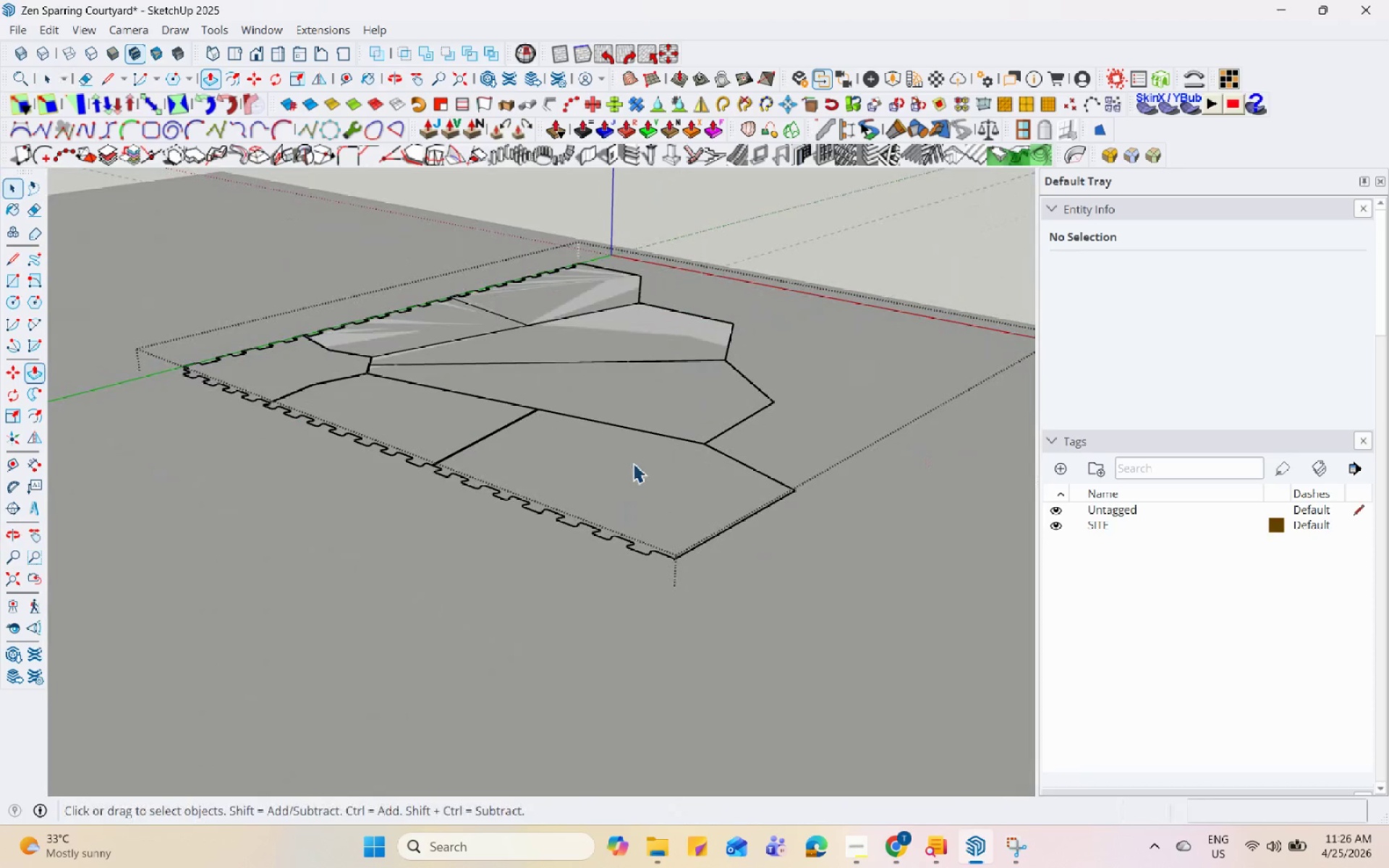 
left_click([633, 463])
 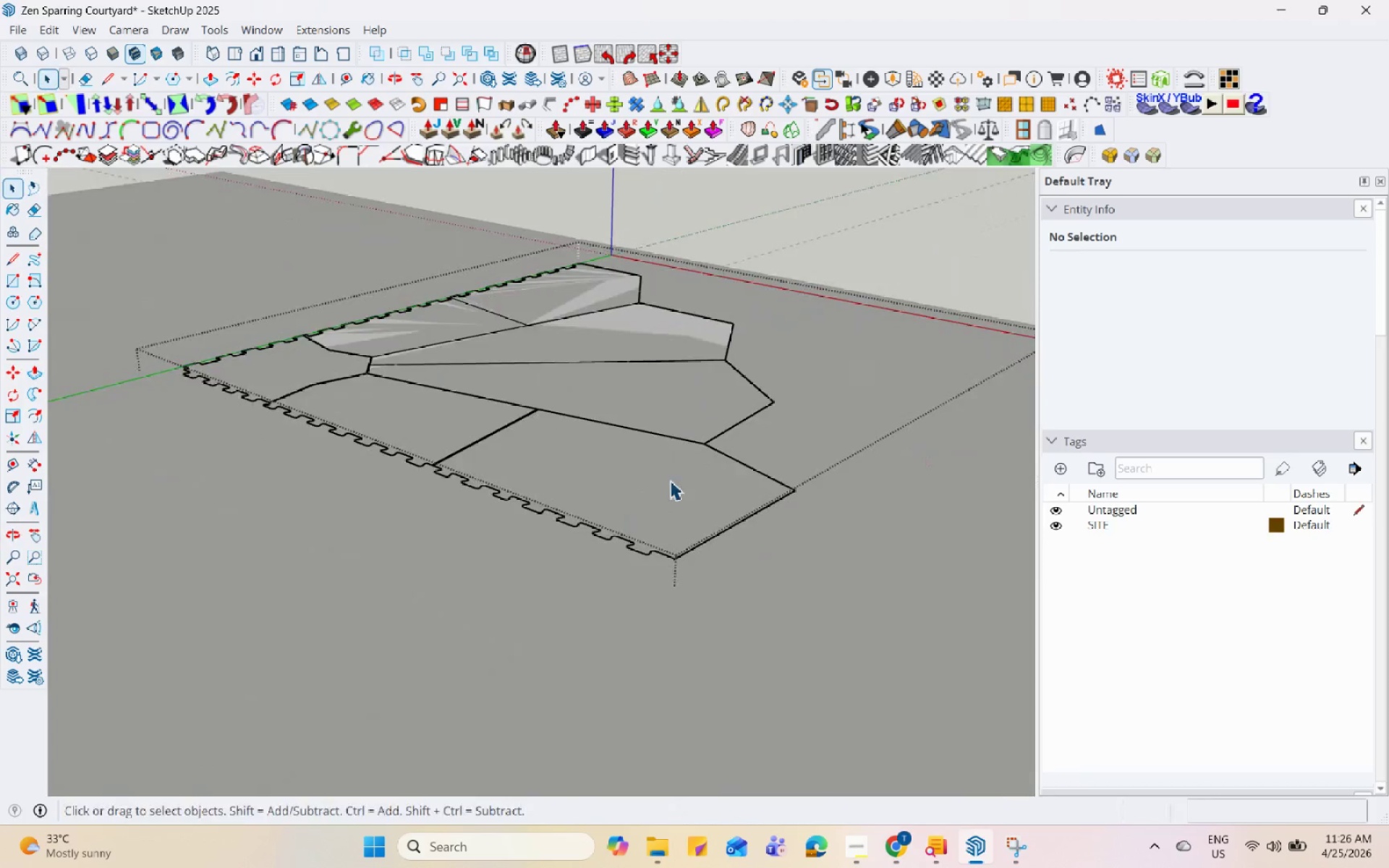 
left_click_drag(start_coordinate=[90, 281], to_coordinate=[984, 716])
 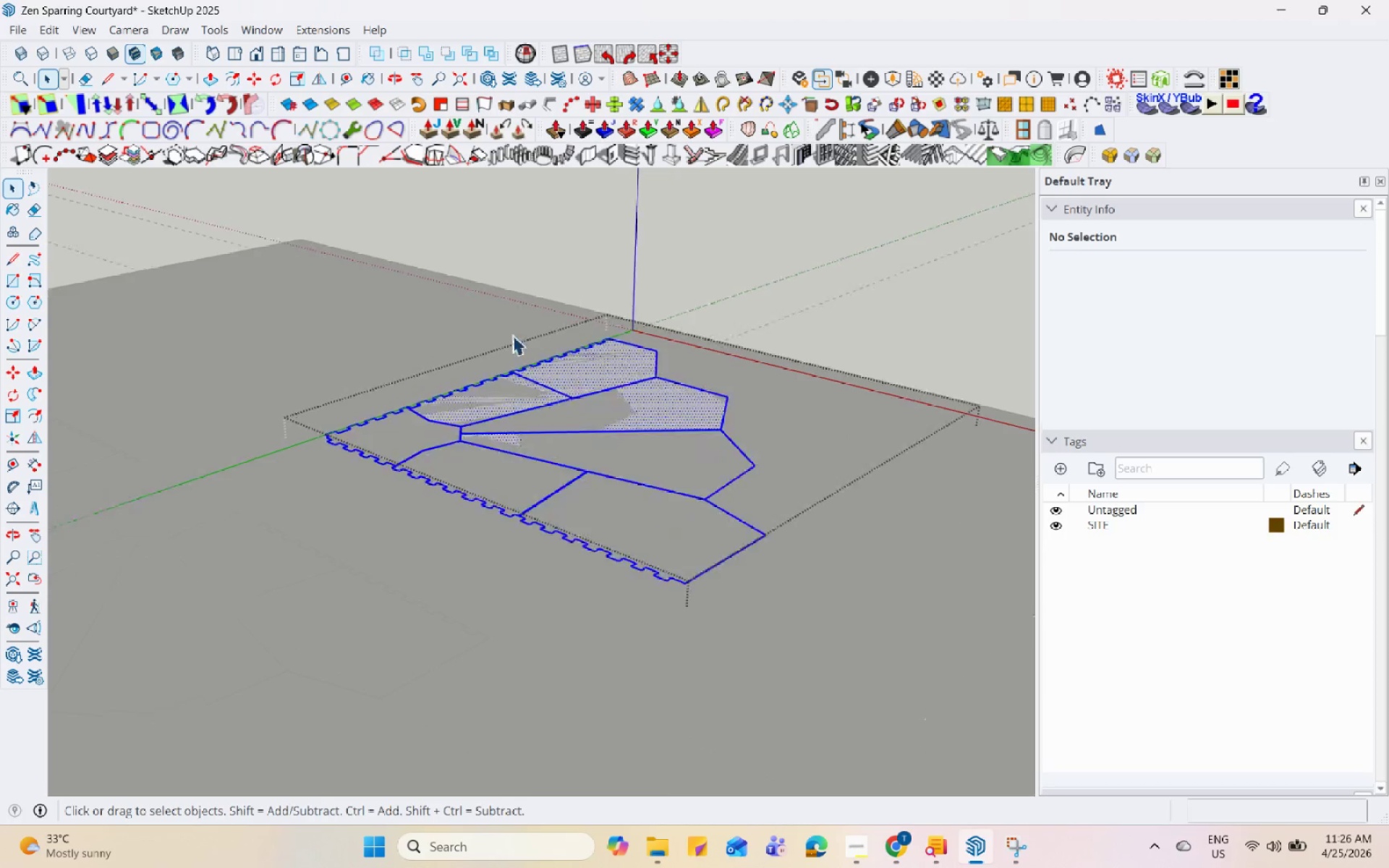 
scroll: coordinate [648, 511], scroll_direction: down, amount: 8.0
 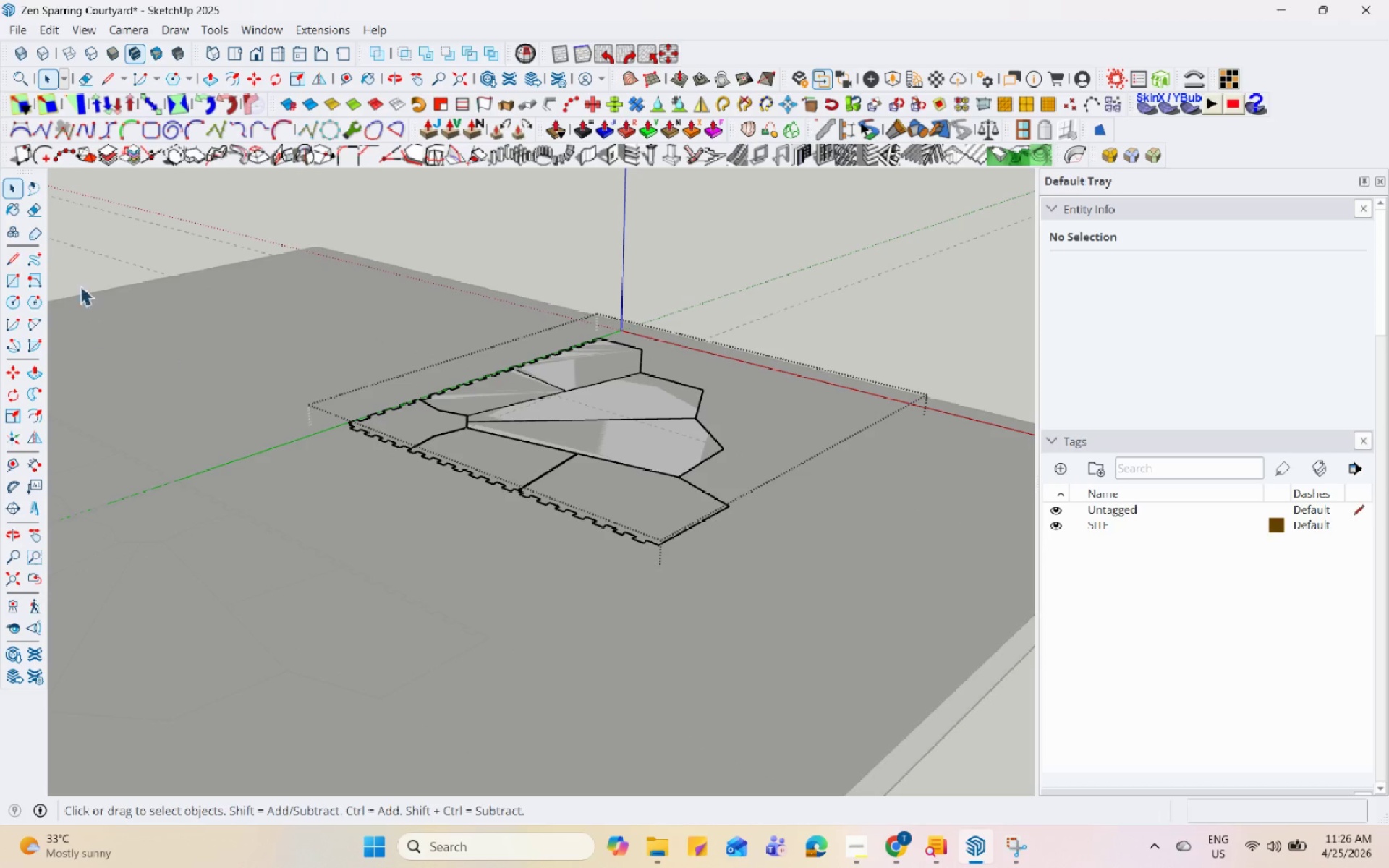 
scroll: coordinate [785, 466], scroll_direction: up, amount: 7.0
 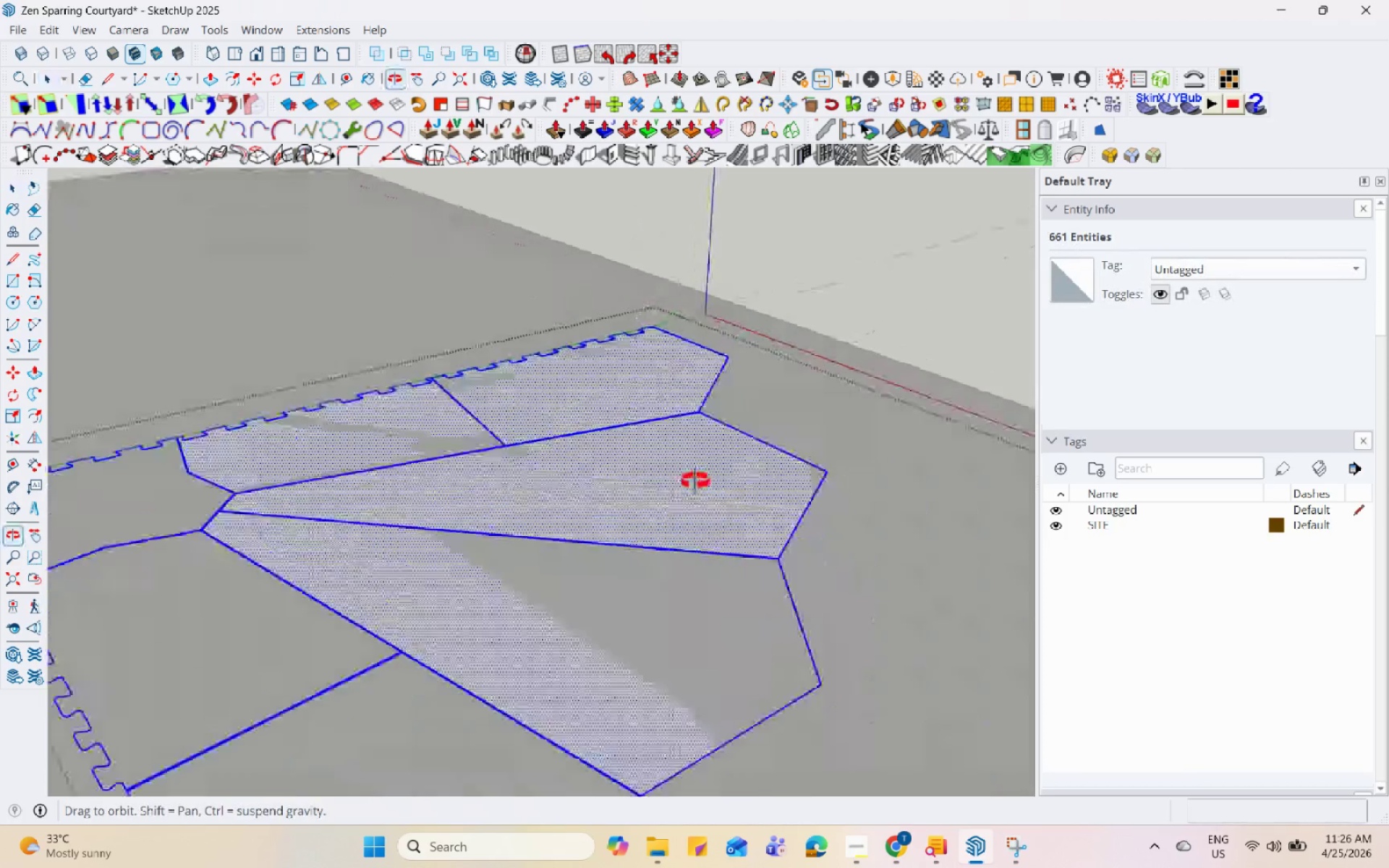 
right_click([694, 473])
 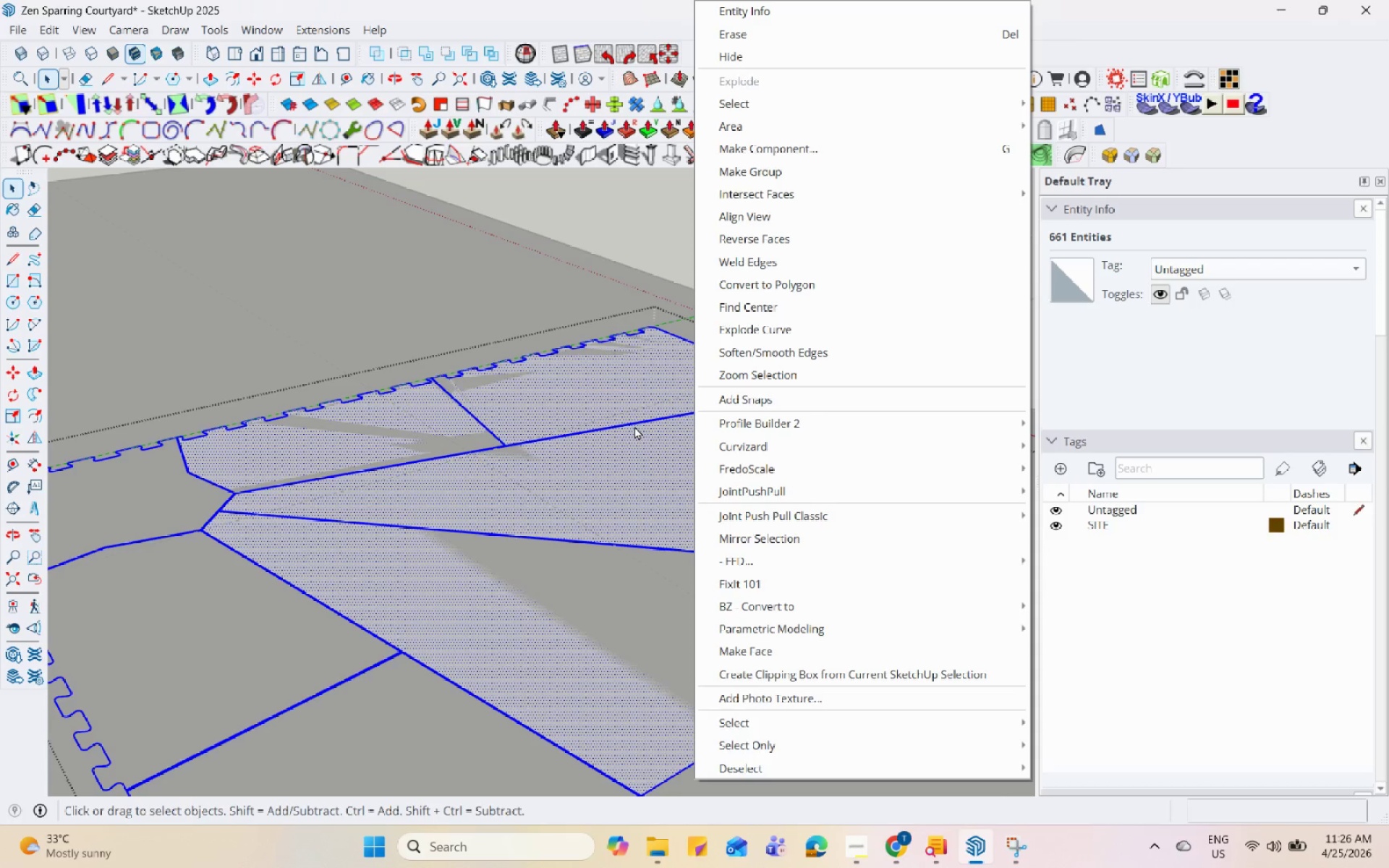 
left_click([634, 426])
 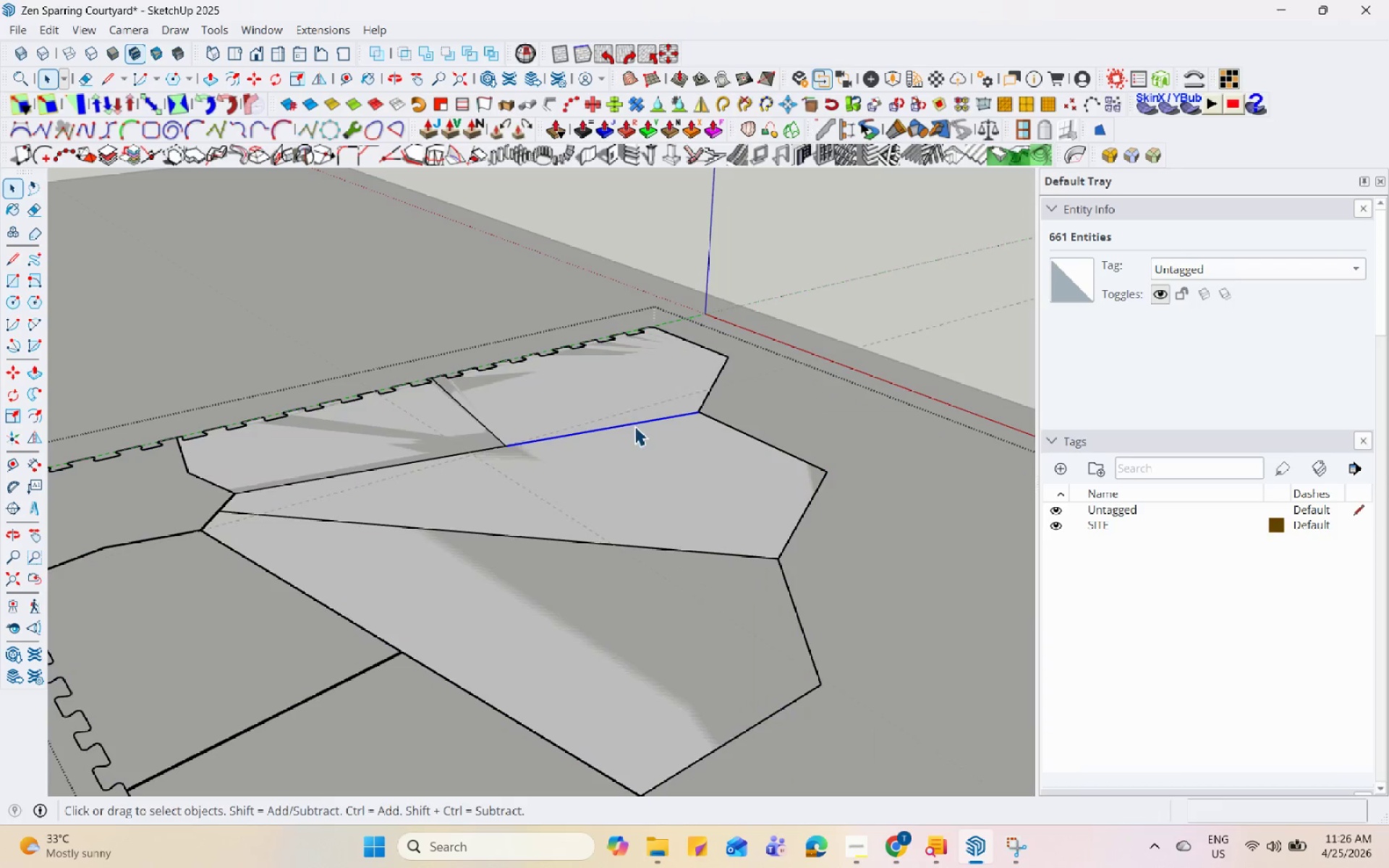 
scroll: coordinate [637, 459], scroll_direction: down, amount: 10.0
 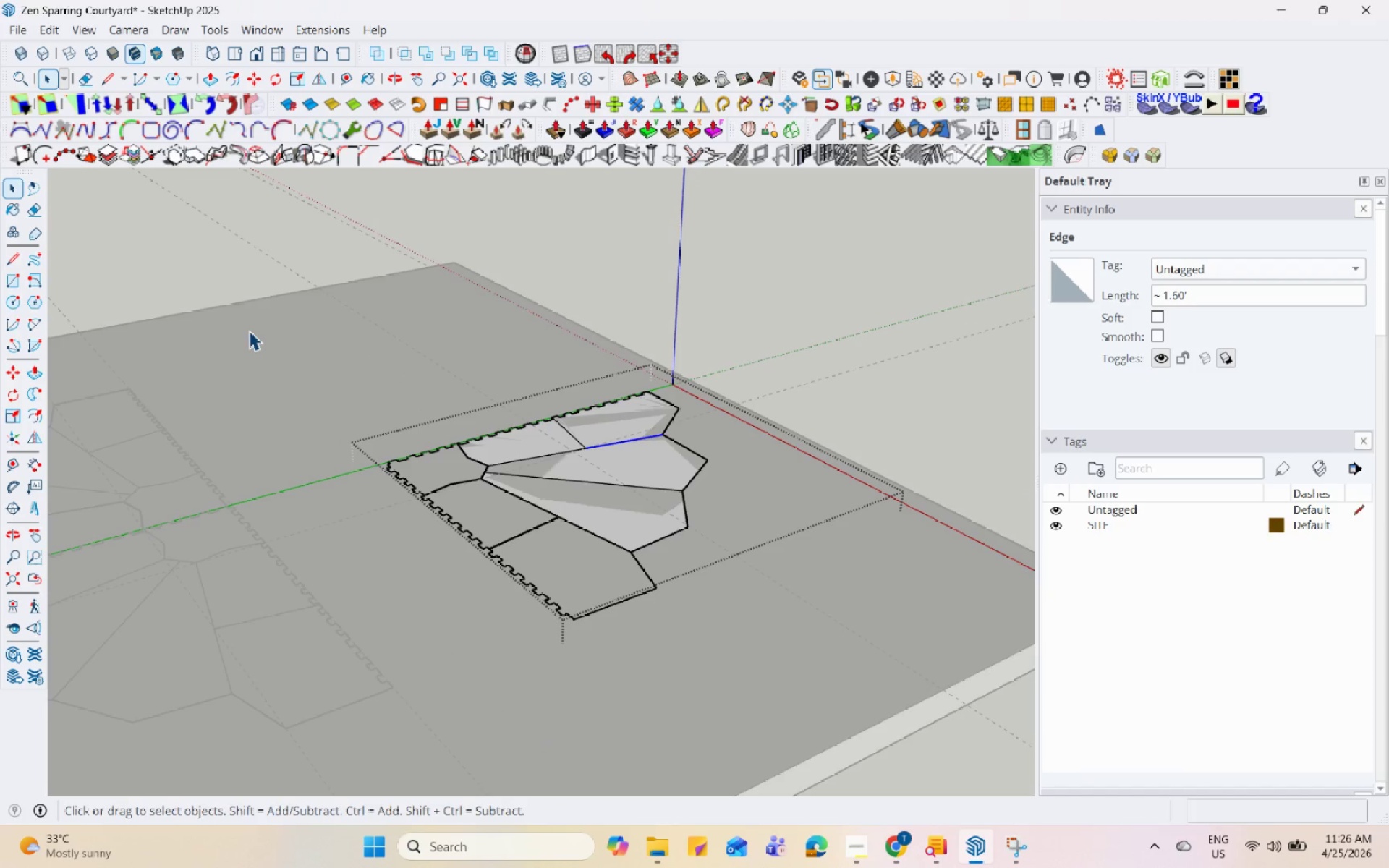 
left_click_drag(start_coordinate=[252, 312], to_coordinate=[833, 705])
 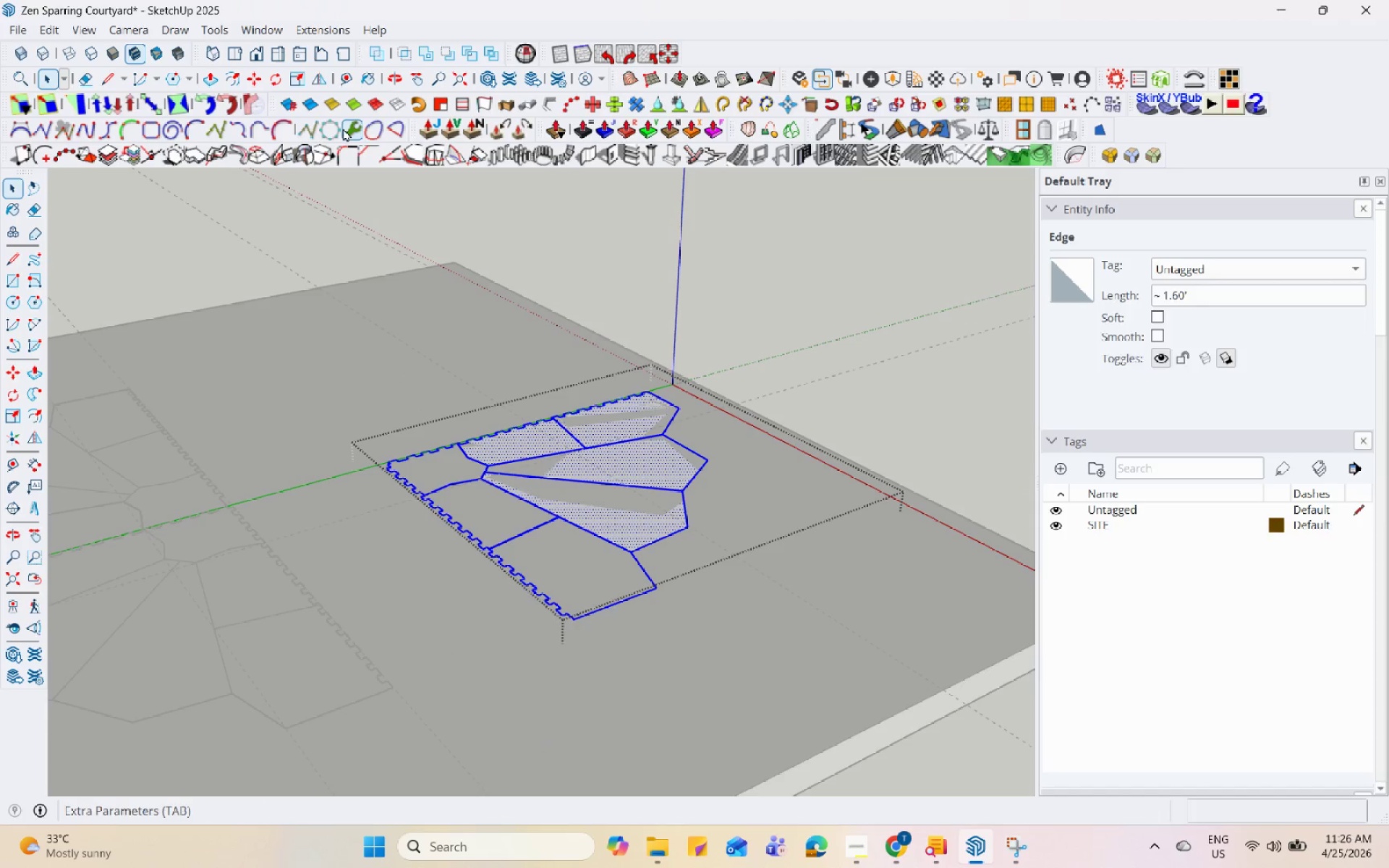 
mouse_move([320, 128])
 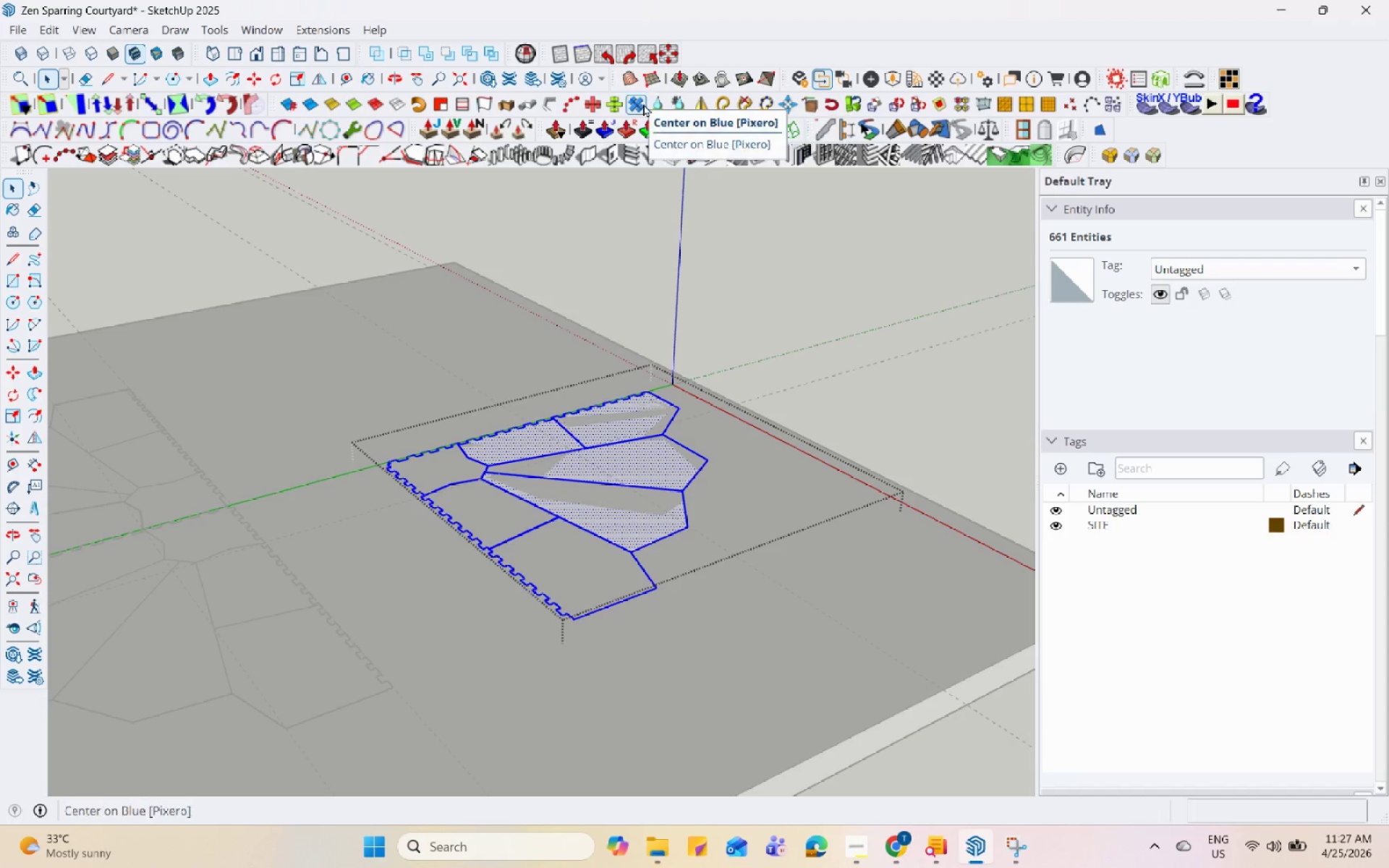 
wait(22.73)
 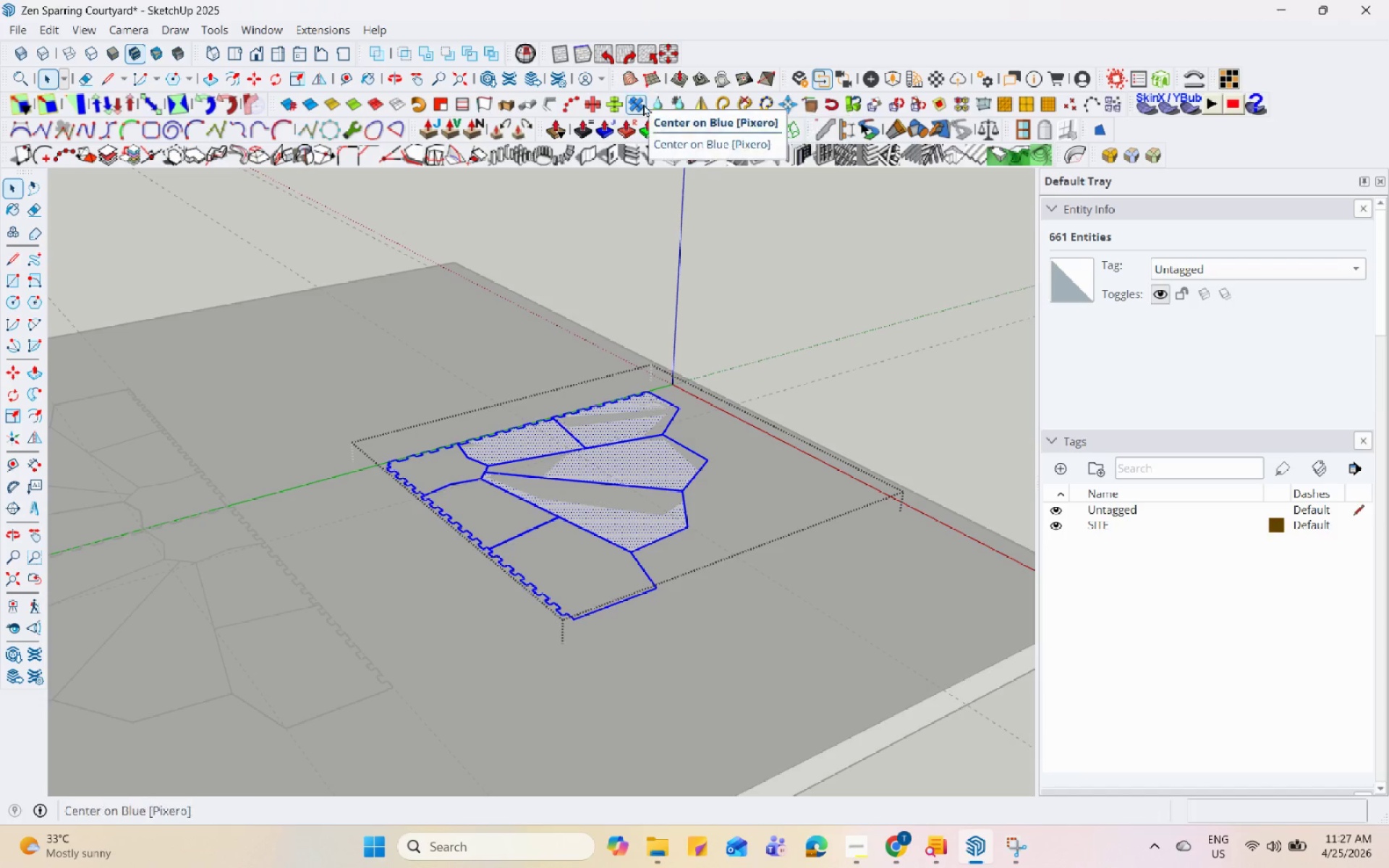 
scroll: coordinate [600, 561], scroll_direction: up, amount: 5.0
 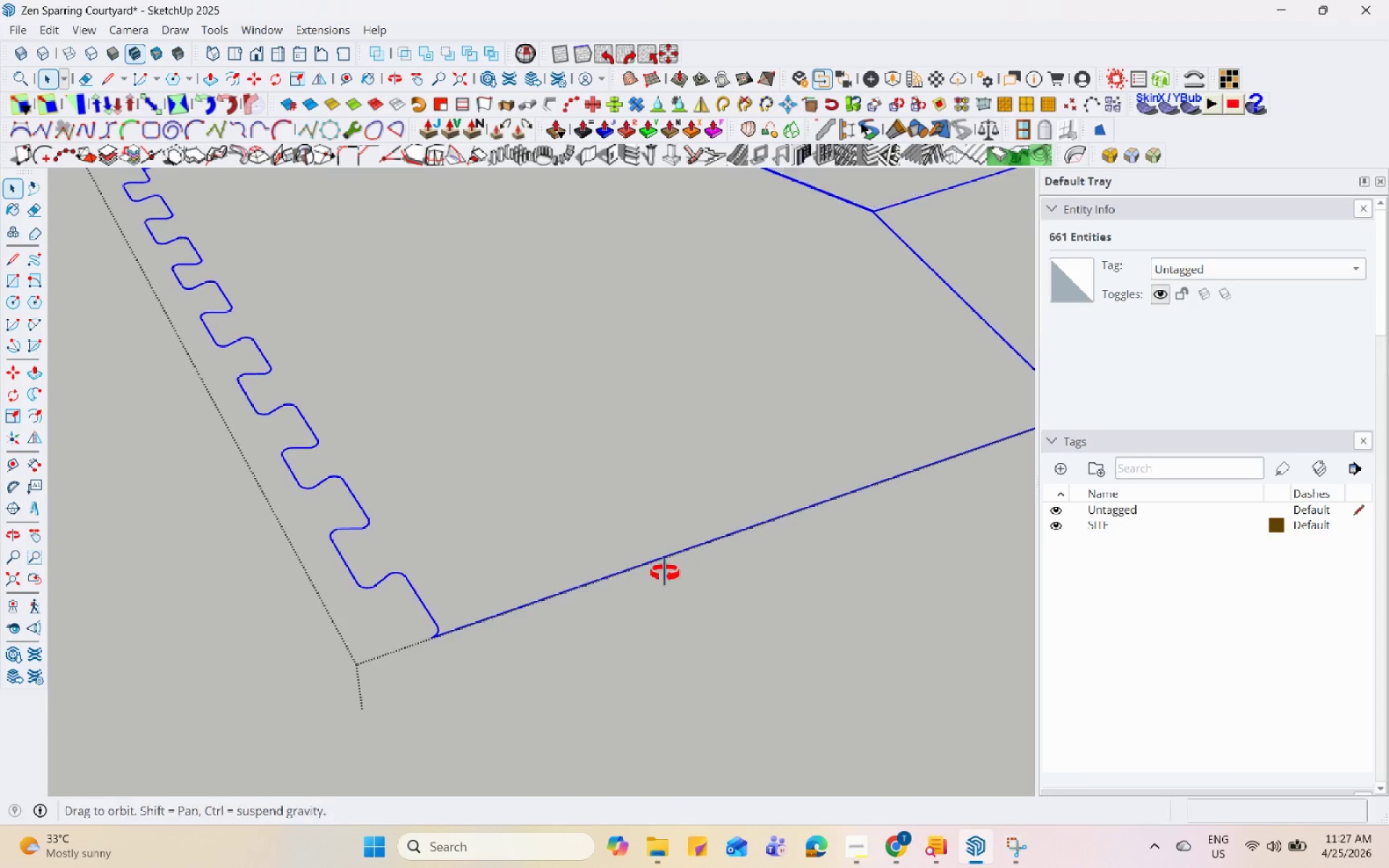 
left_click([621, 429])
 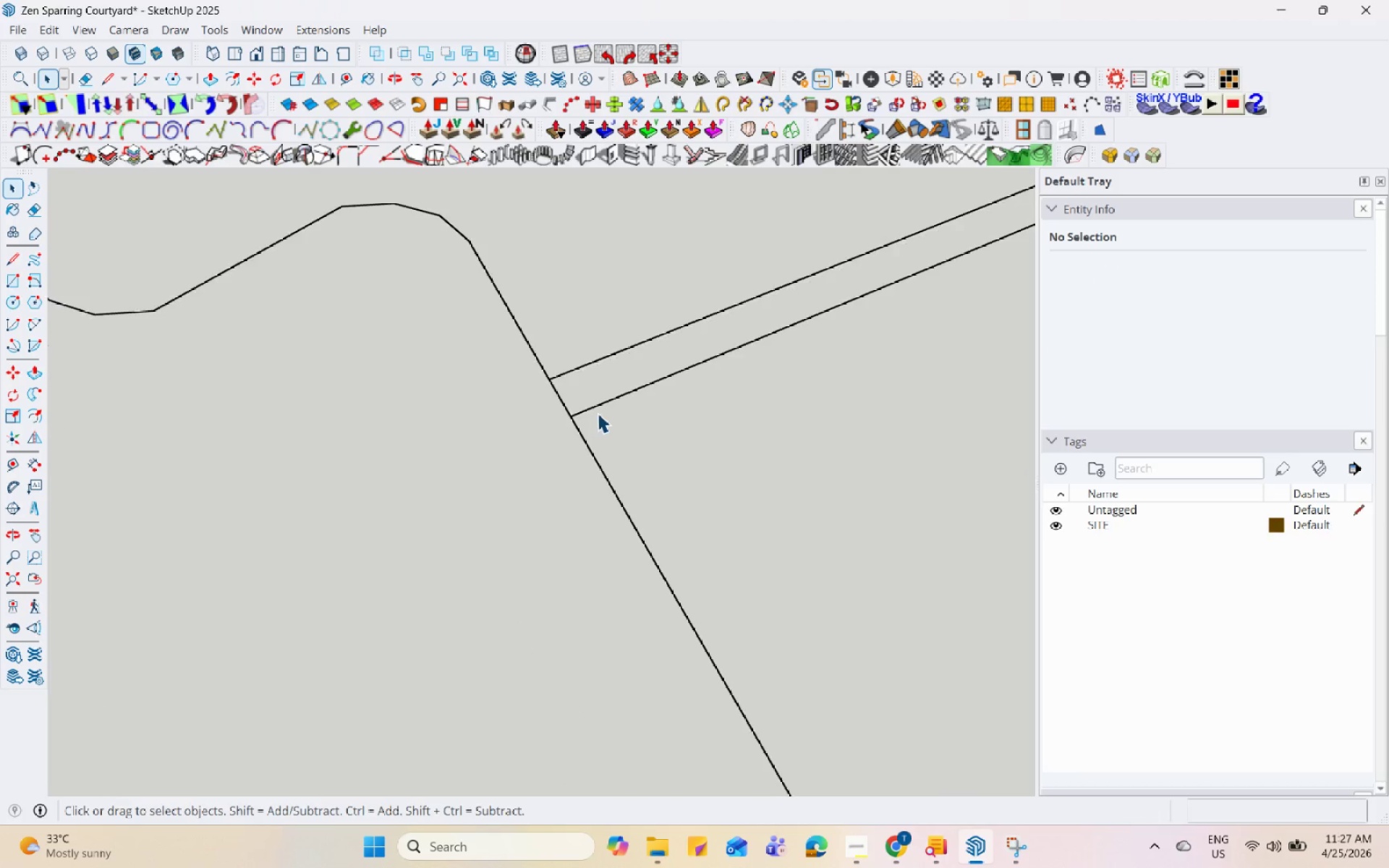 
scroll: coordinate [490, 380], scroll_direction: up, amount: 6.0
 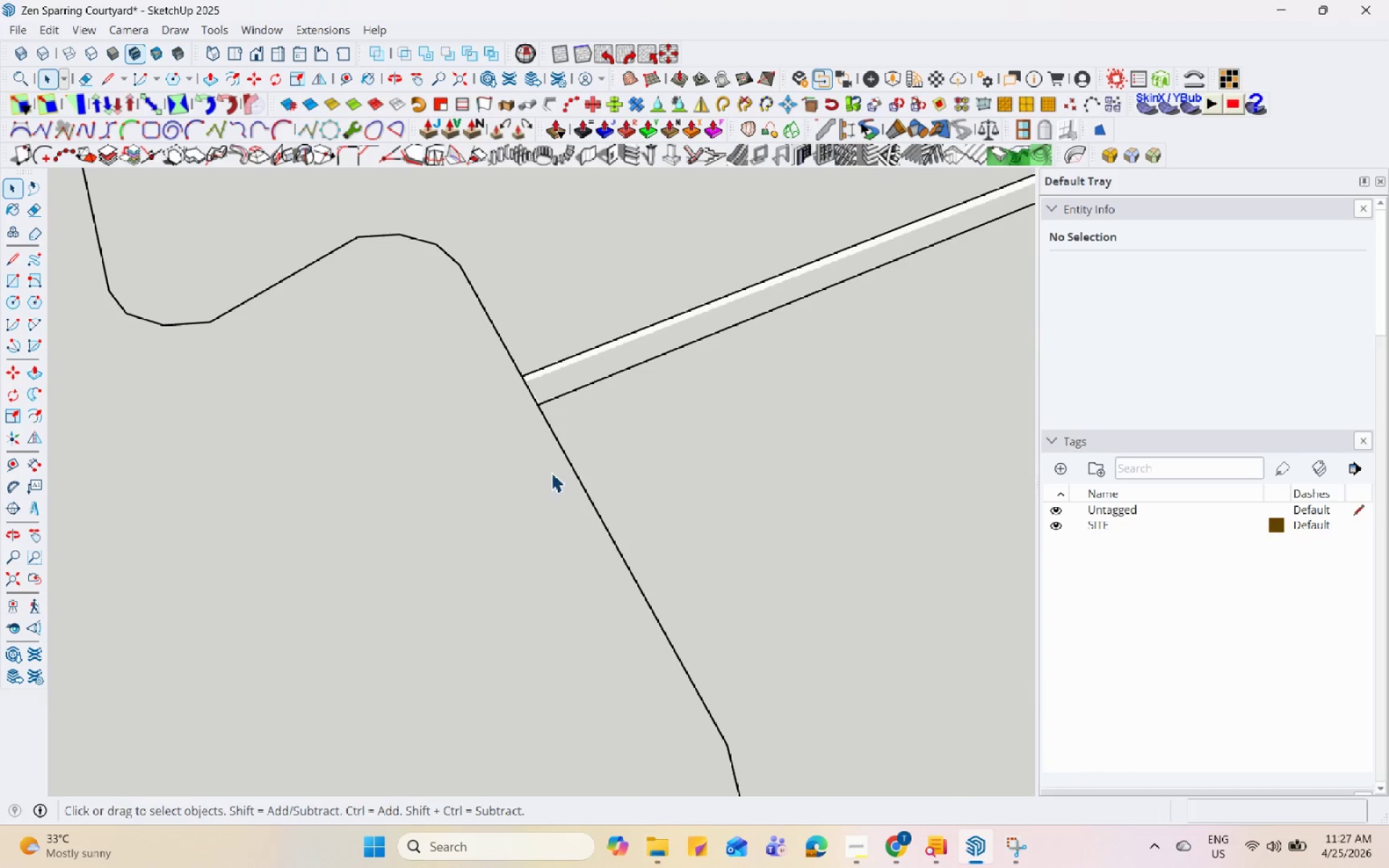 
left_click([571, 461])
 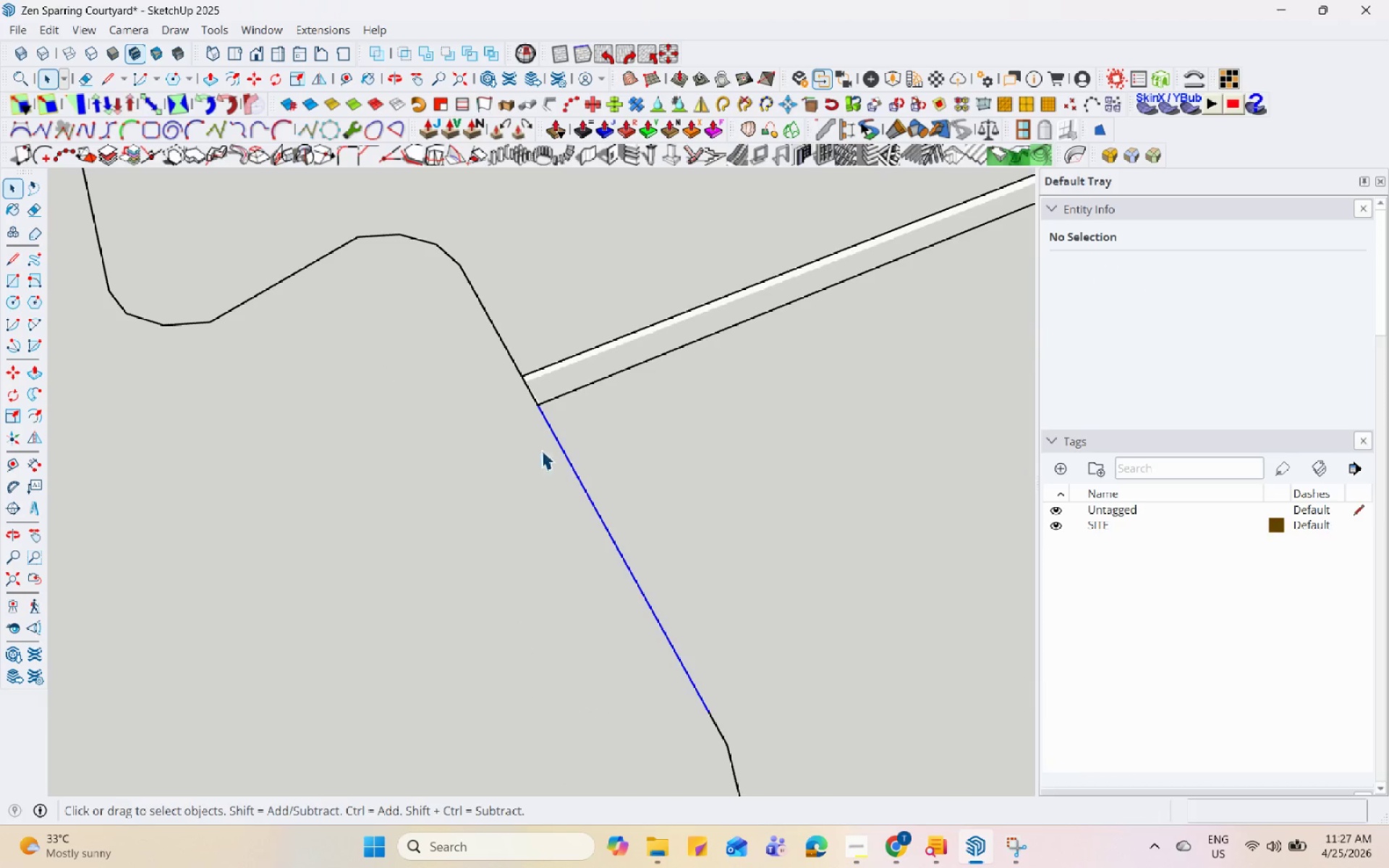 
scroll: coordinate [533, 539], scroll_direction: down, amount: 31.0
 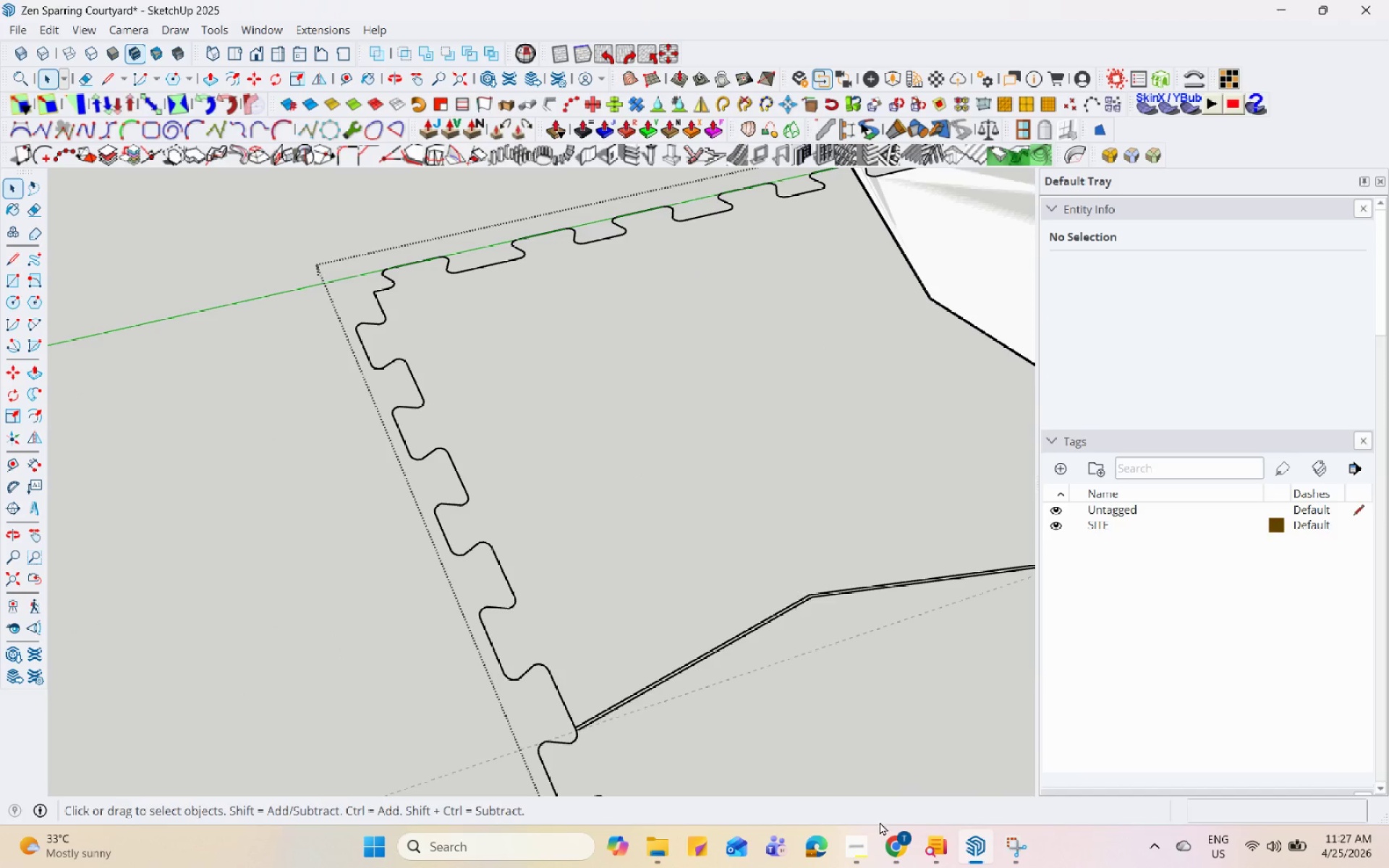 
left_click([896, 843])
 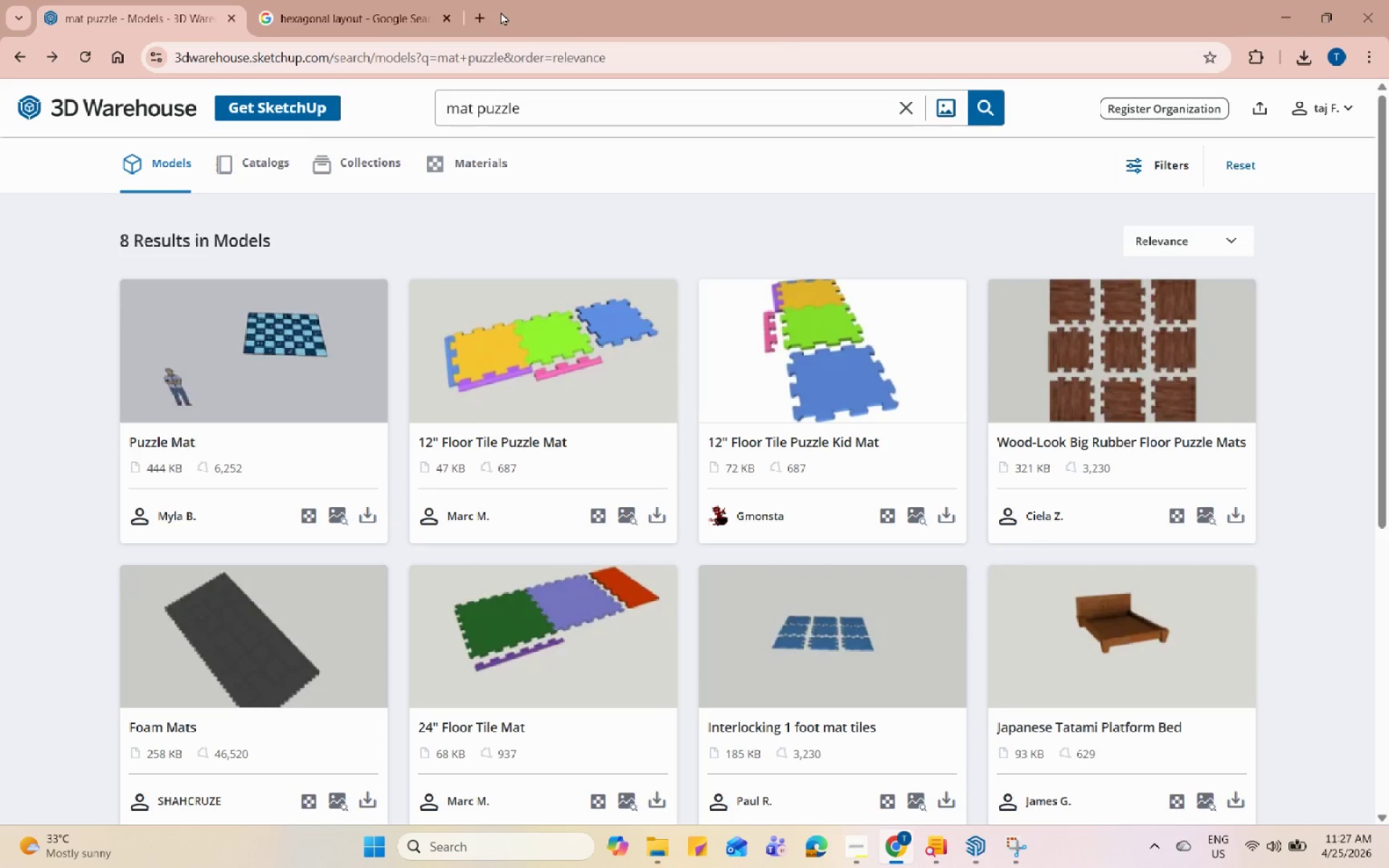 
left_click([489, 9])
 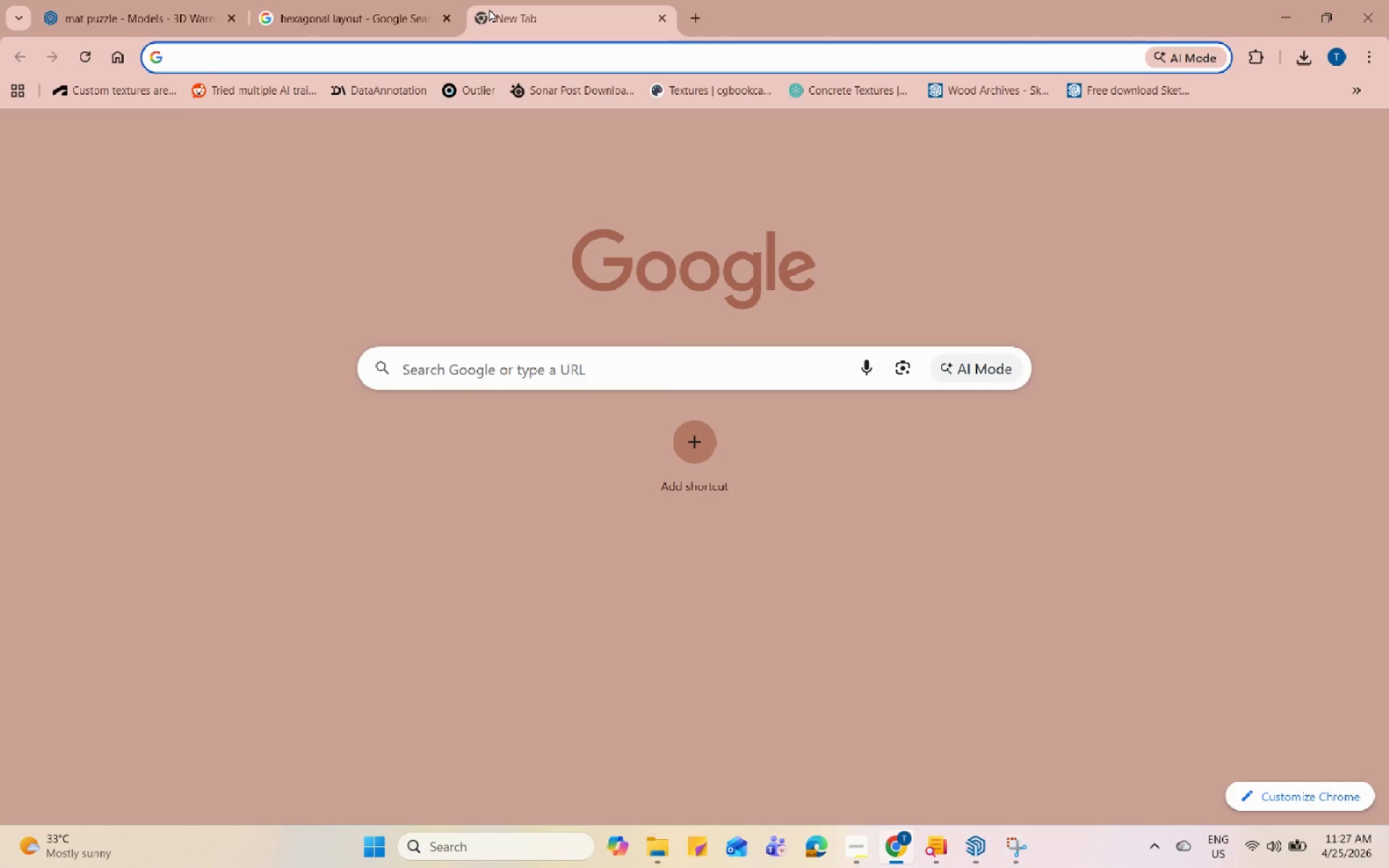 
type(line clser sketchup extensi)
 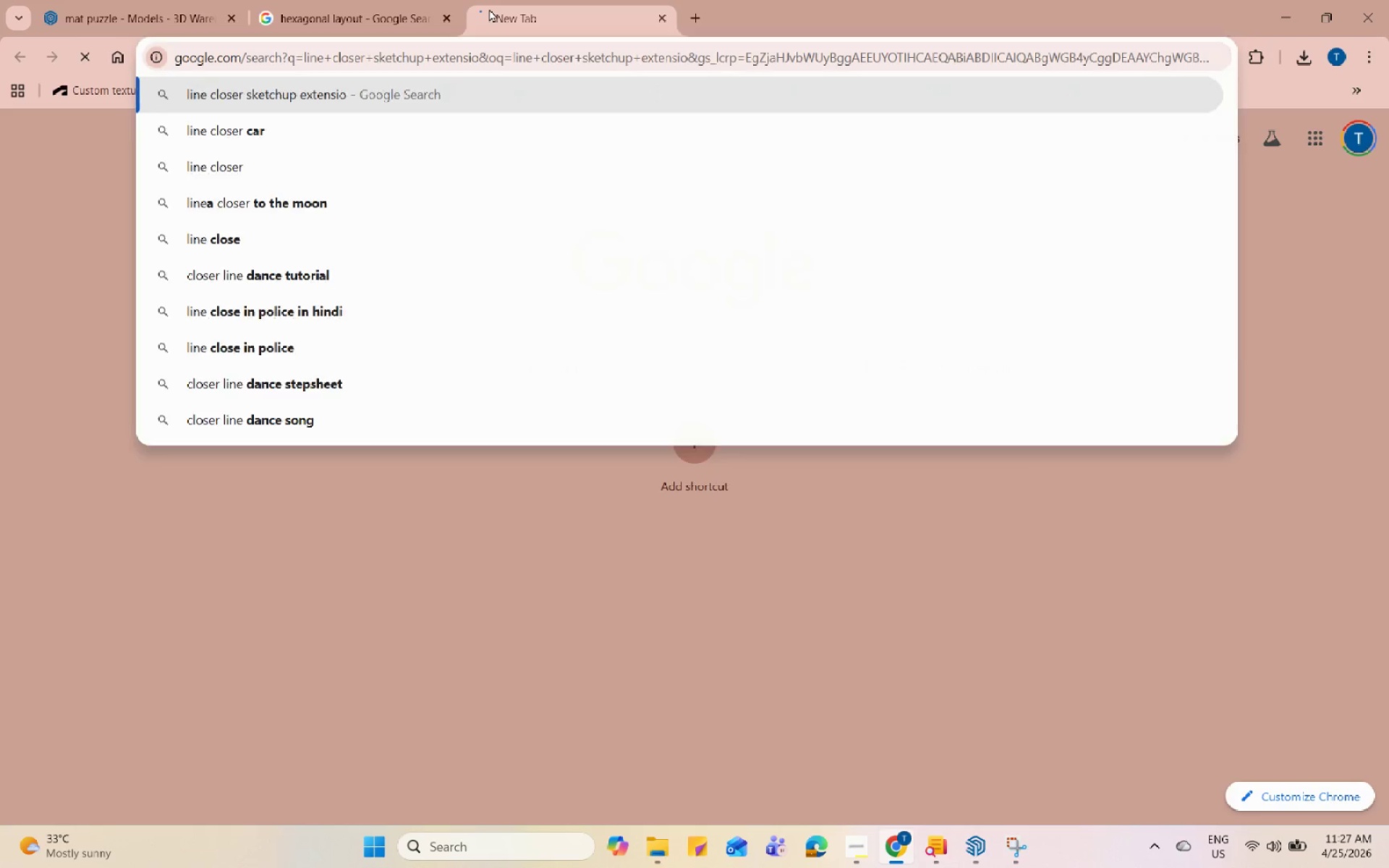 
hold_key(key=O, duration=4.64)
 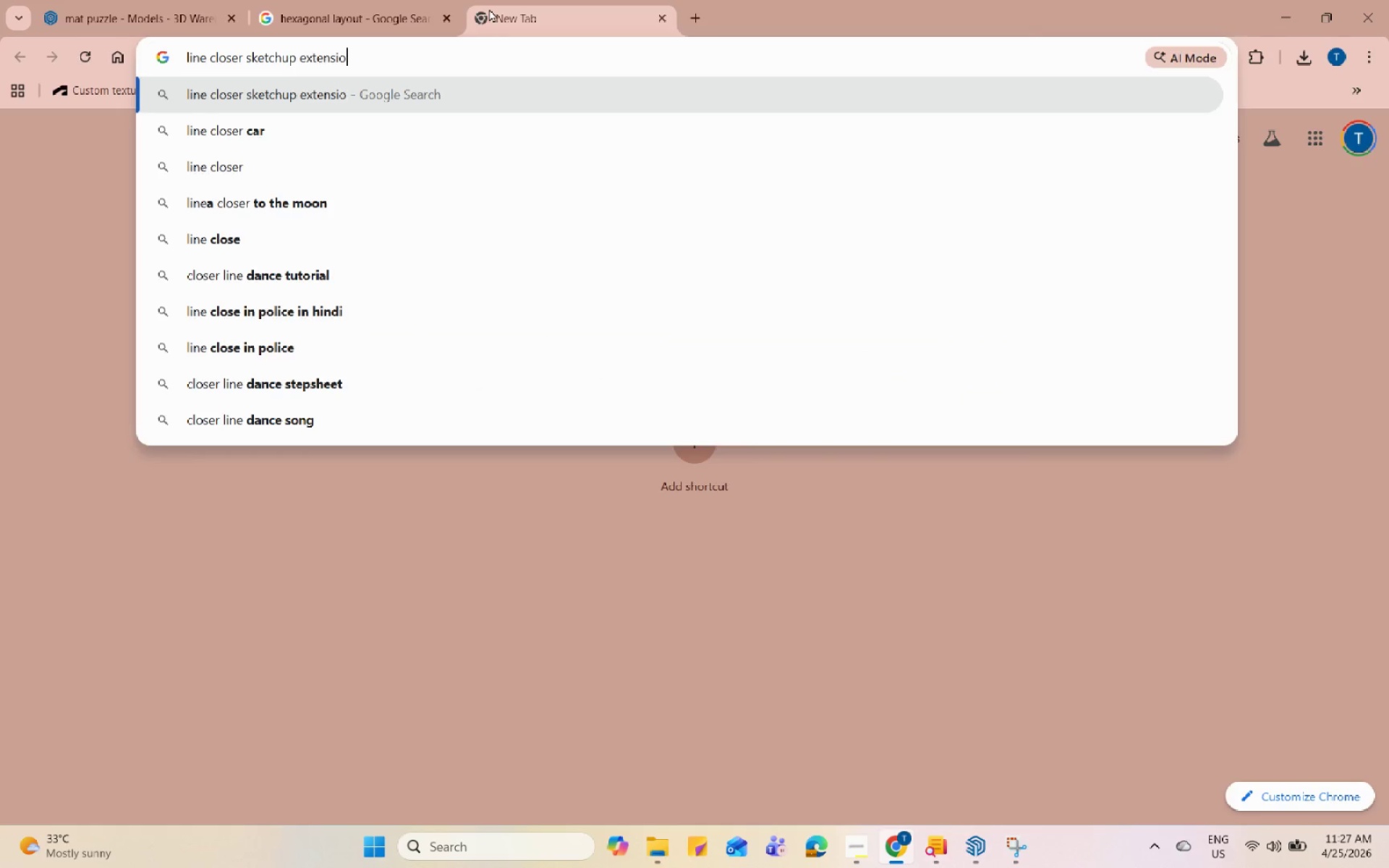 
key(Enter)
 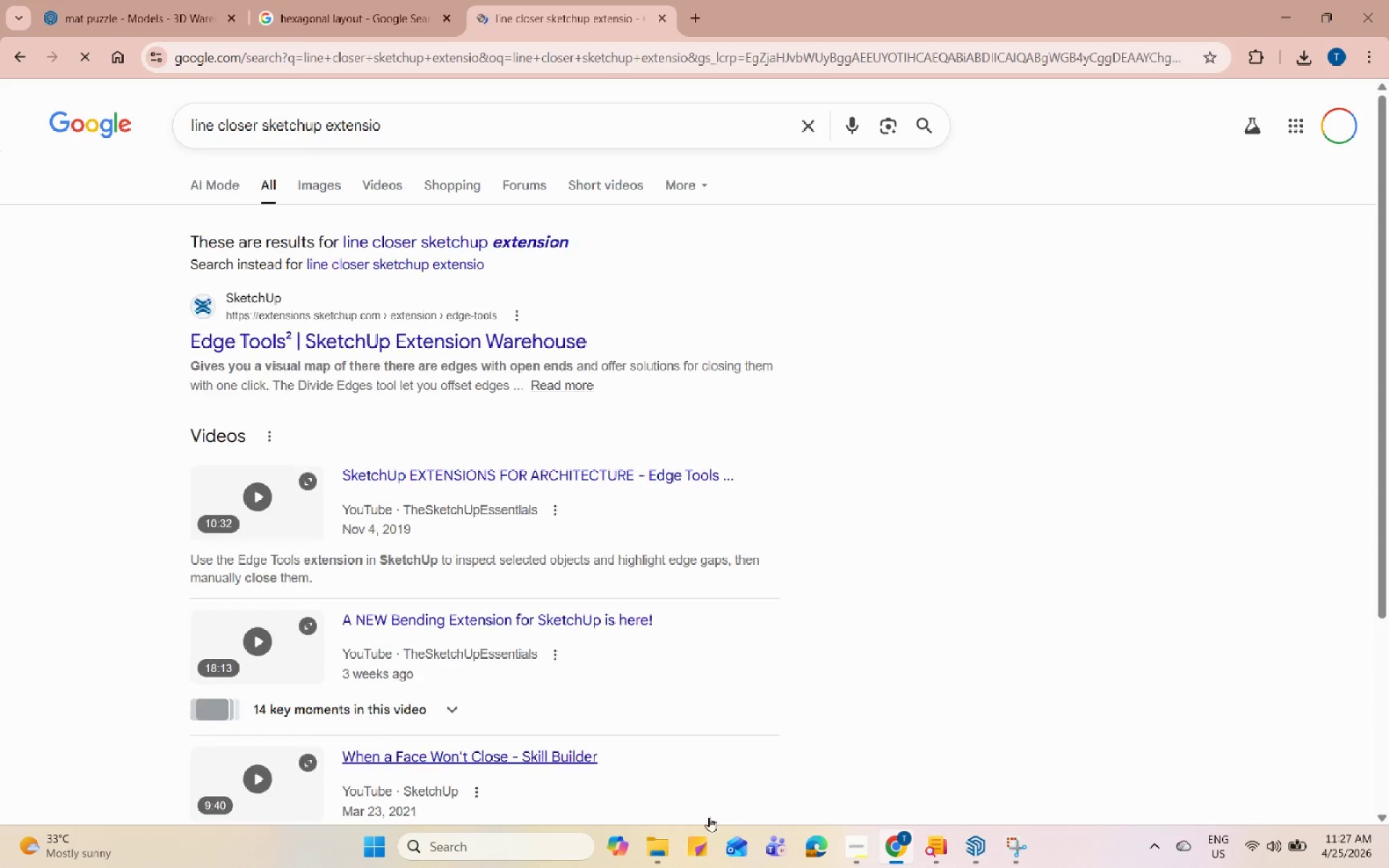 
left_click([855, 838])
 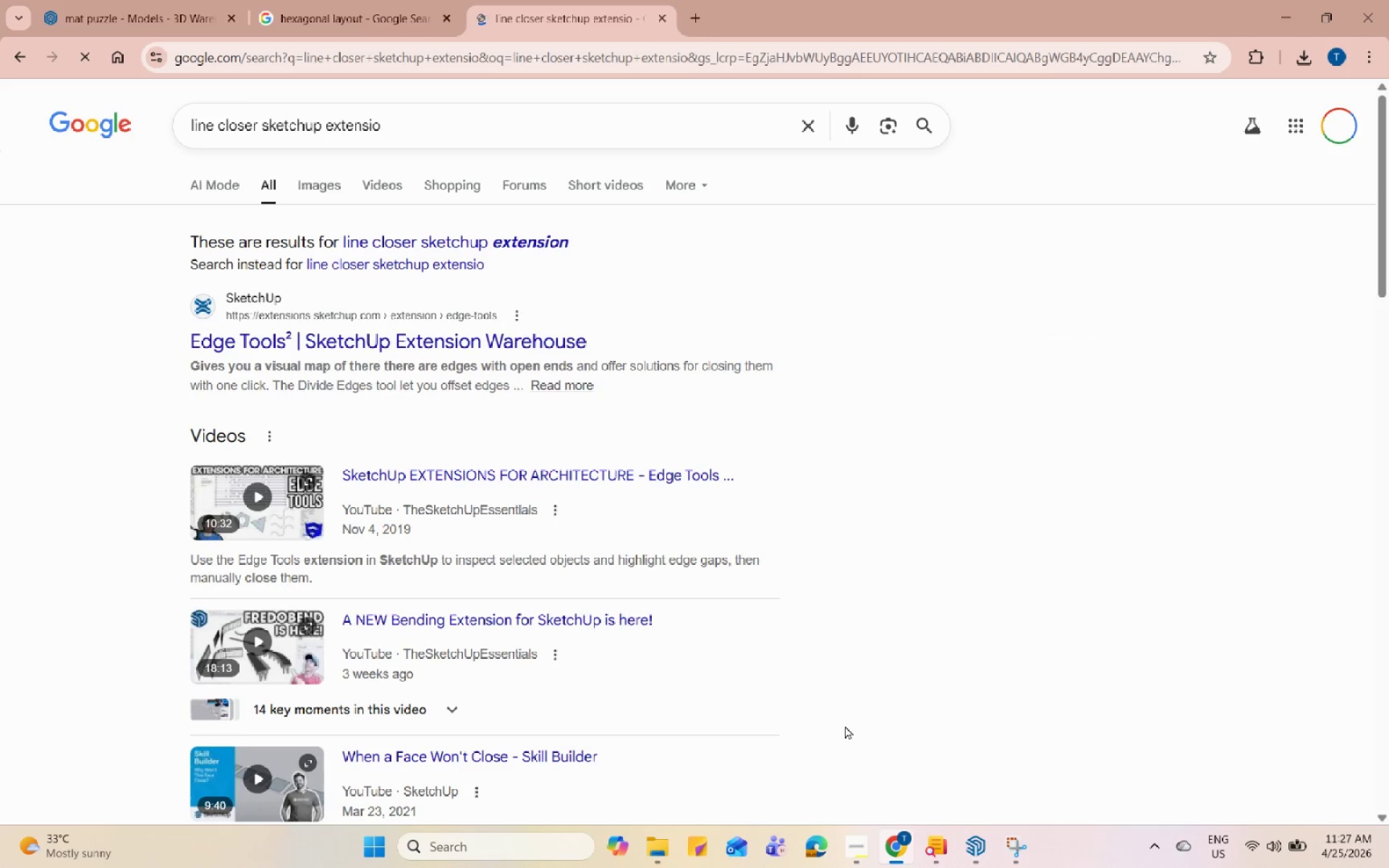 
left_click([493, 353])
 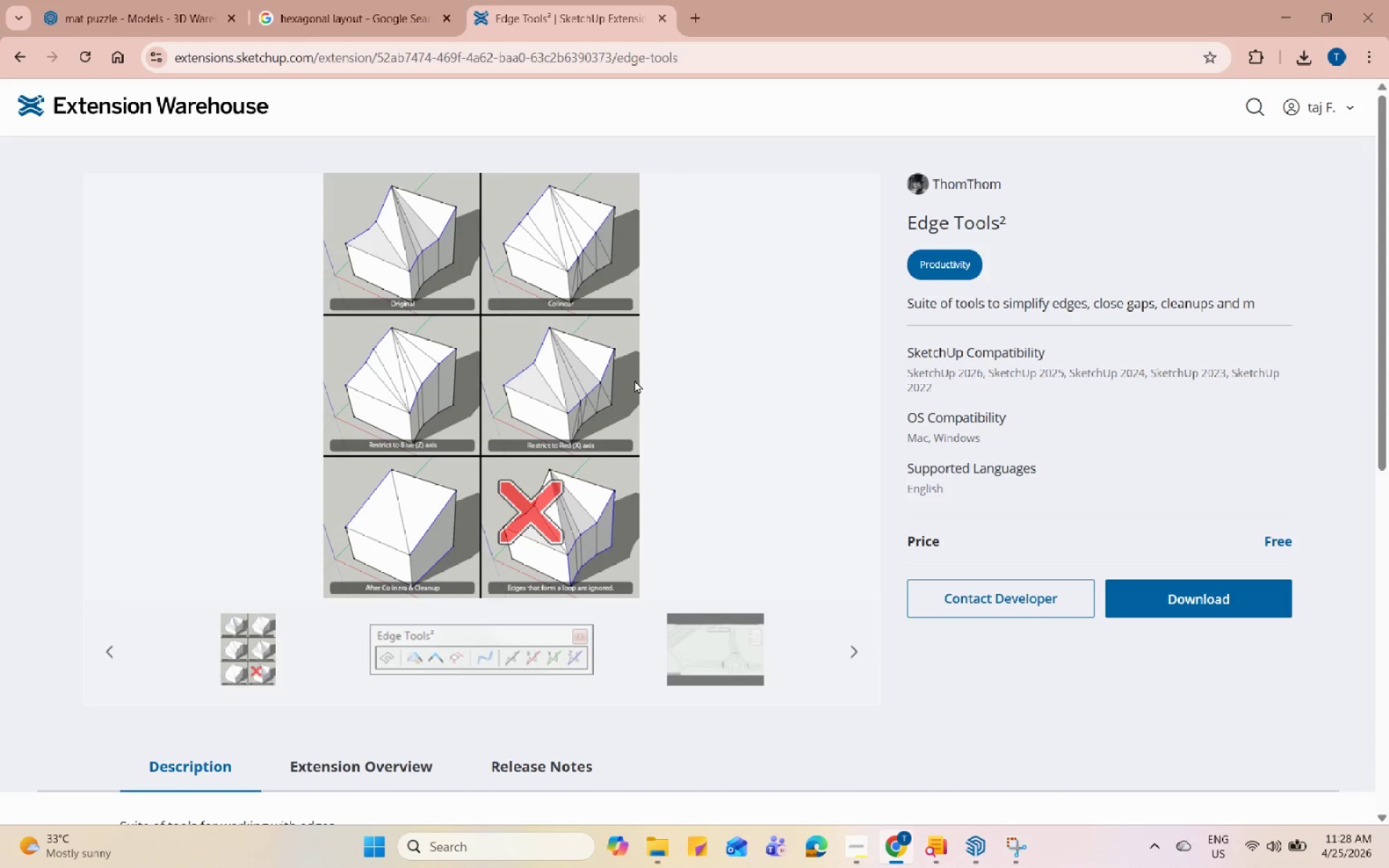 
wait(19.42)
 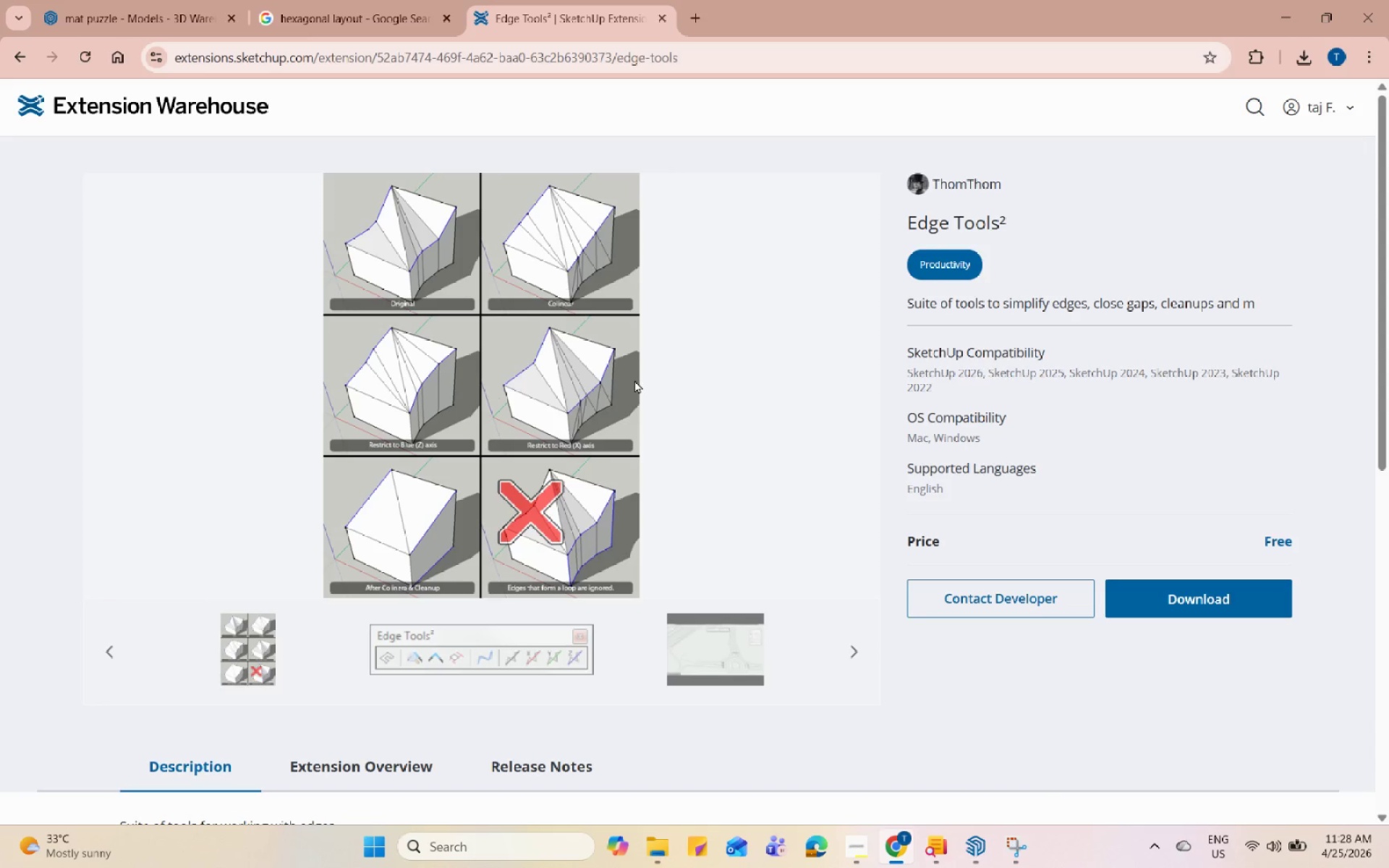 
left_click([1213, 598])
 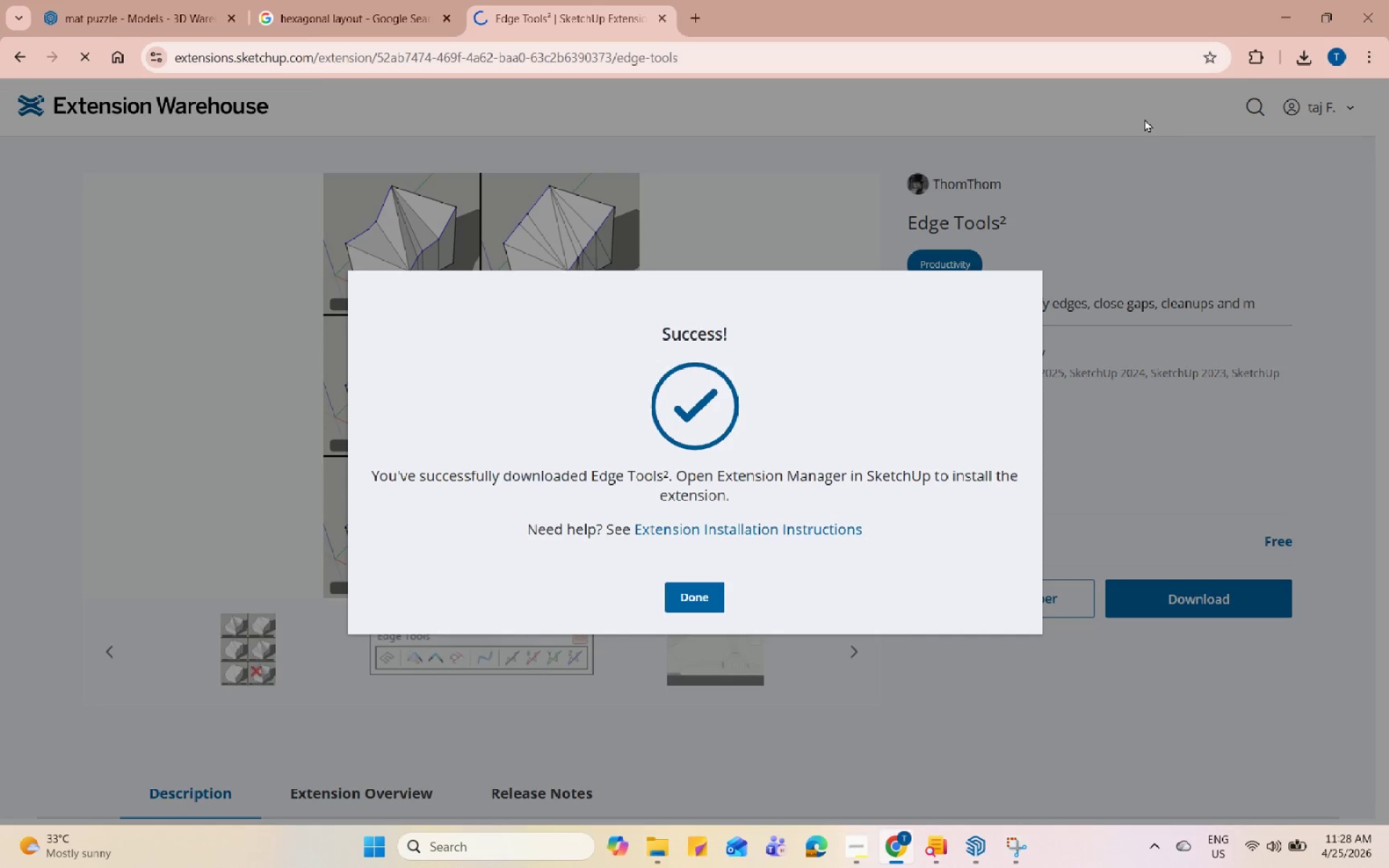 
left_click([692, 588])
 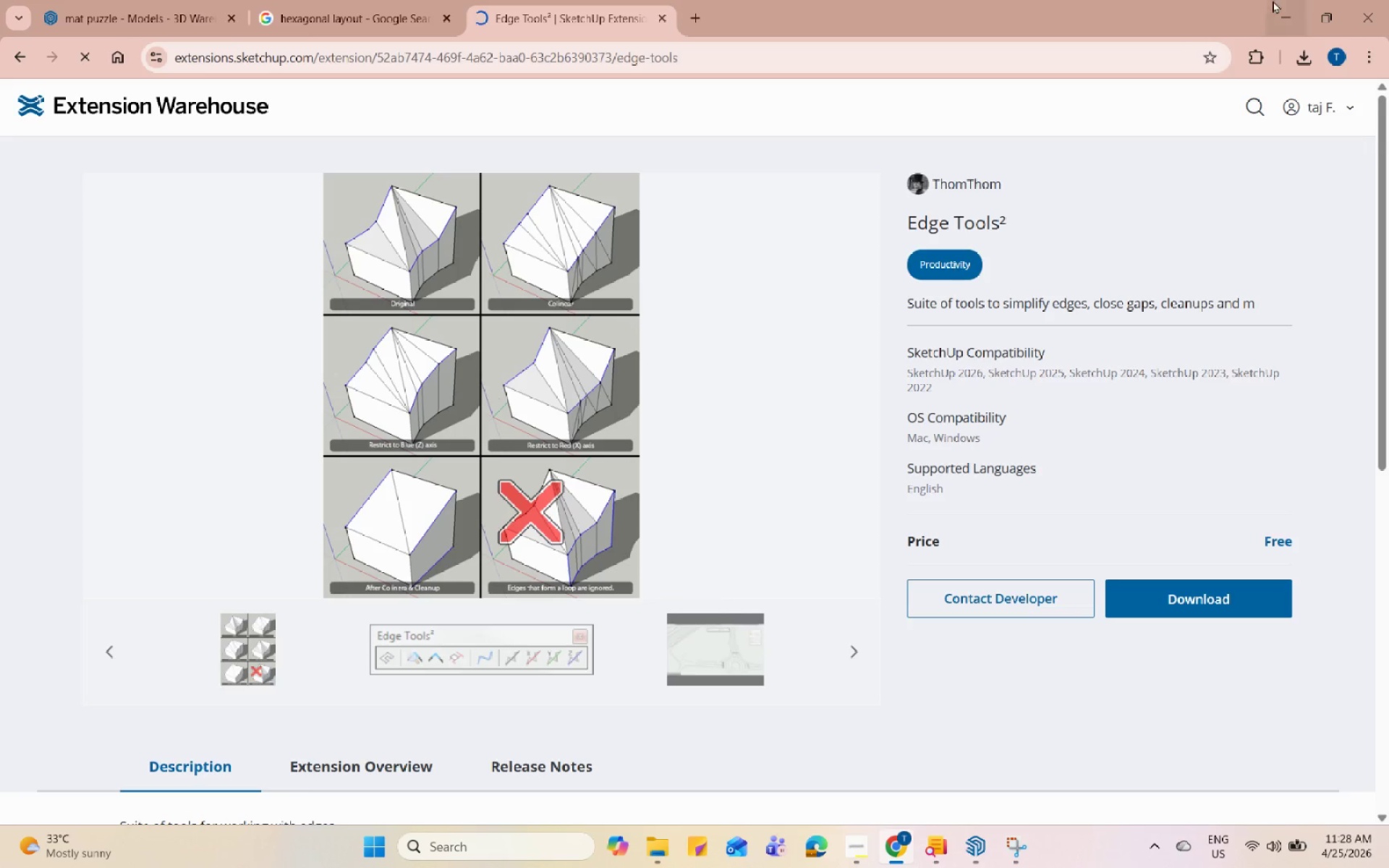 
left_click([1279, 1])
 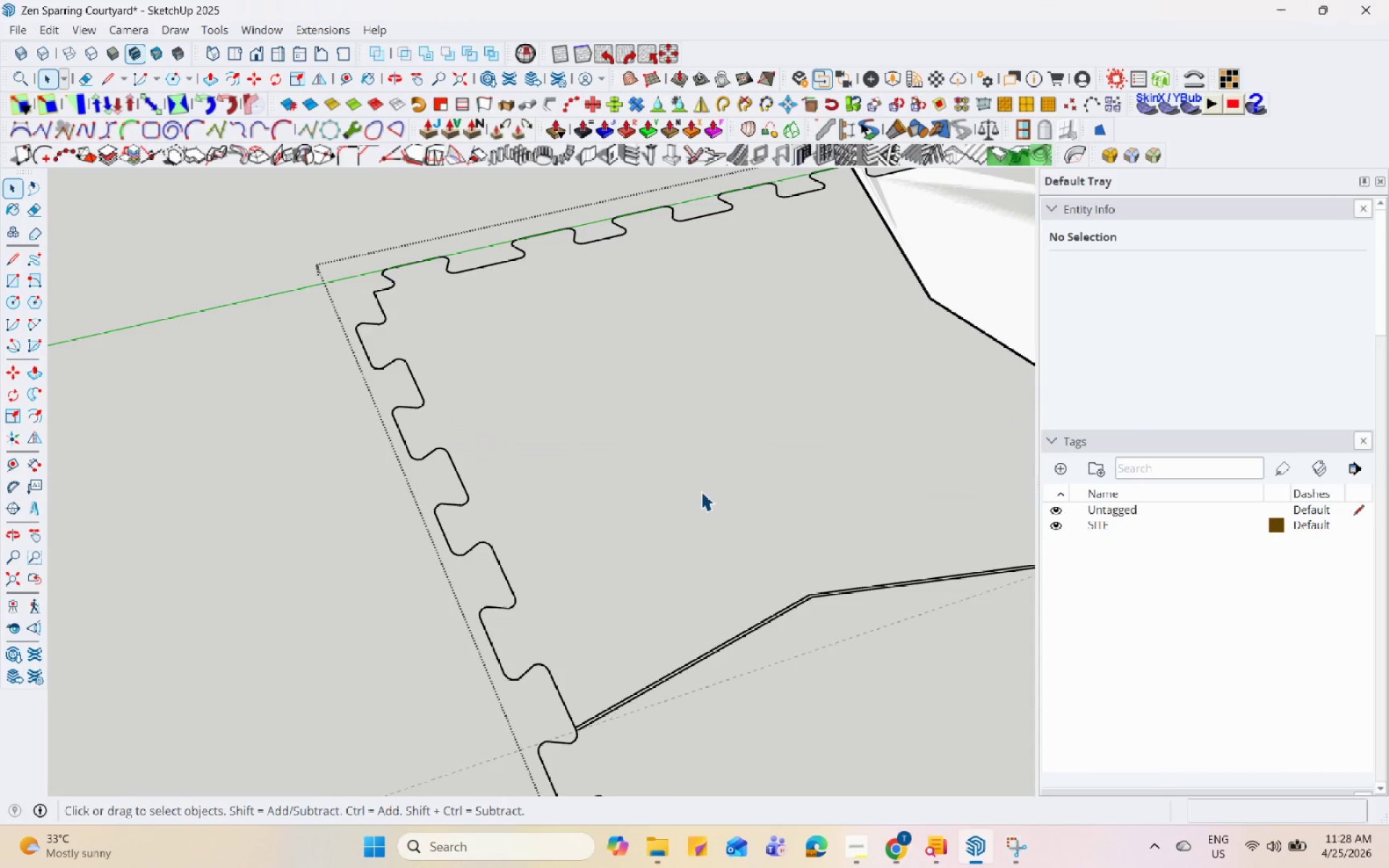 
scroll: coordinate [489, 376], scroll_direction: down, amount: 13.0
 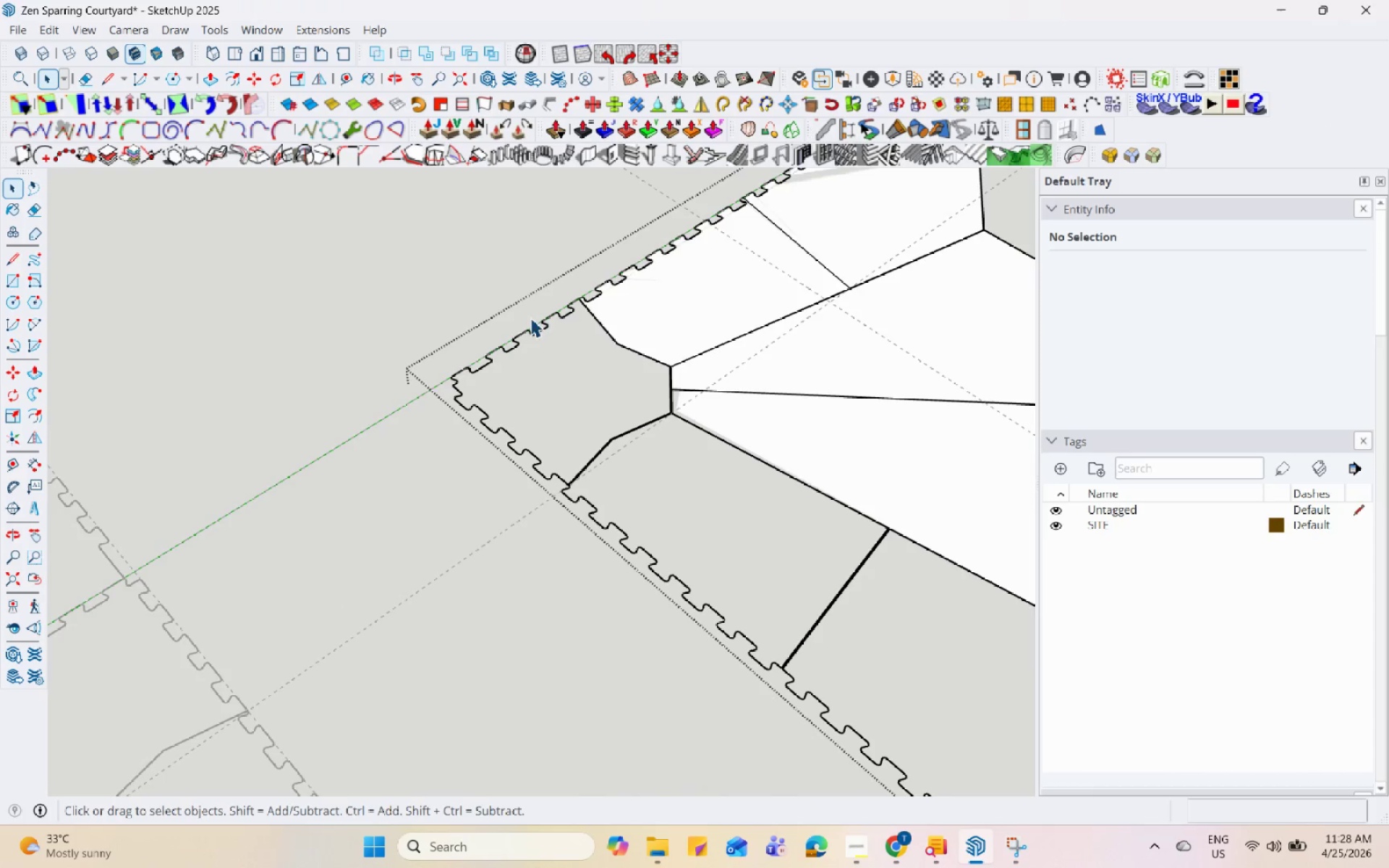 
left_click([952, 389])
 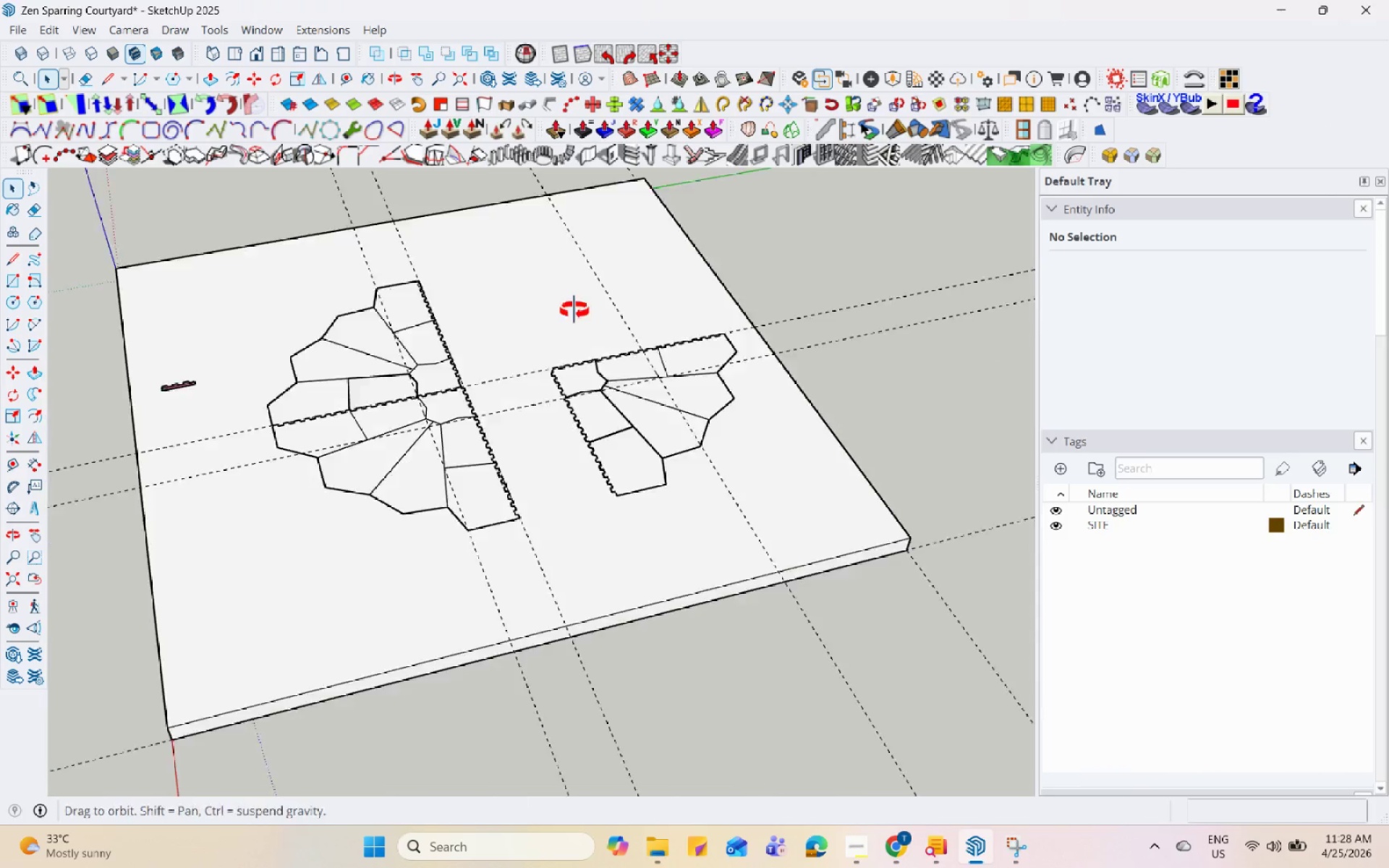 
scroll: coordinate [534, 385], scroll_direction: down, amount: 14.0
 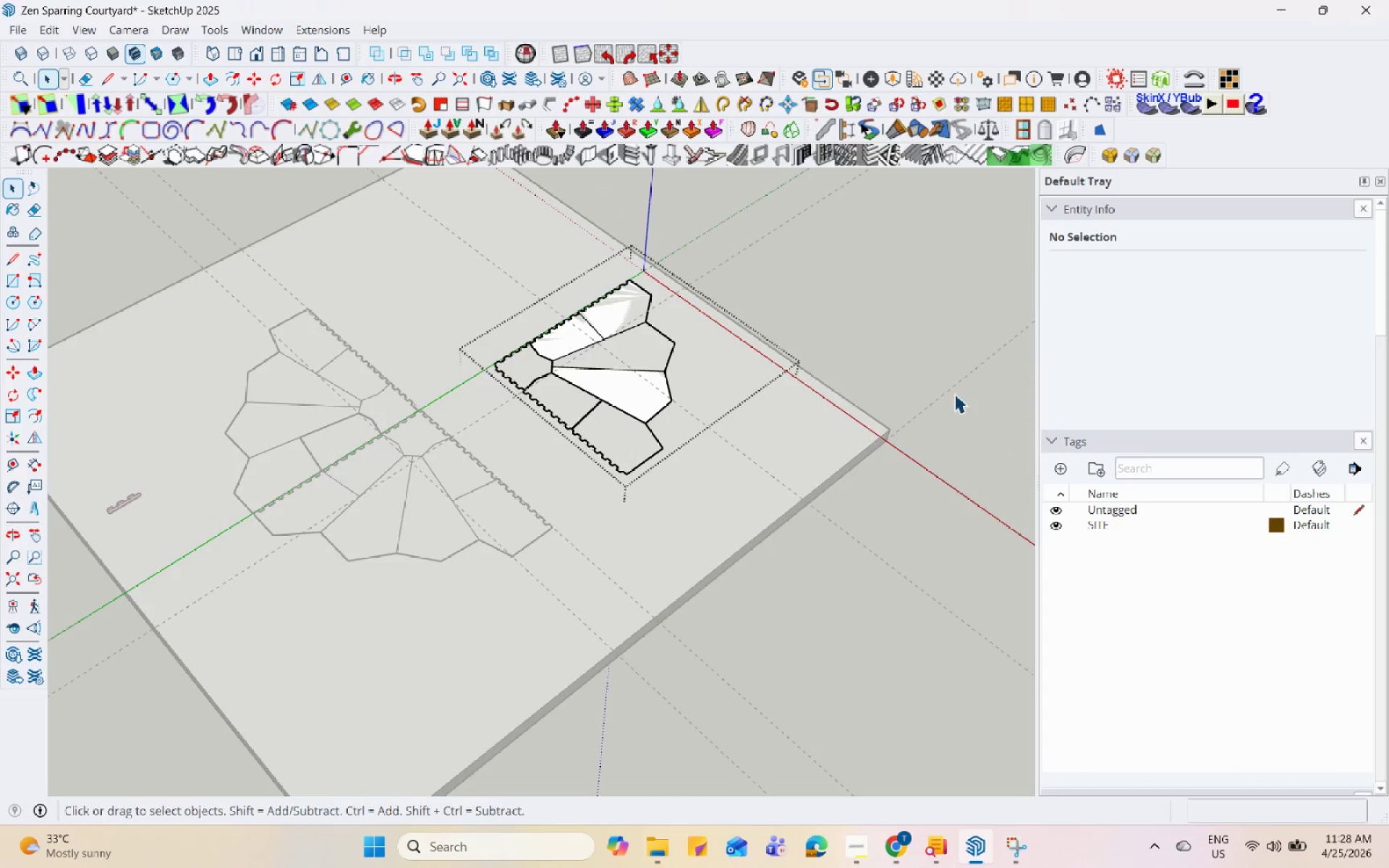 
scroll: coordinate [519, 359], scroll_direction: up, amount: 11.0
 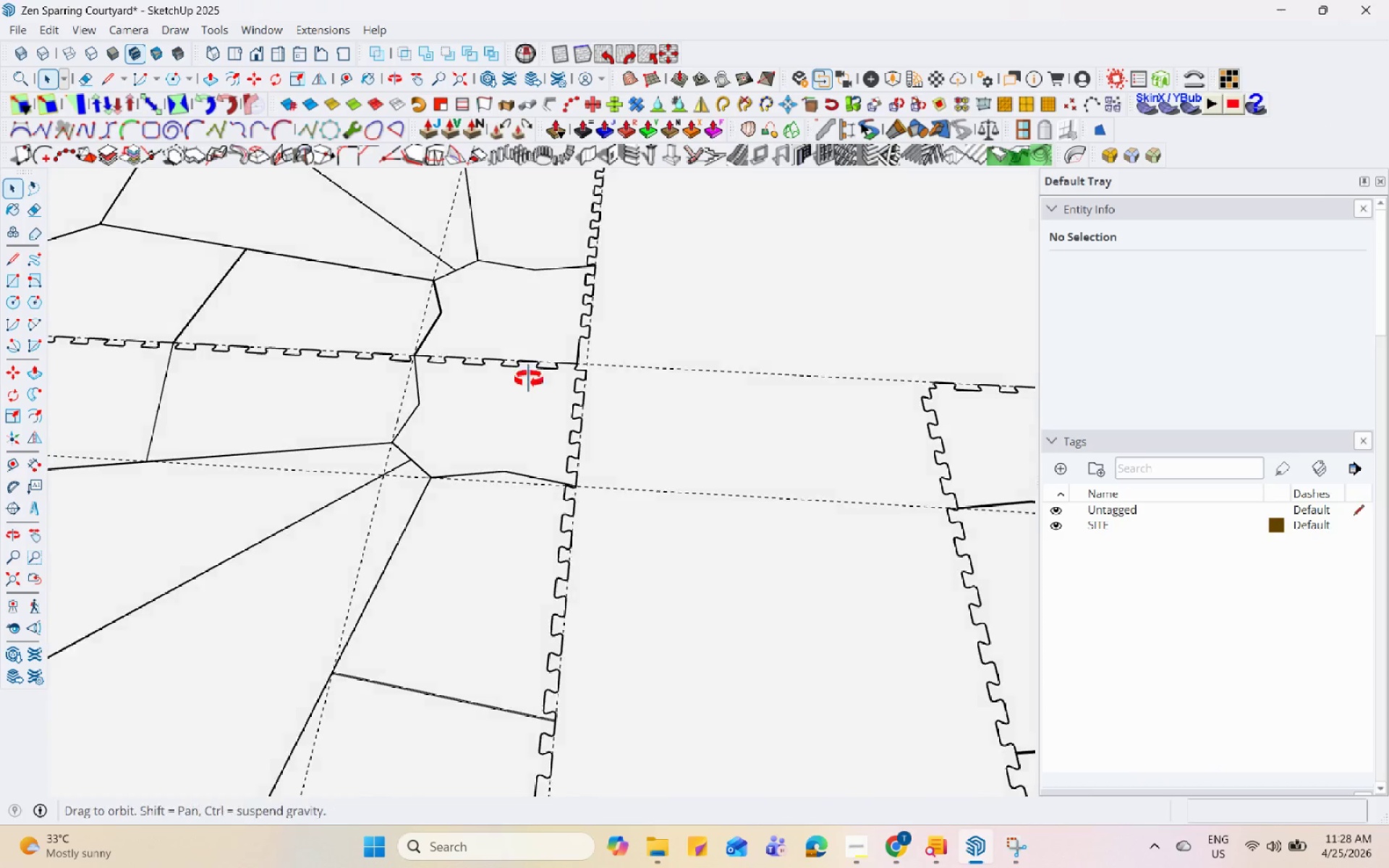 
scroll: coordinate [548, 310], scroll_direction: down, amount: 8.0
 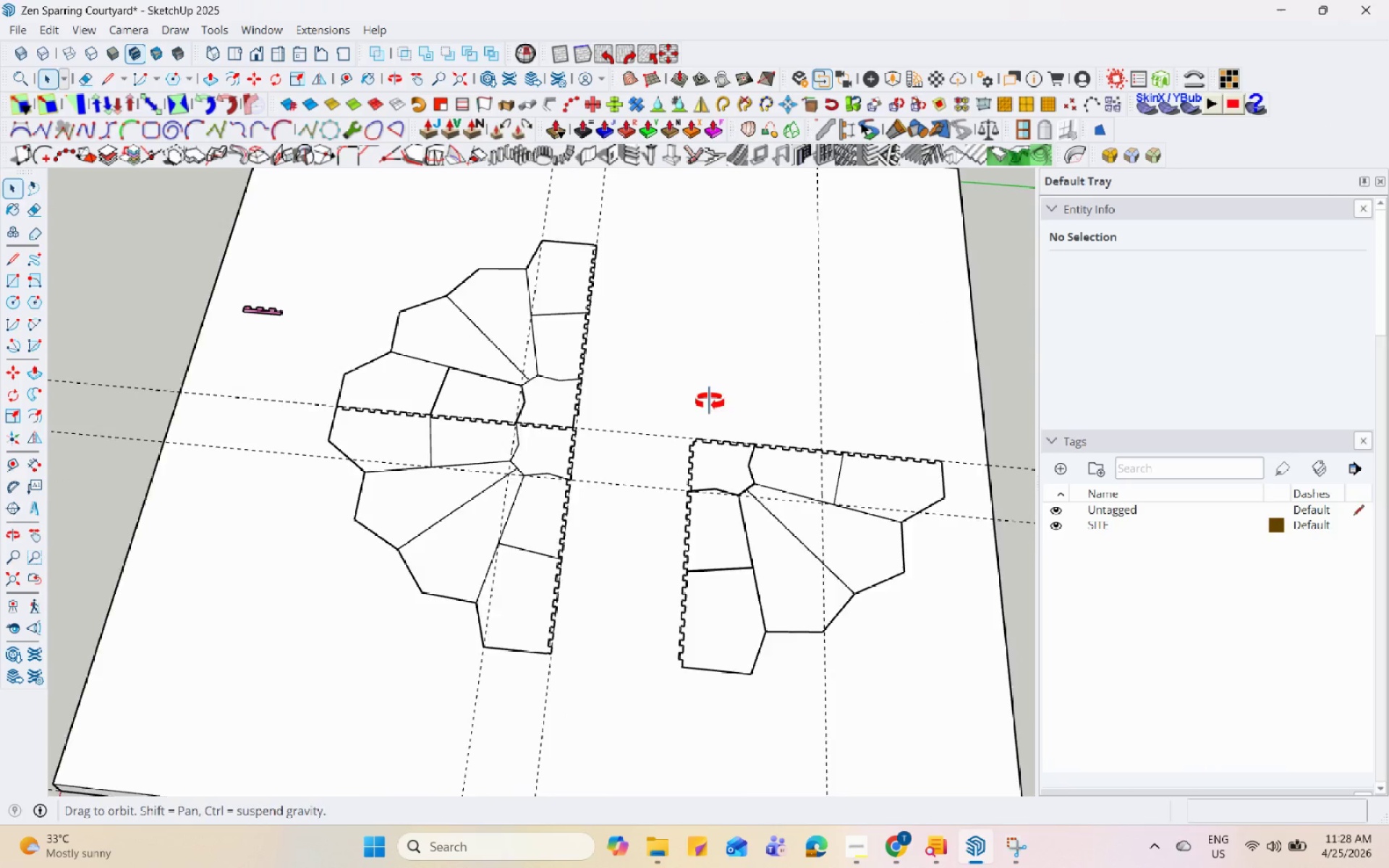 
scroll: coordinate [715, 501], scroll_direction: up, amount: 5.0
 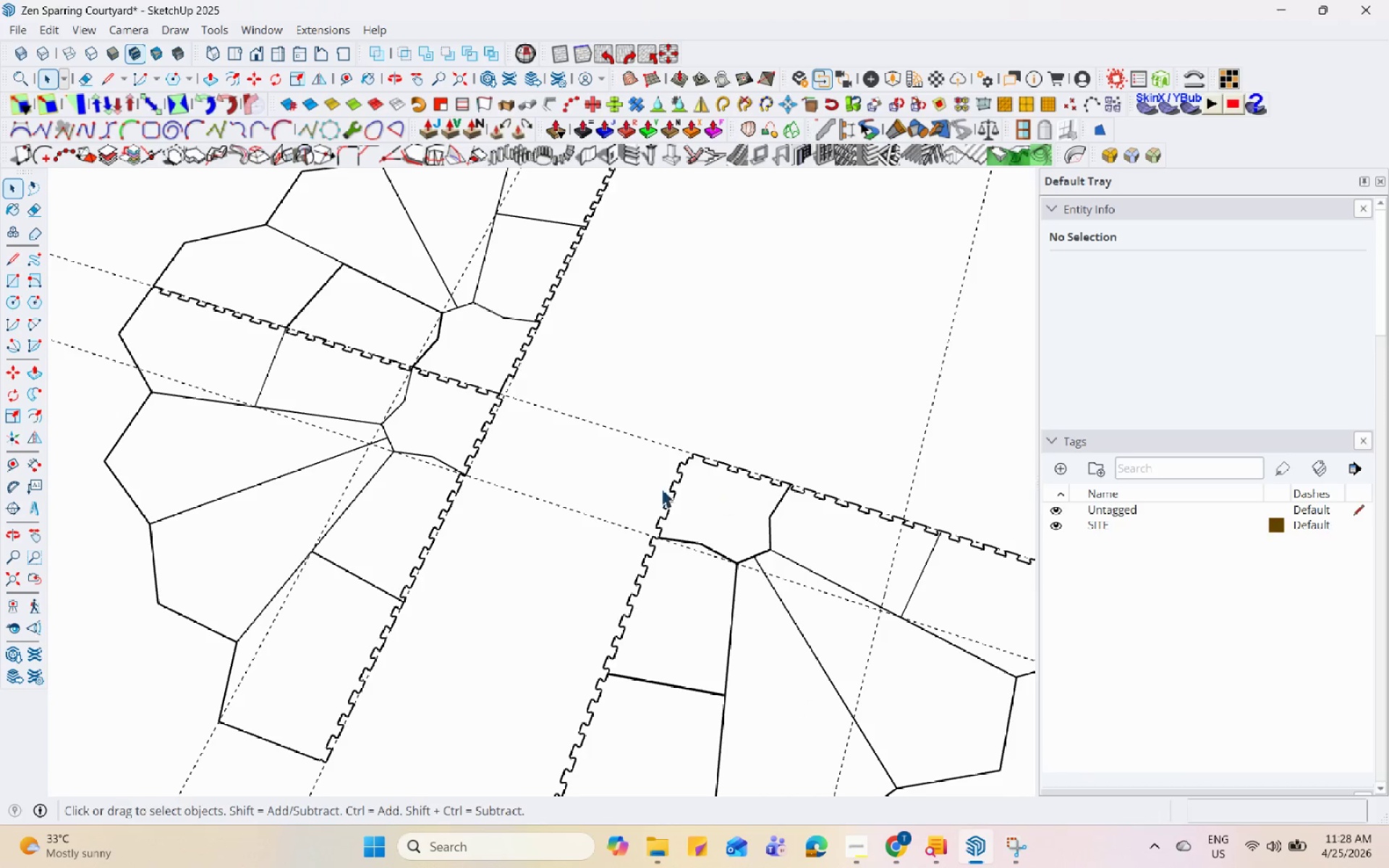 
scroll: coordinate [538, 375], scroll_direction: down, amount: 4.0
 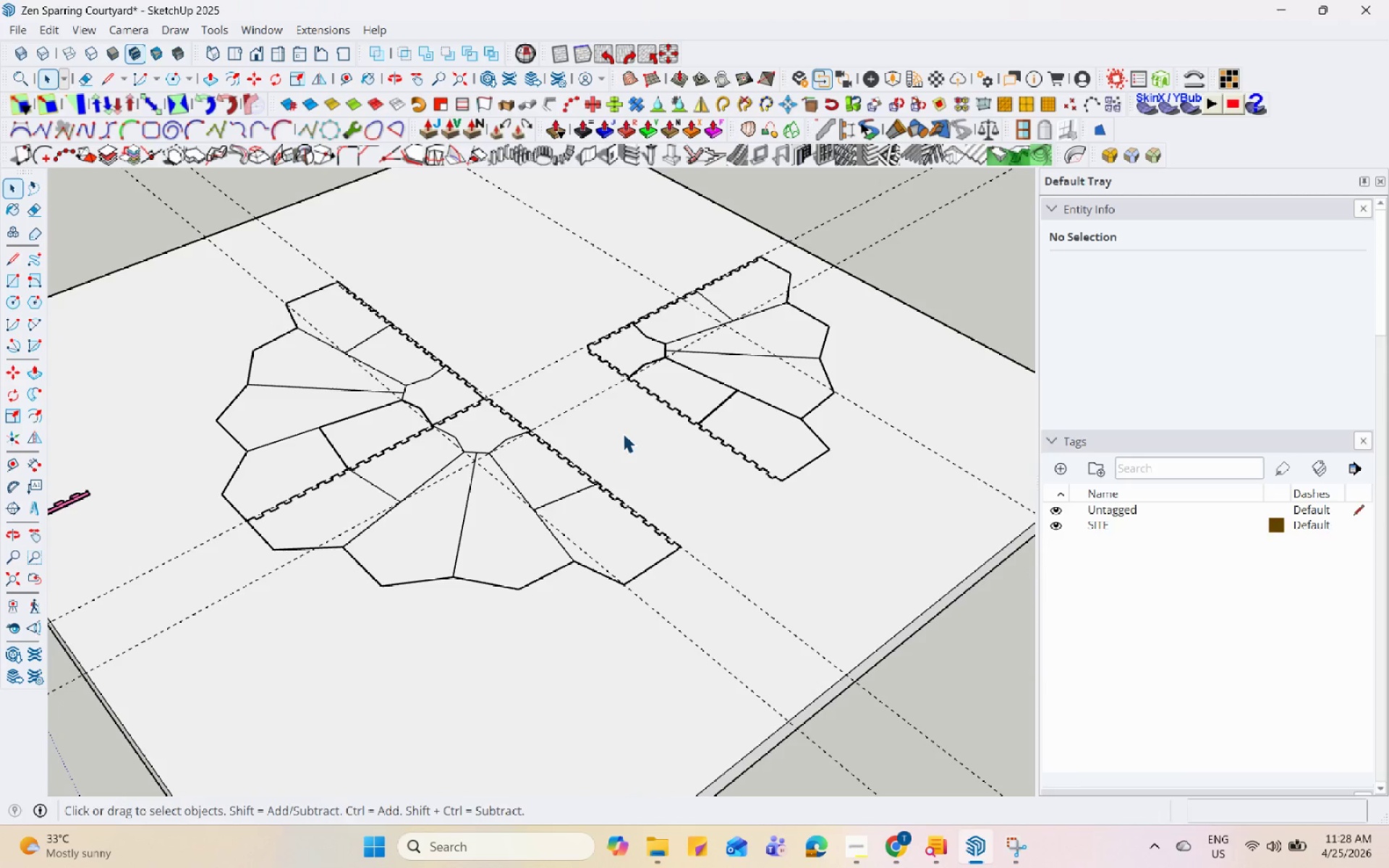 
wait(10.87)
 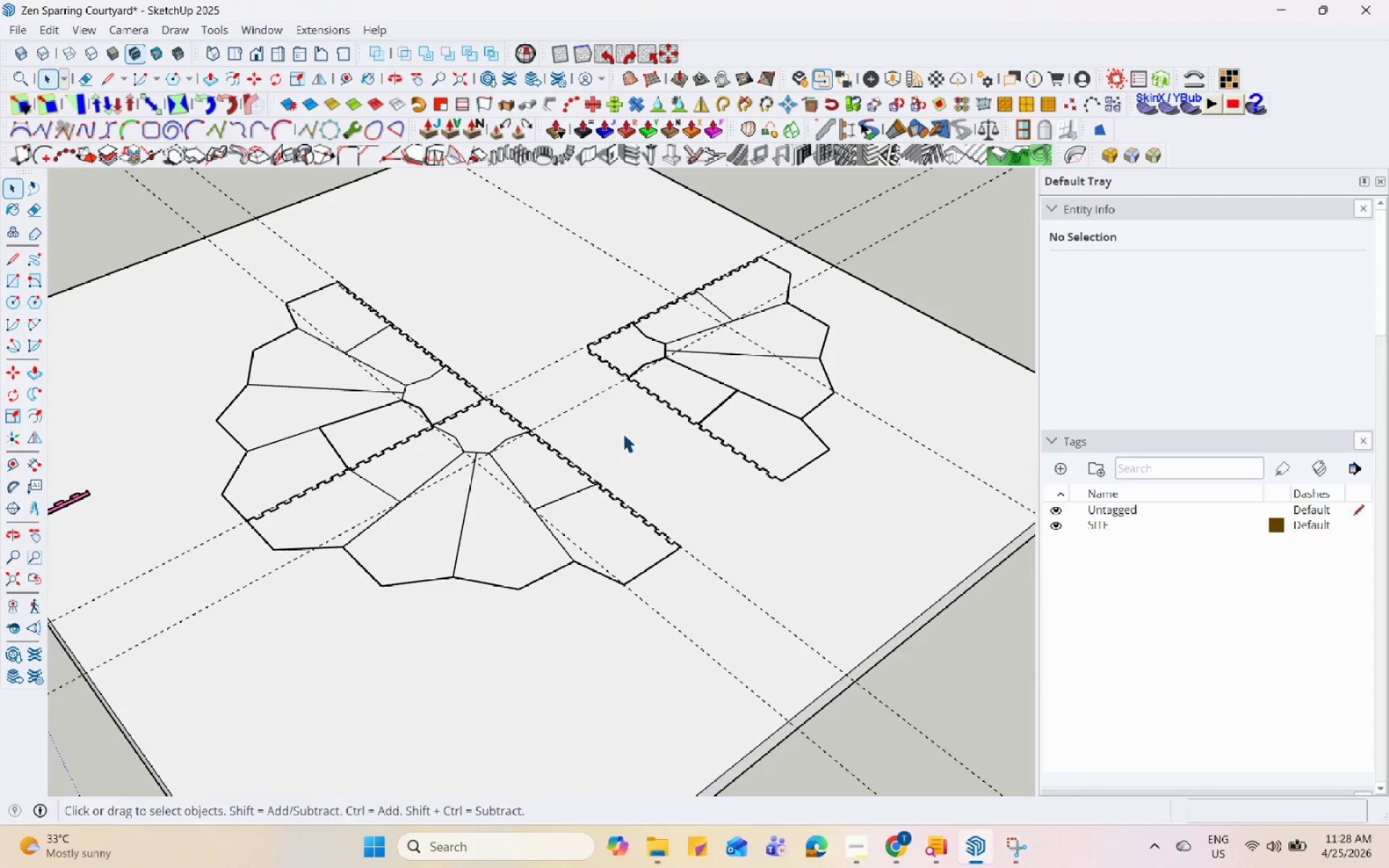 
scroll: coordinate [377, 536], scroll_direction: down, amount: 6.0
 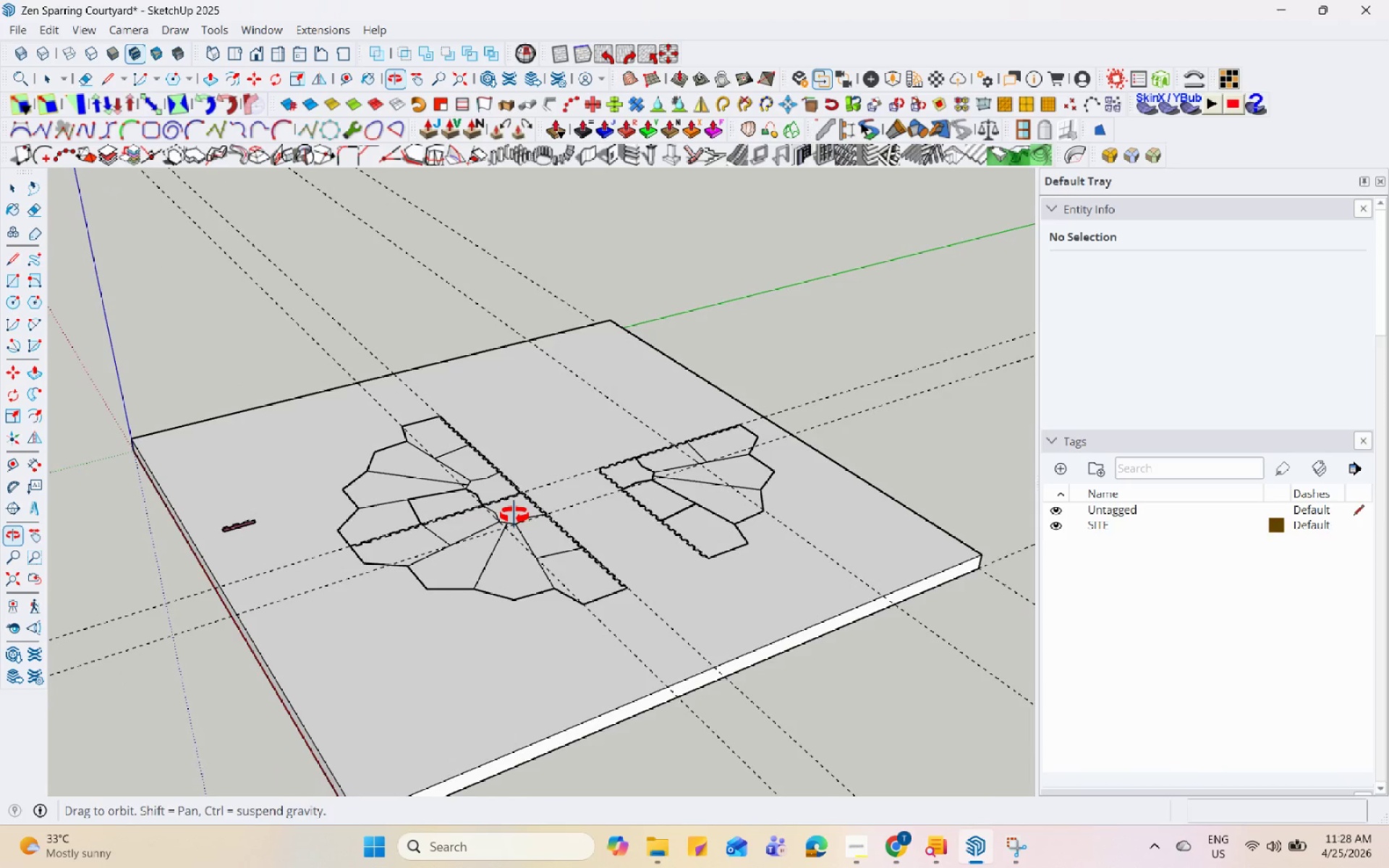 
left_click([637, 490])
 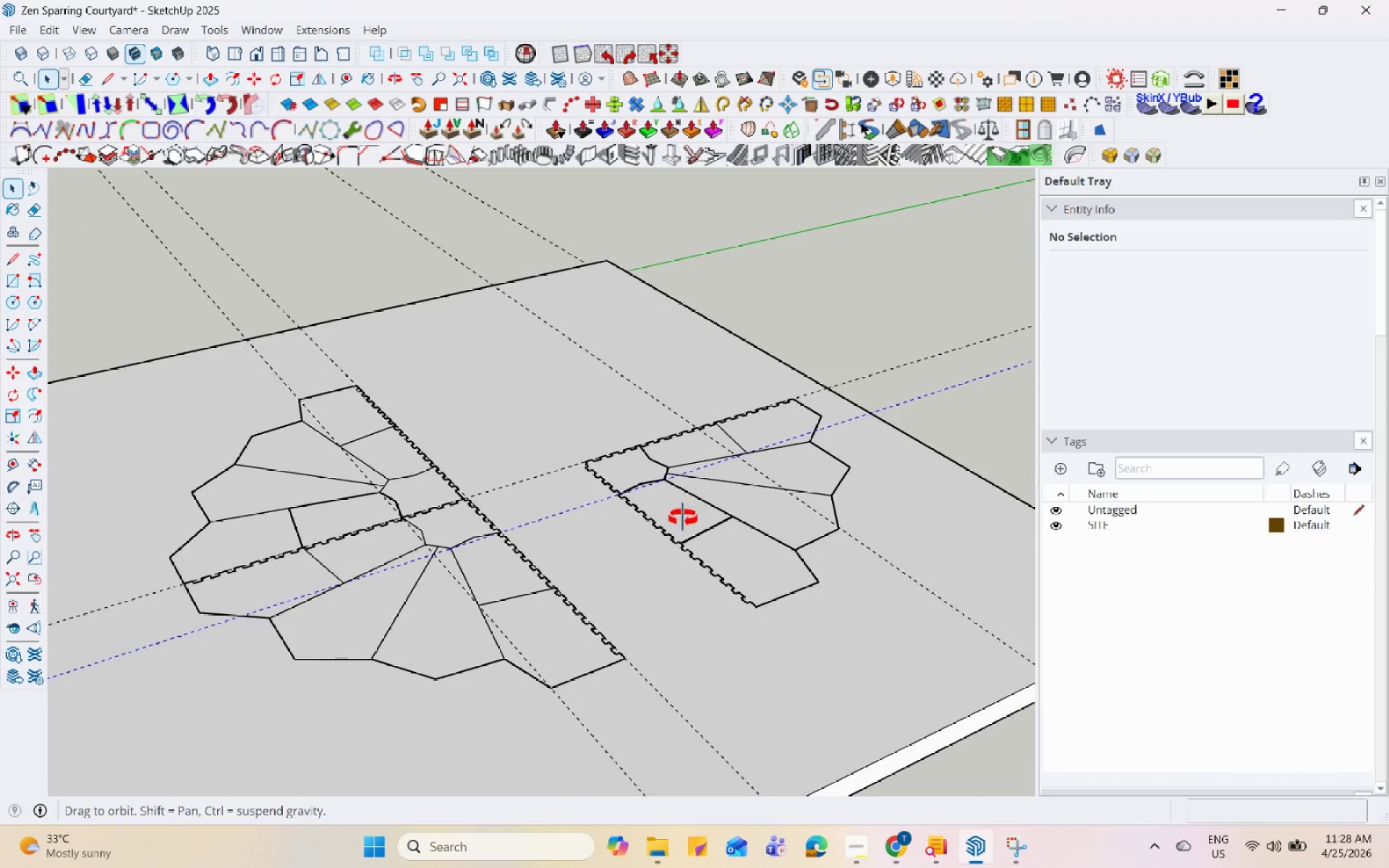 
scroll: coordinate [632, 482], scroll_direction: up, amount: 4.0
 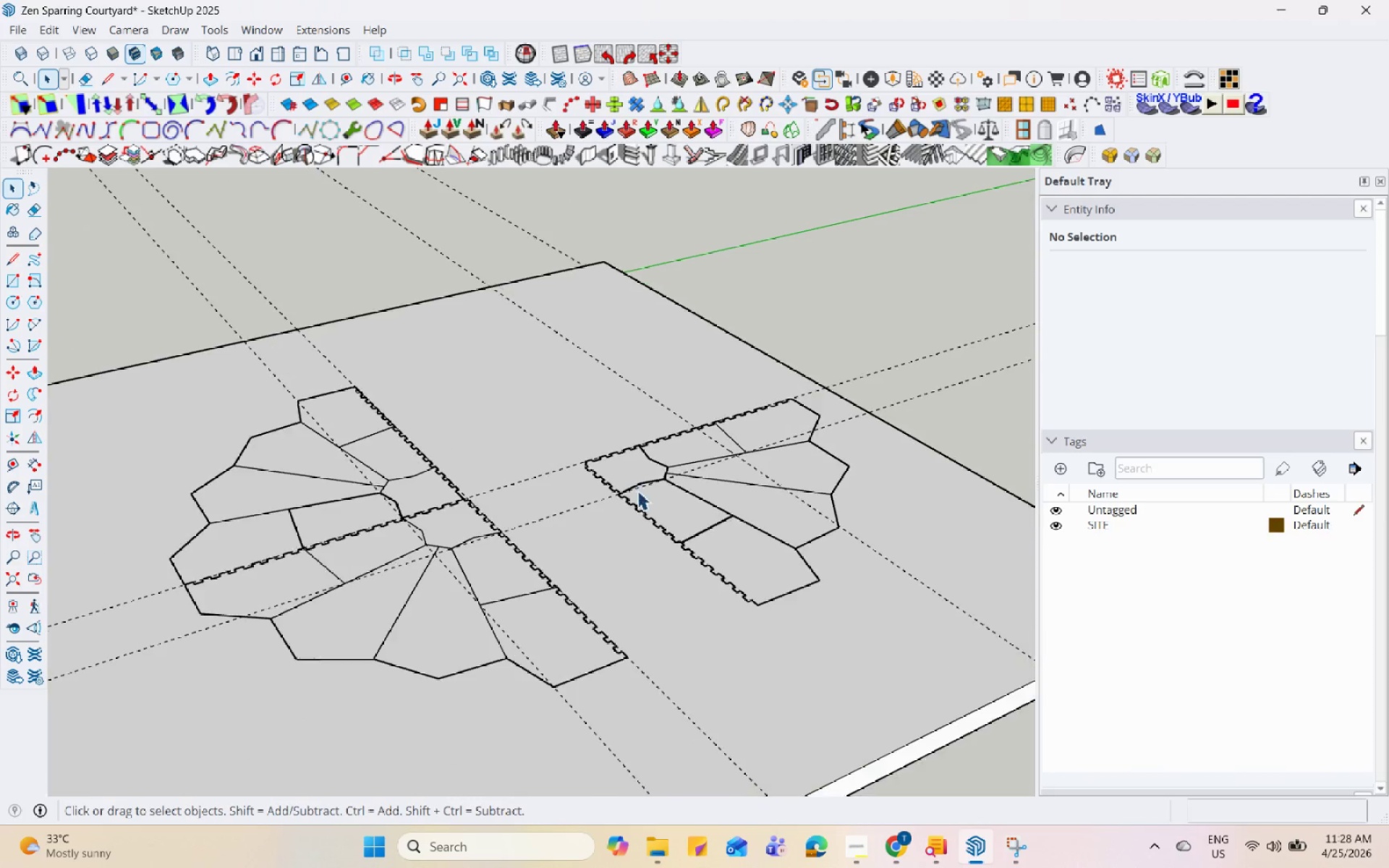 
left_click([645, 545])
 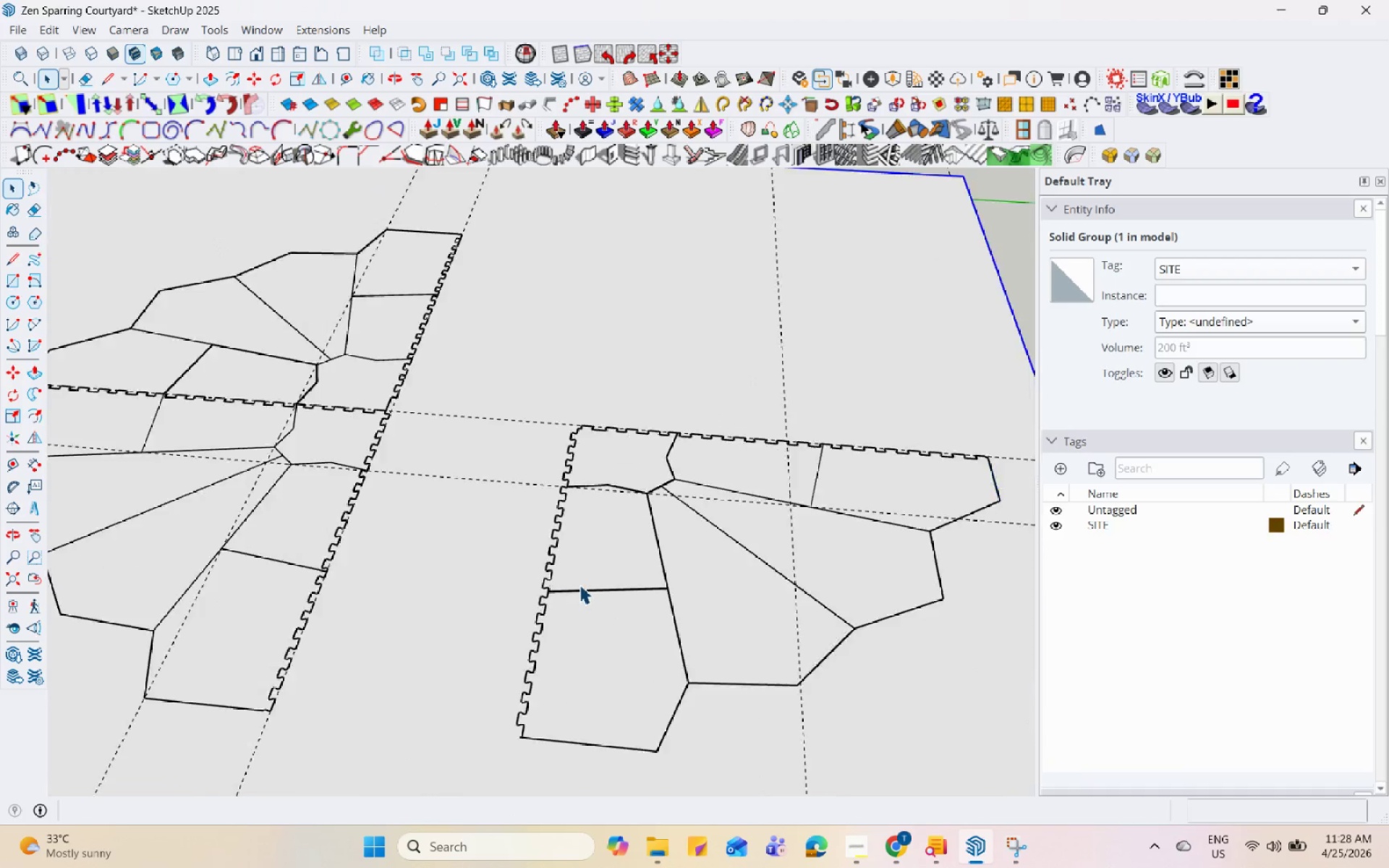 
left_click([551, 556])
 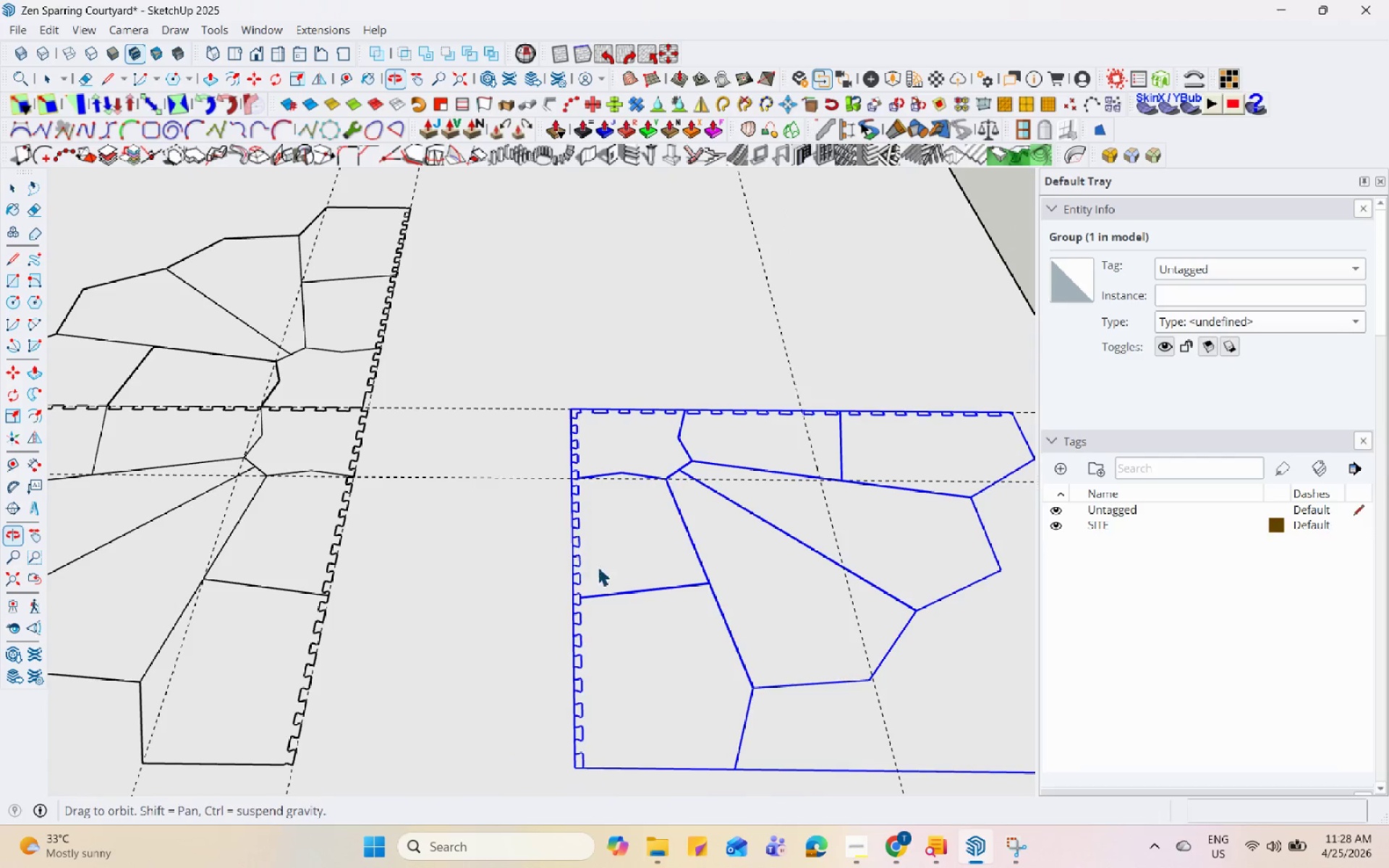 
scroll: coordinate [579, 584], scroll_direction: up, amount: 5.0
 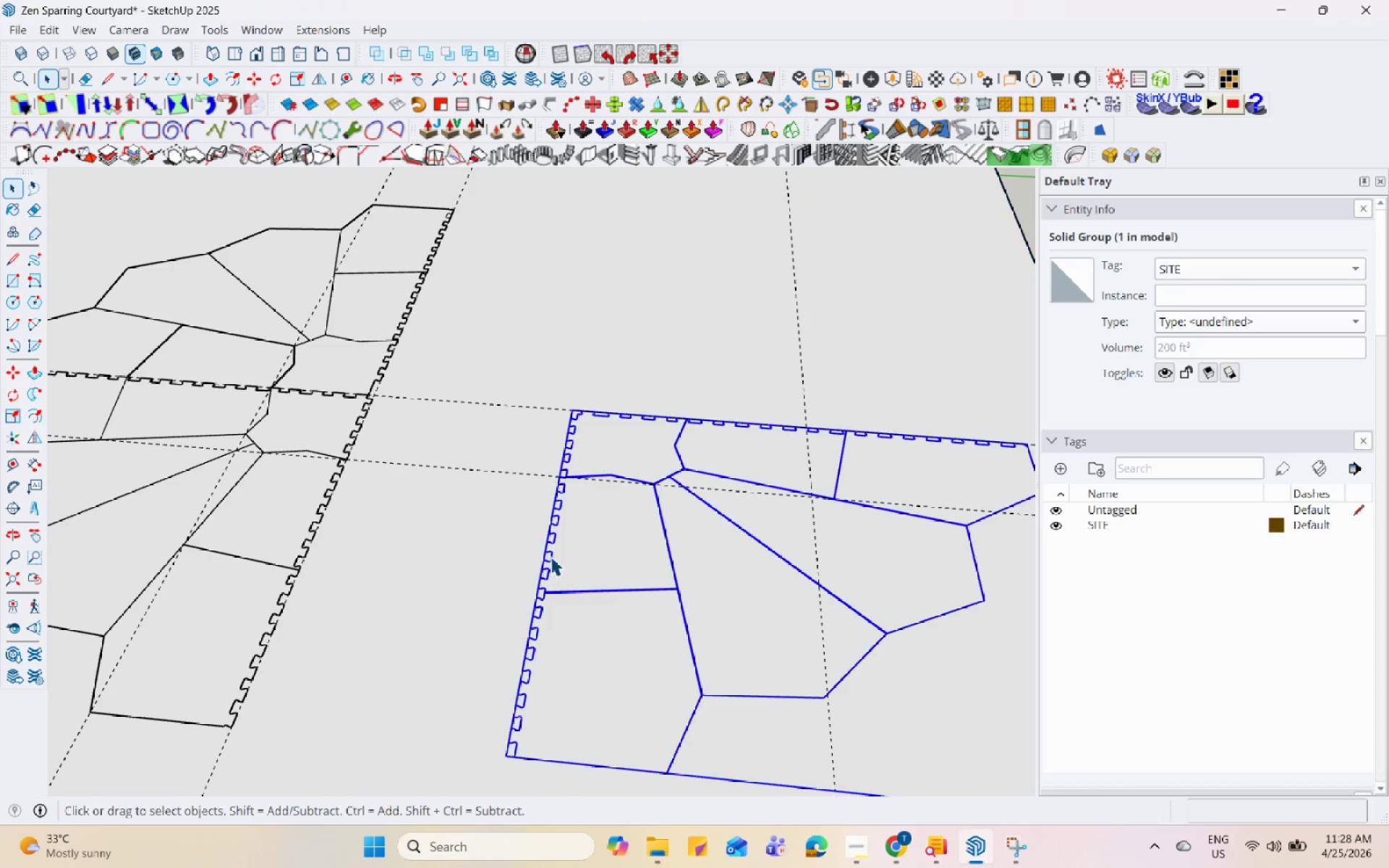 
scroll: coordinate [600, 566], scroll_direction: down, amount: 4.0
 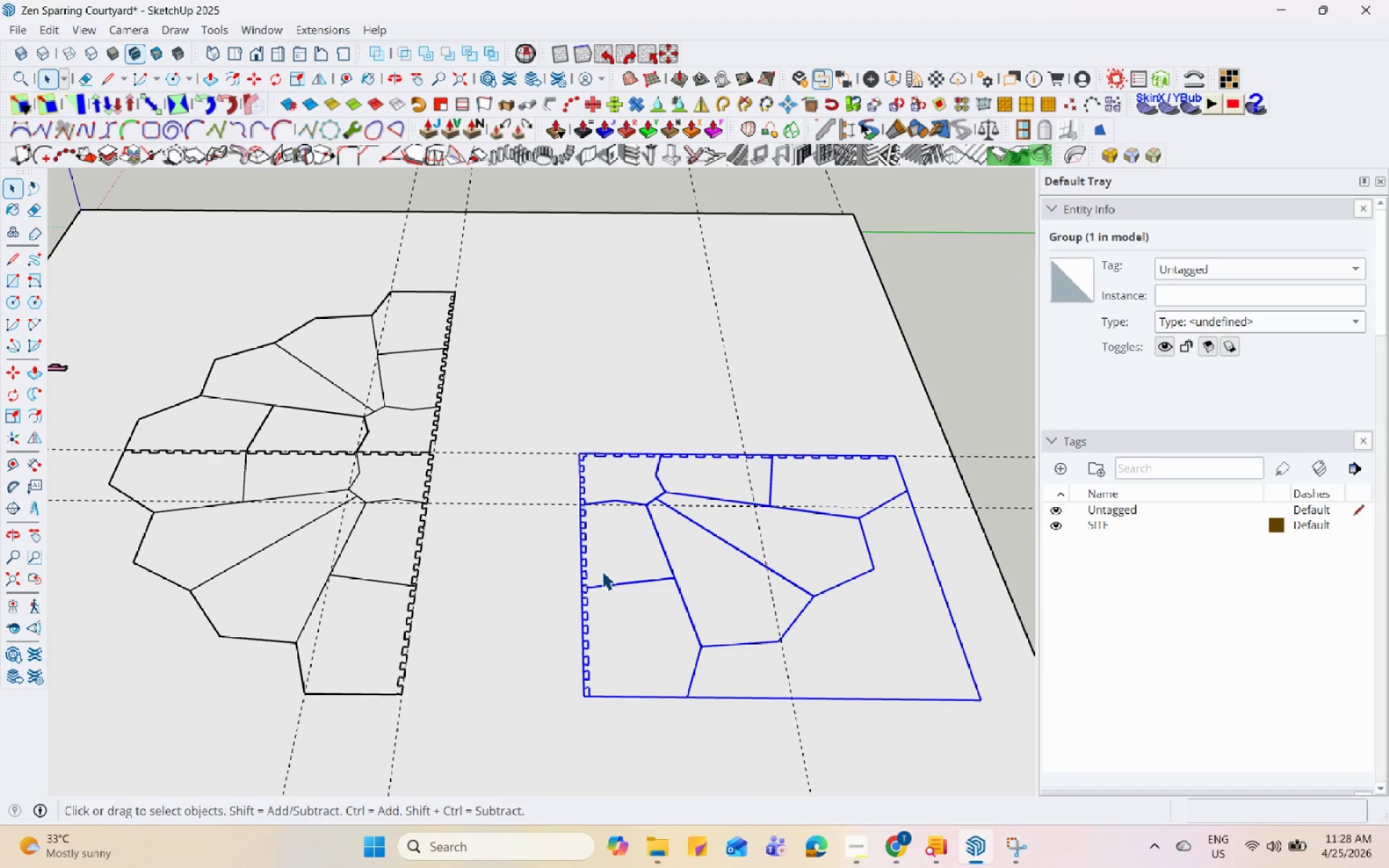 
left_click([1016, 841])
 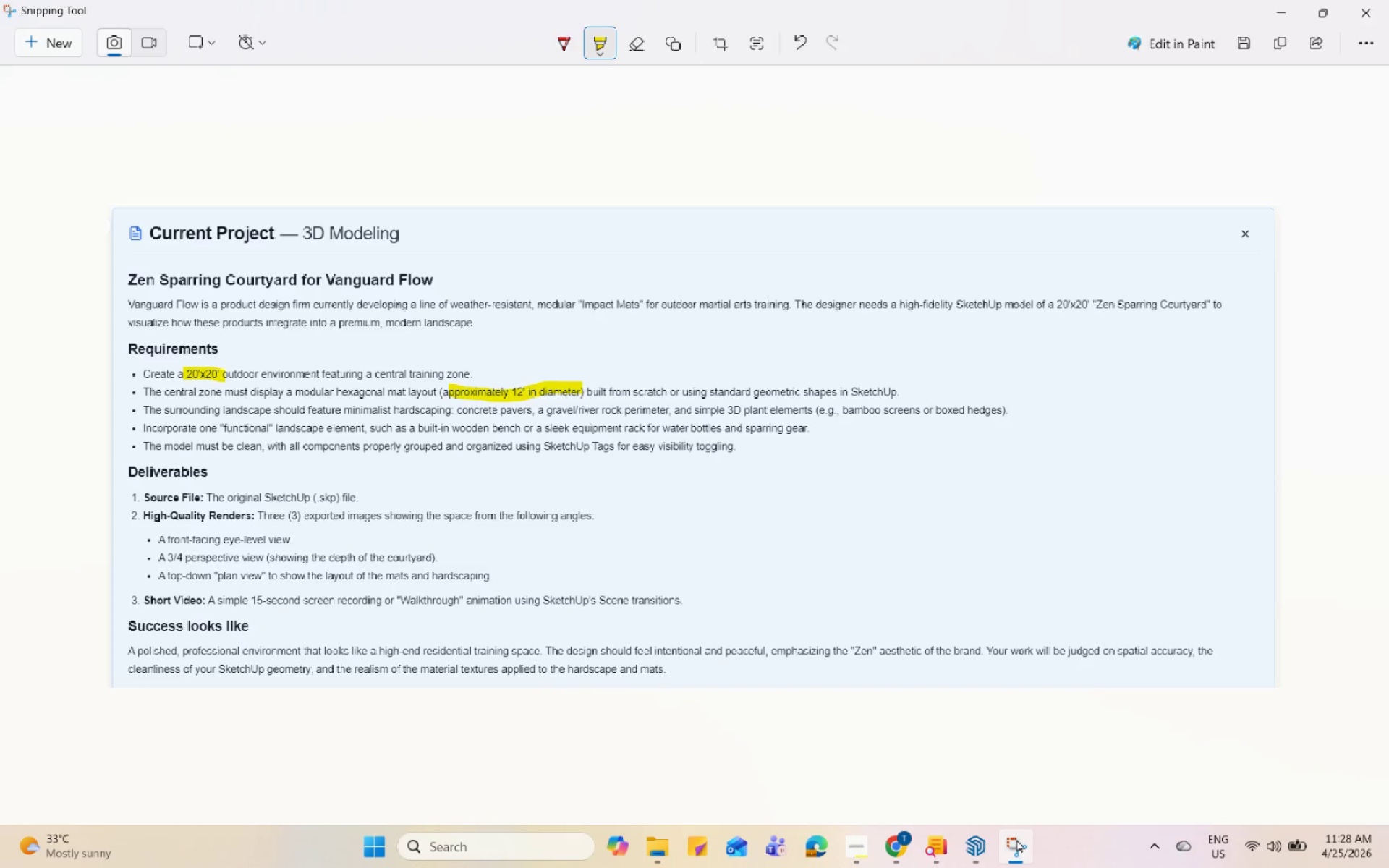 
wait(10.27)
 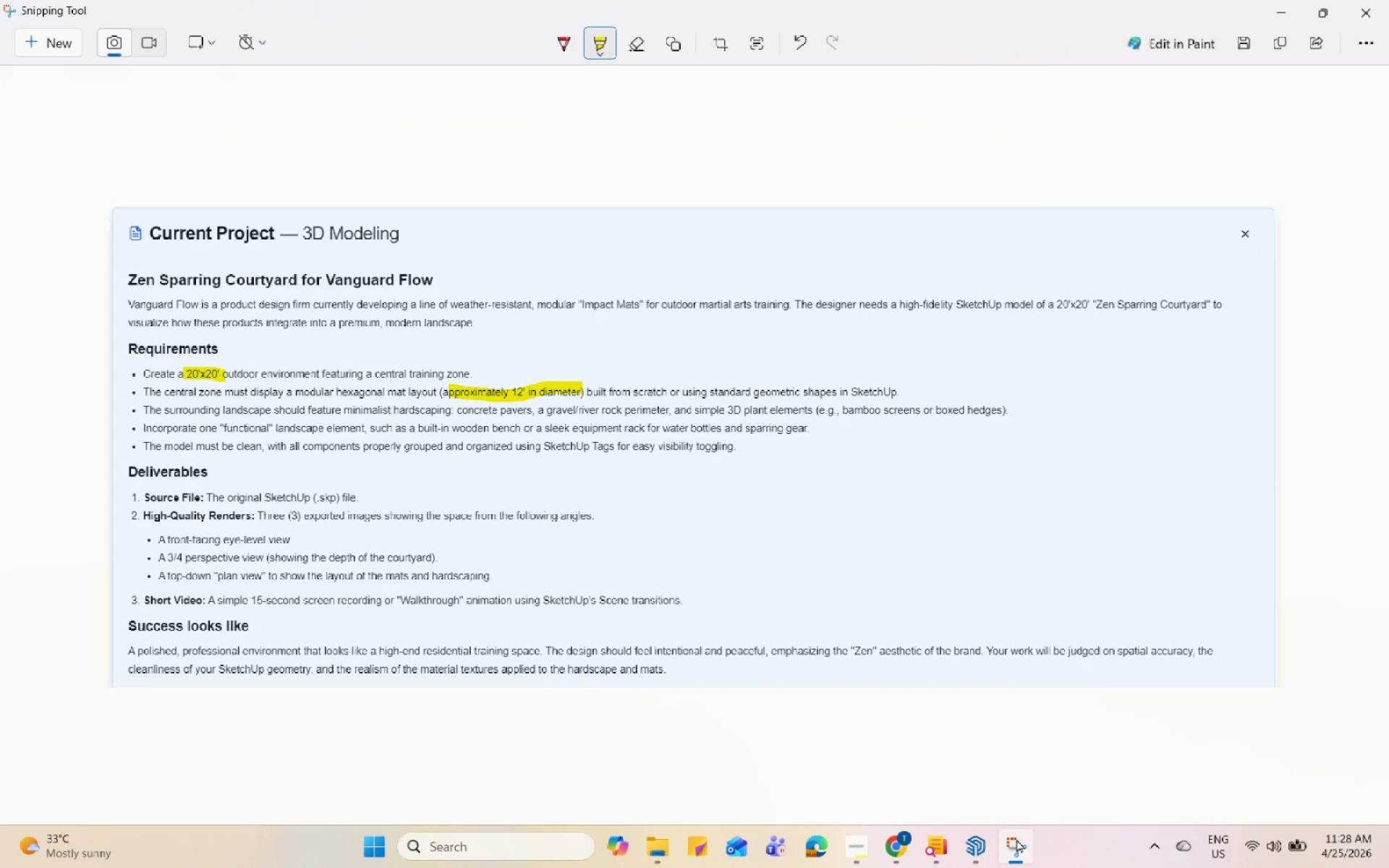 
left_click([1016, 839])
 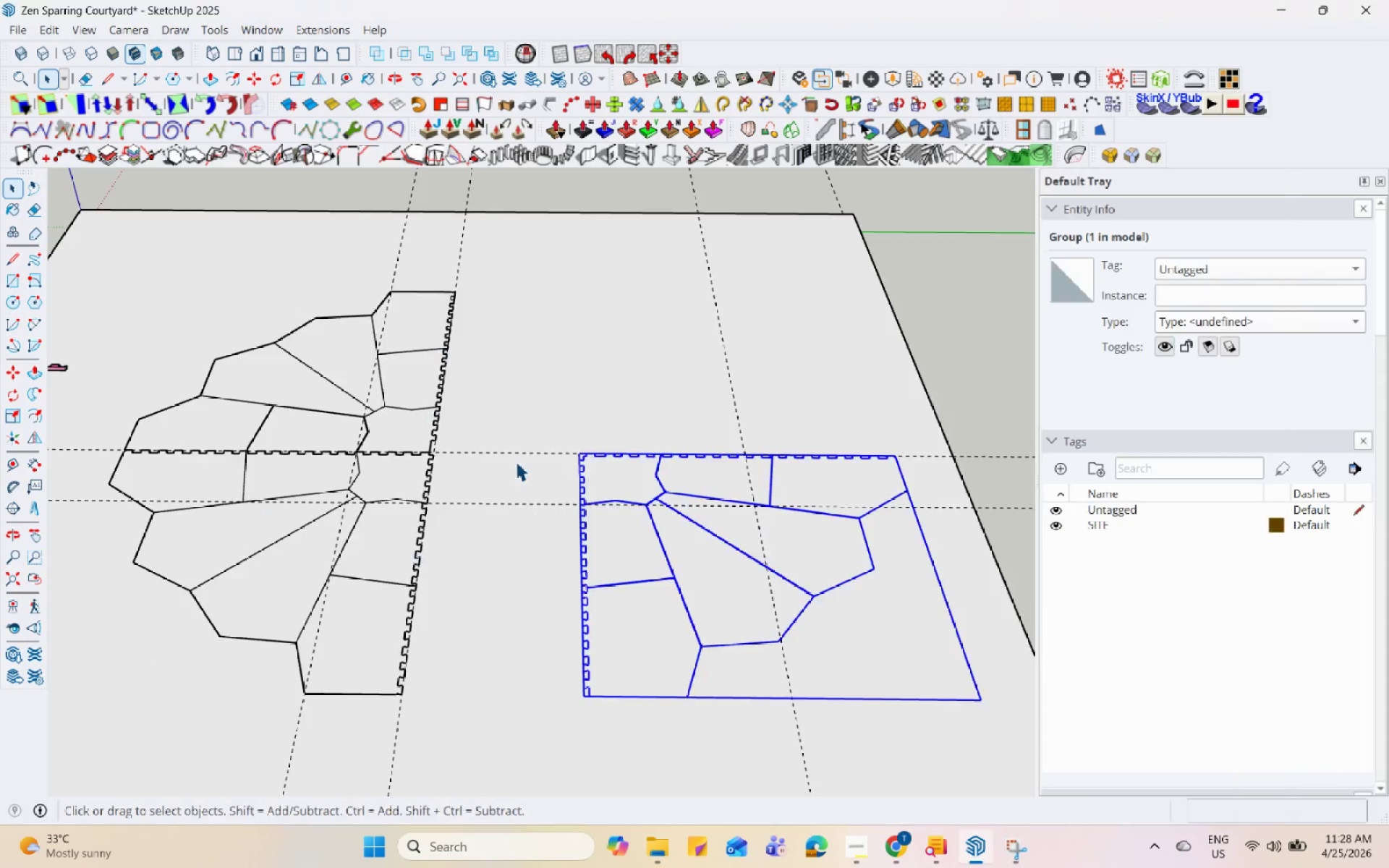 
scroll: coordinate [612, 454], scroll_direction: up, amount: 4.0
 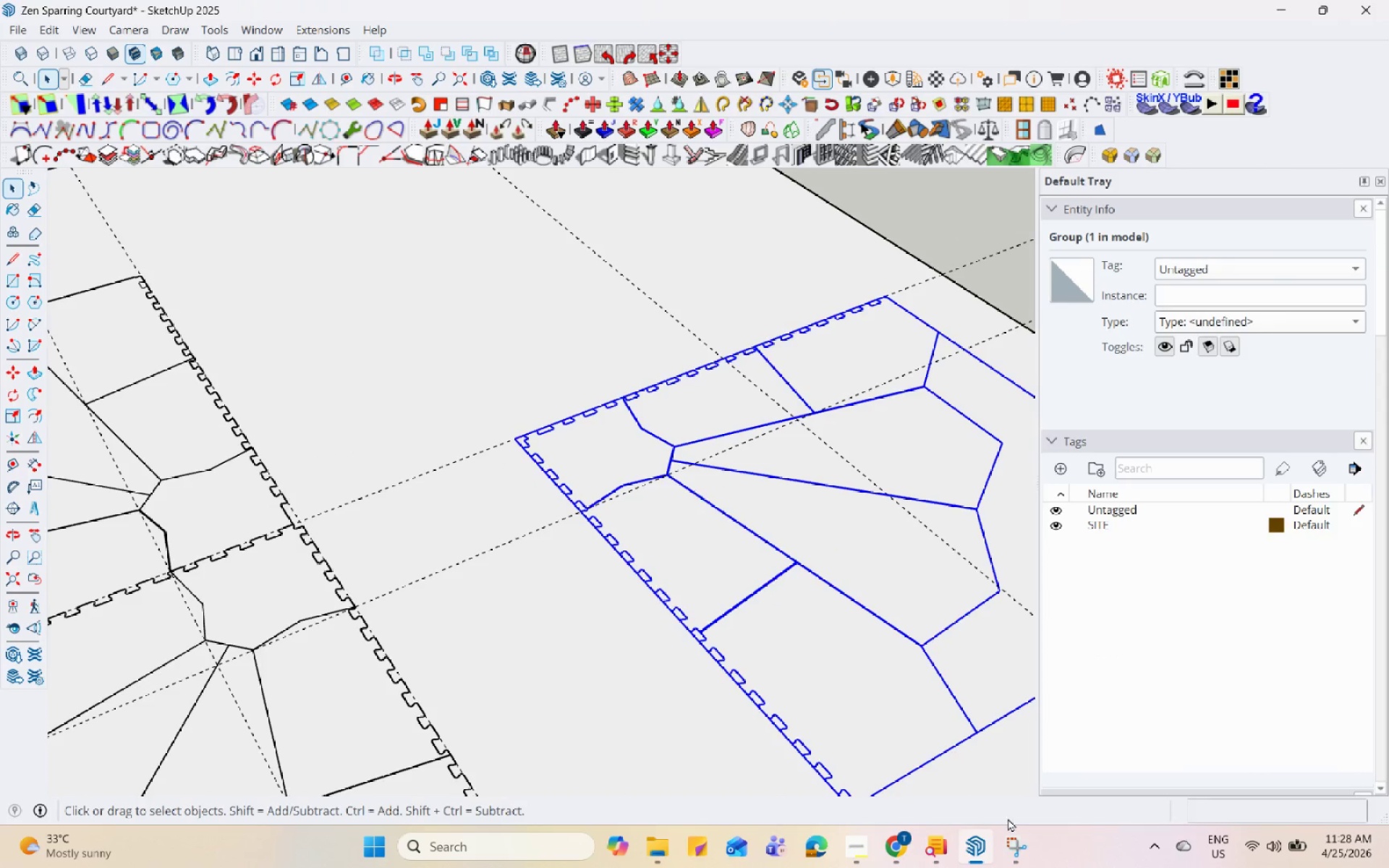 
left_click([1002, 851])
 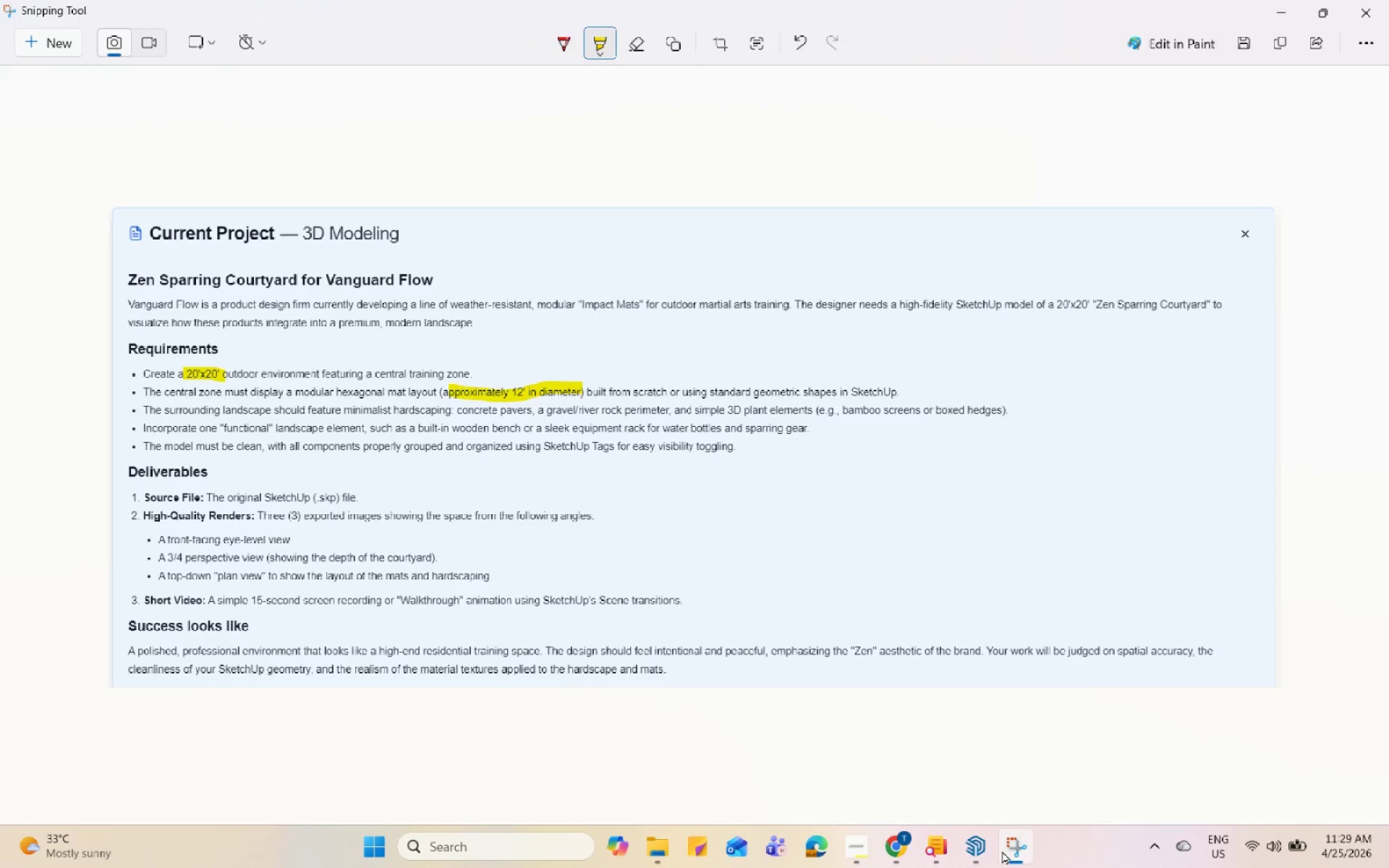 
left_click([1003, 846])
 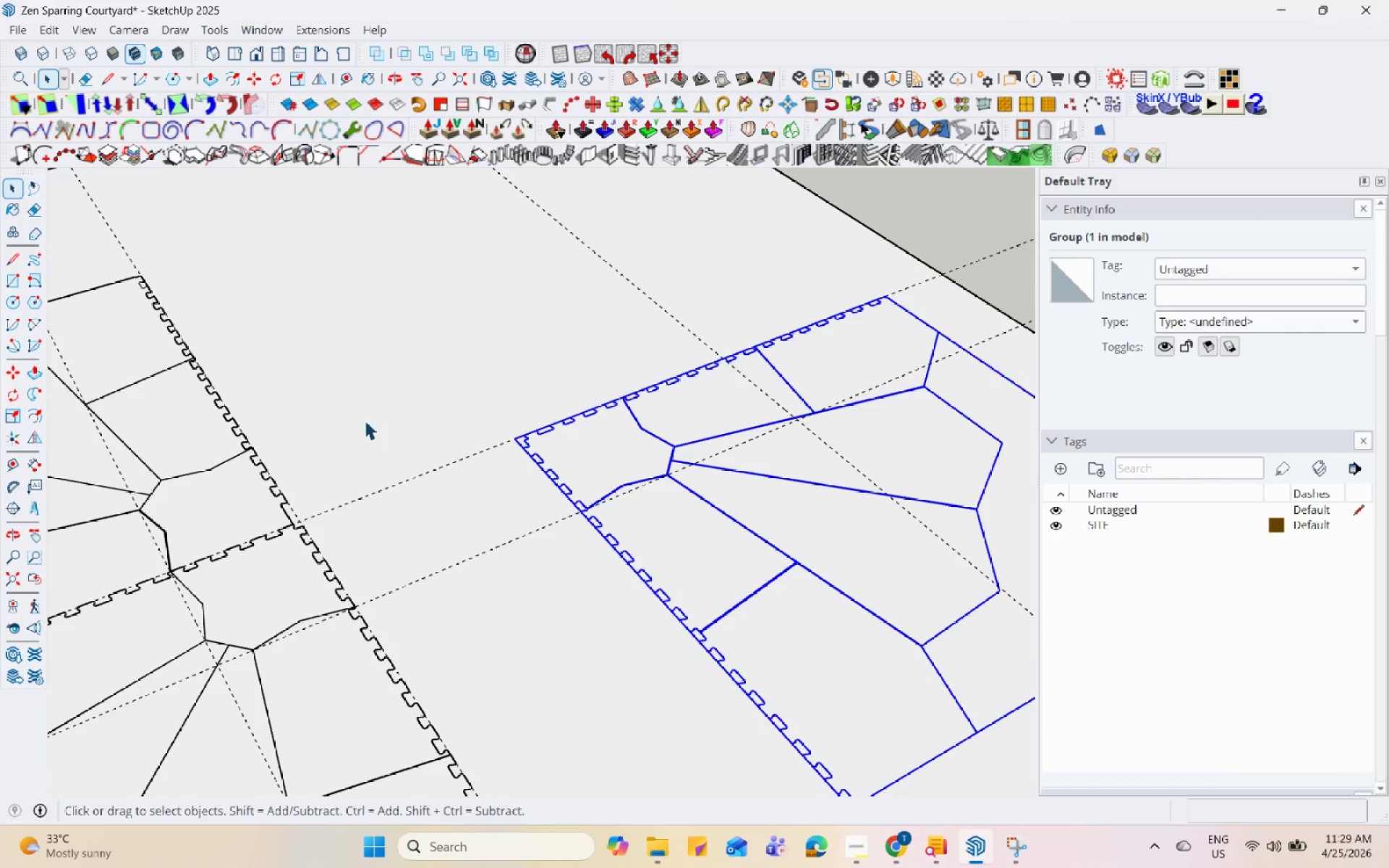 
scroll: coordinate [576, 490], scroll_direction: down, amount: 8.0
 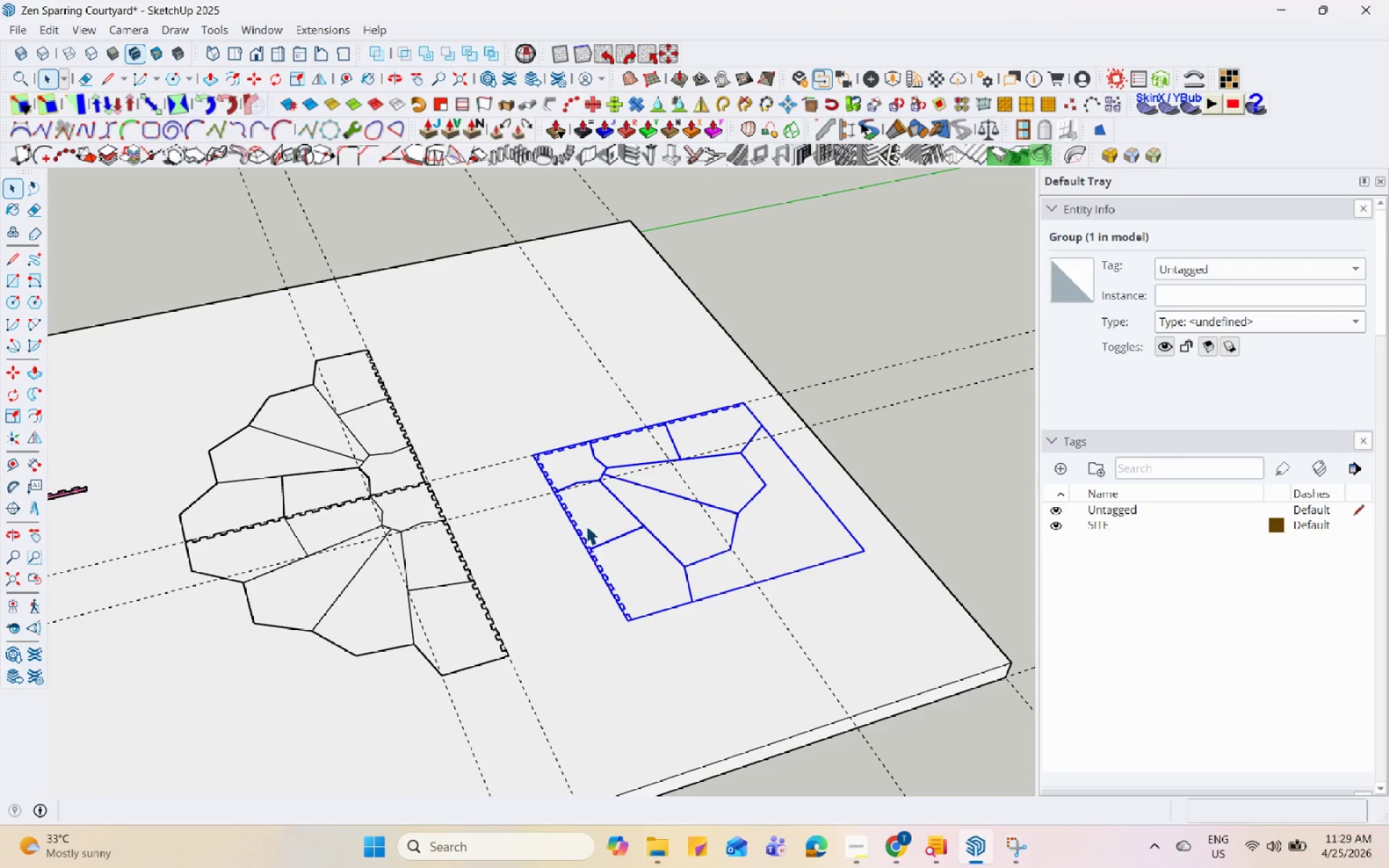 
scroll: coordinate [517, 508], scroll_direction: up, amount: 1.0
 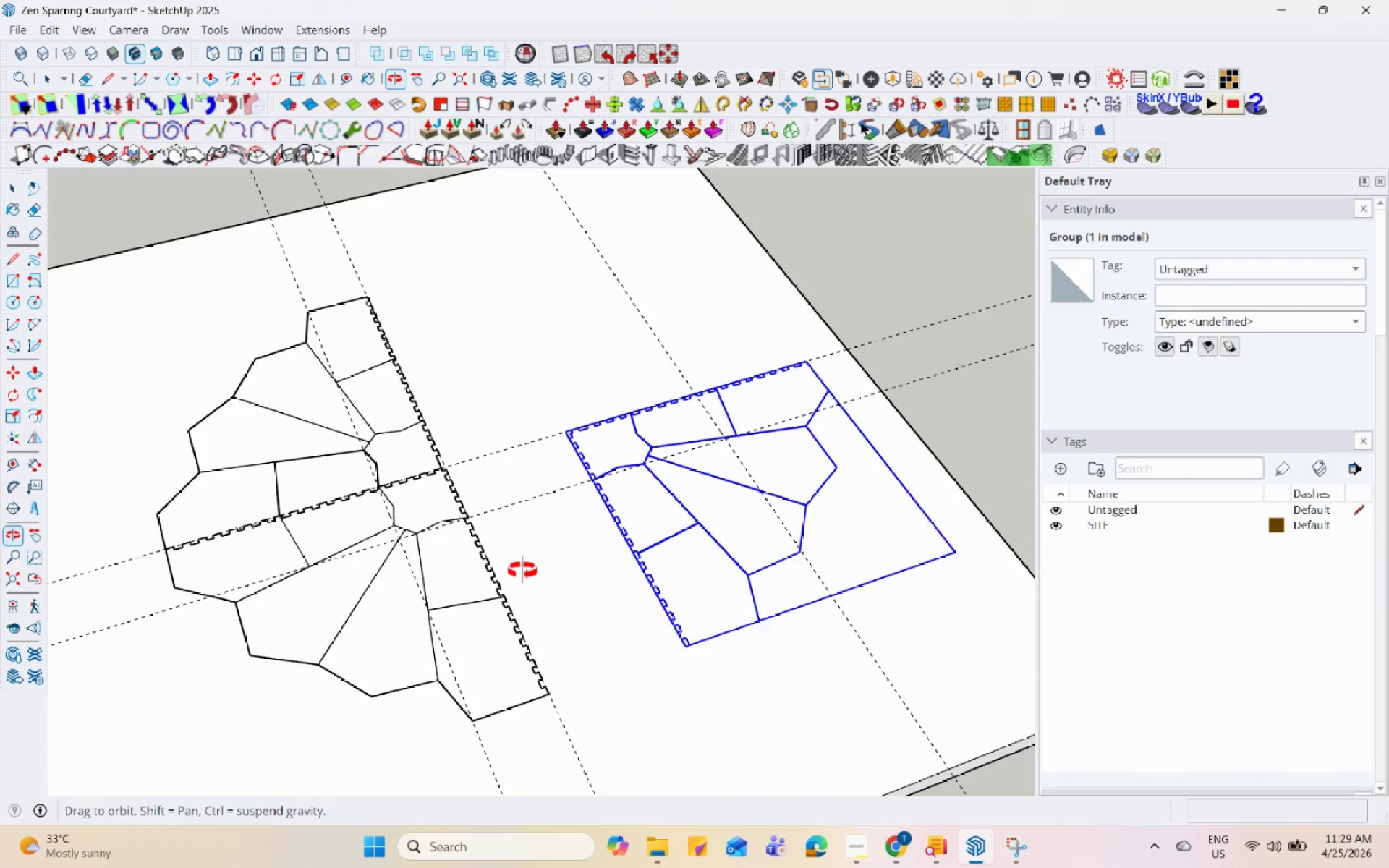 
scroll: coordinate [607, 539], scroll_direction: down, amount: 2.0
 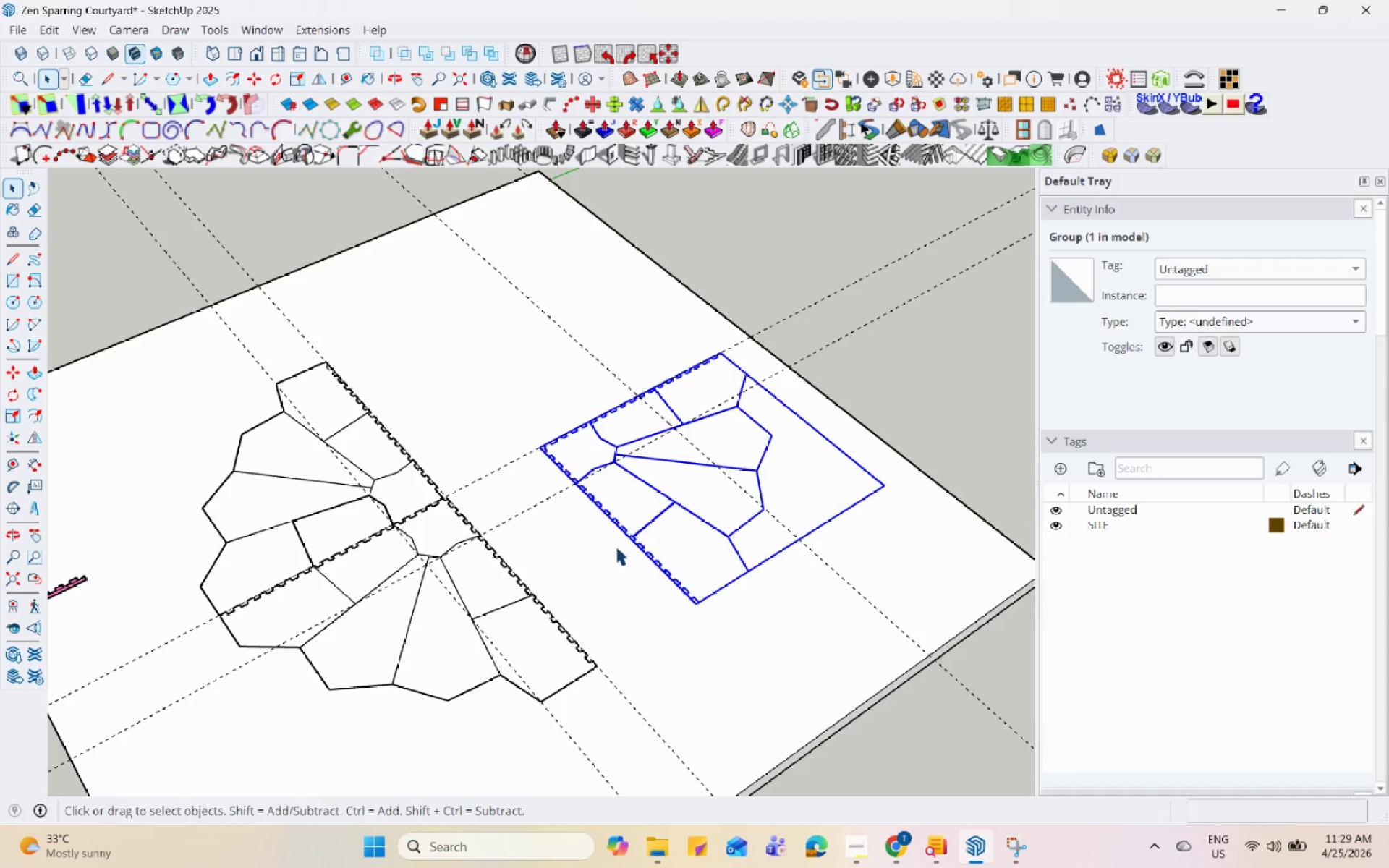 
wait(9.76)
 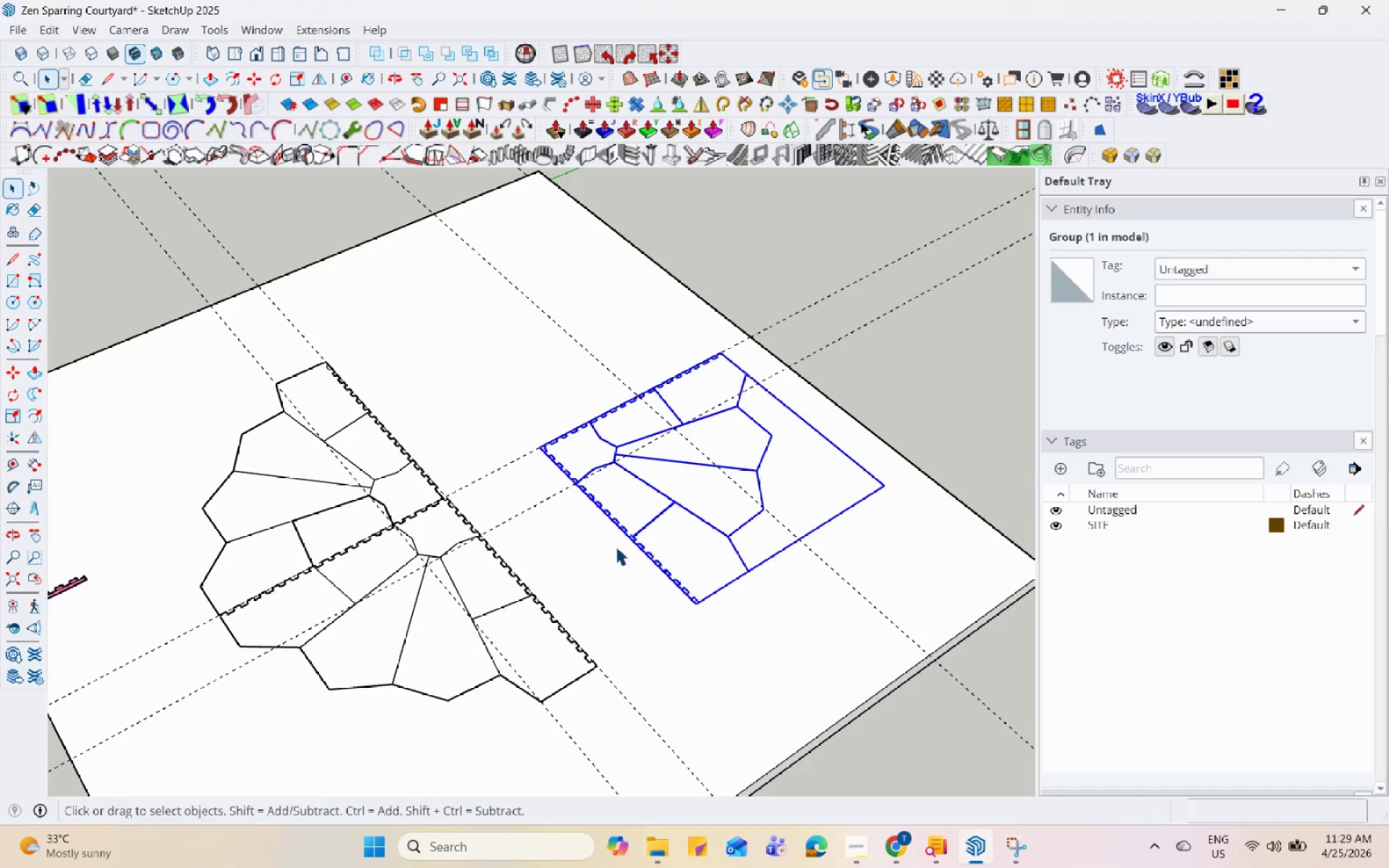 
scroll: coordinate [646, 454], scroll_direction: up, amount: 2.0
 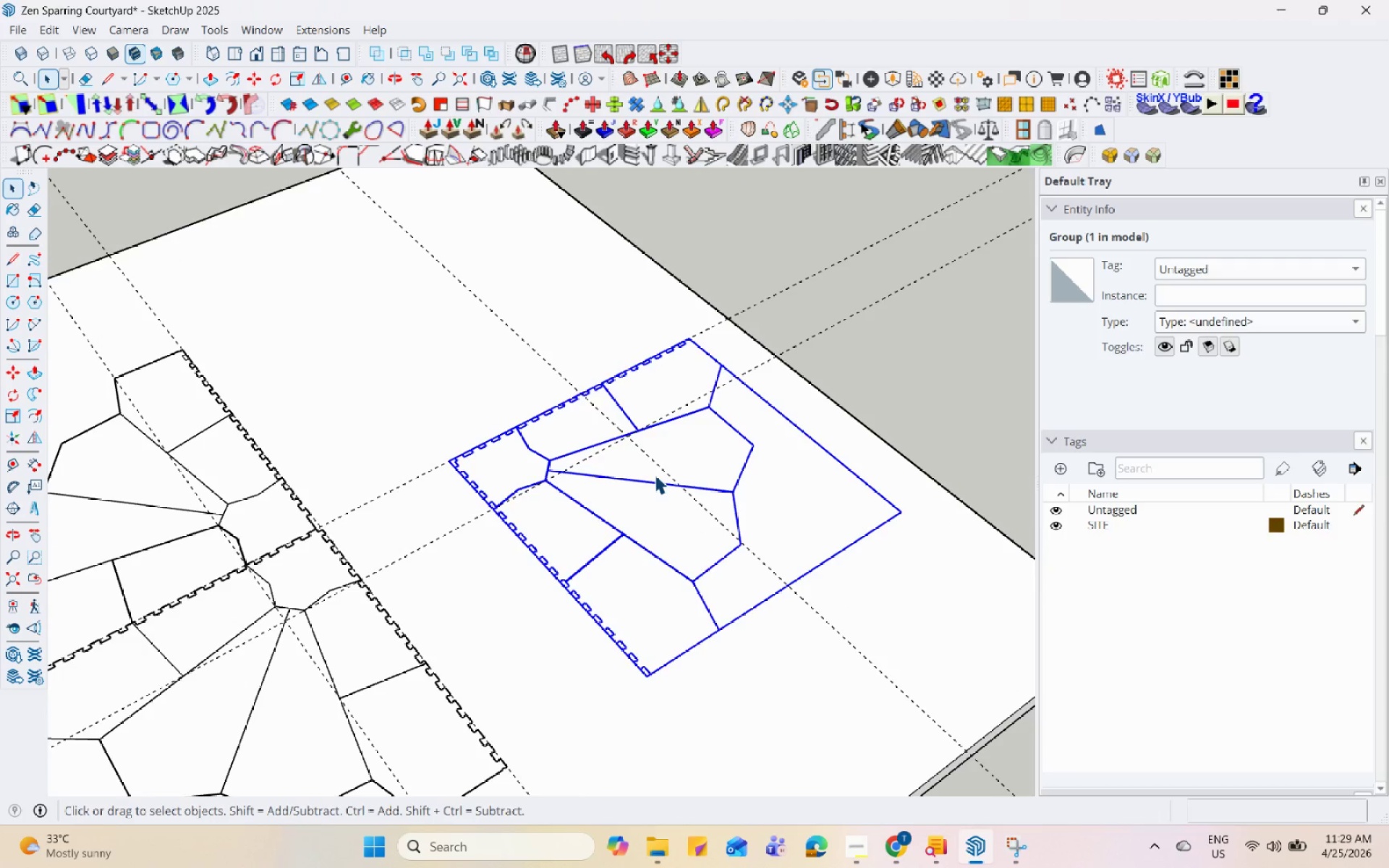 
scroll: coordinate [655, 475], scroll_direction: down, amount: 2.0
 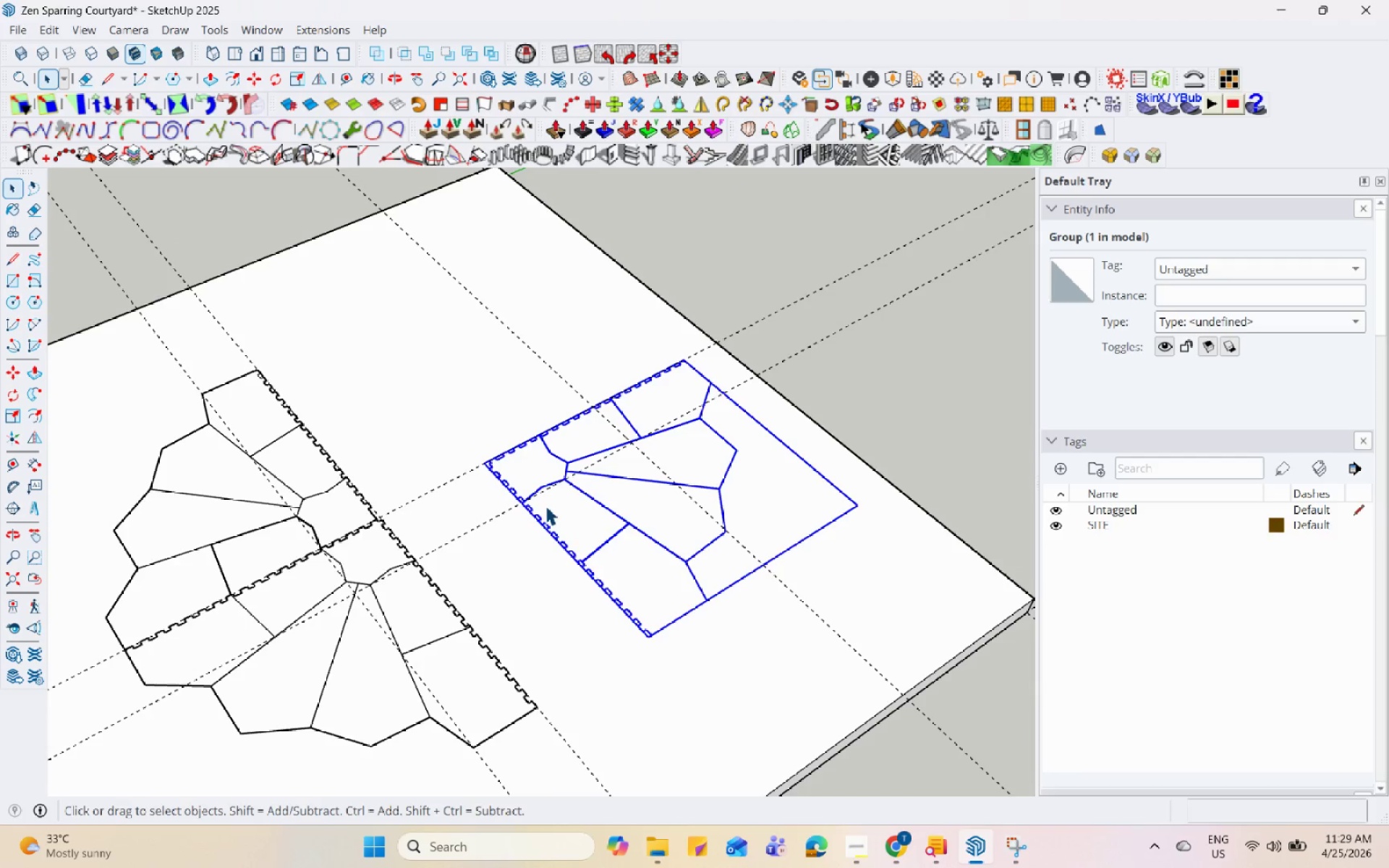 
scroll: coordinate [626, 470], scroll_direction: up, amount: 2.0
 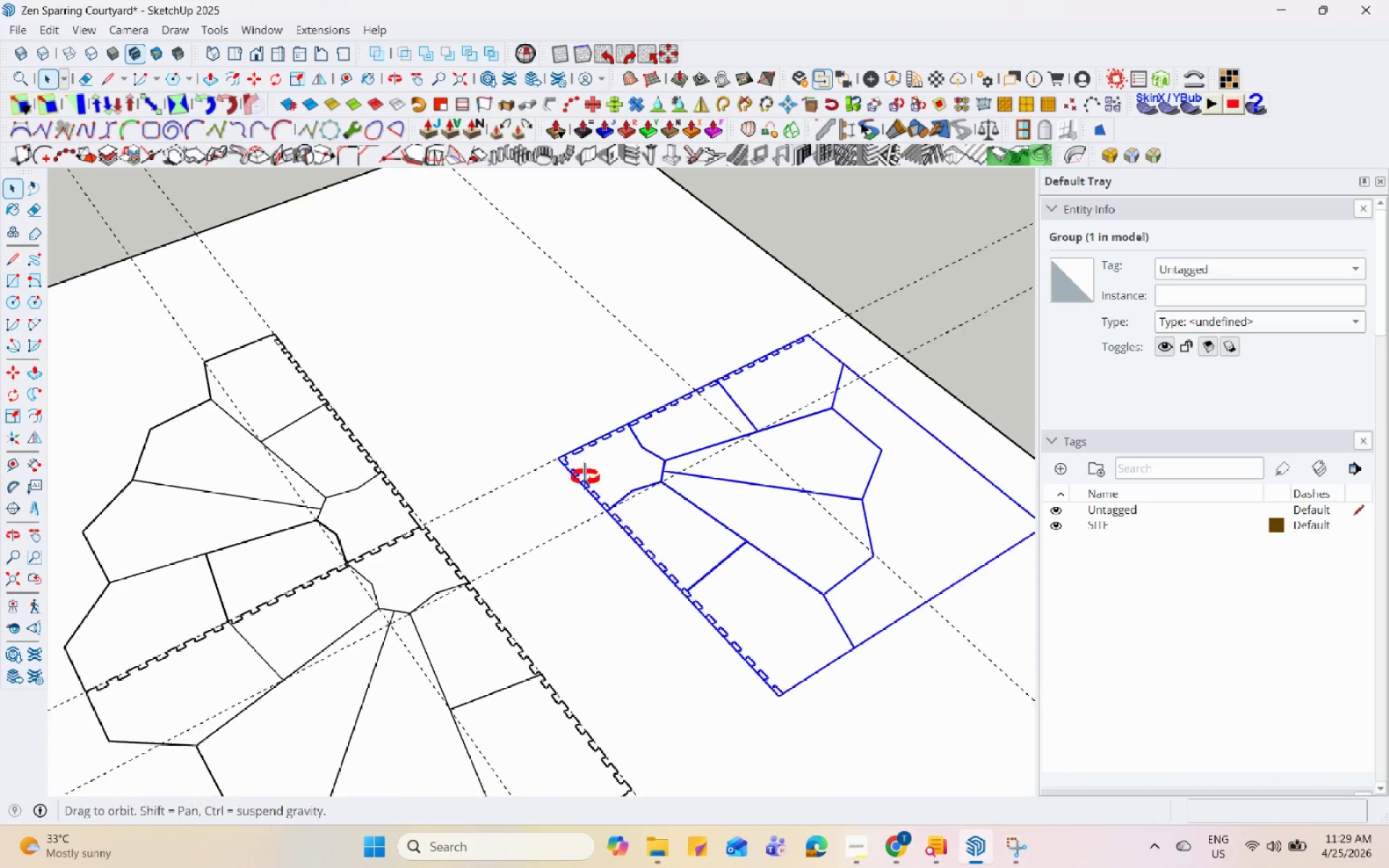 
double_click([591, 472])
 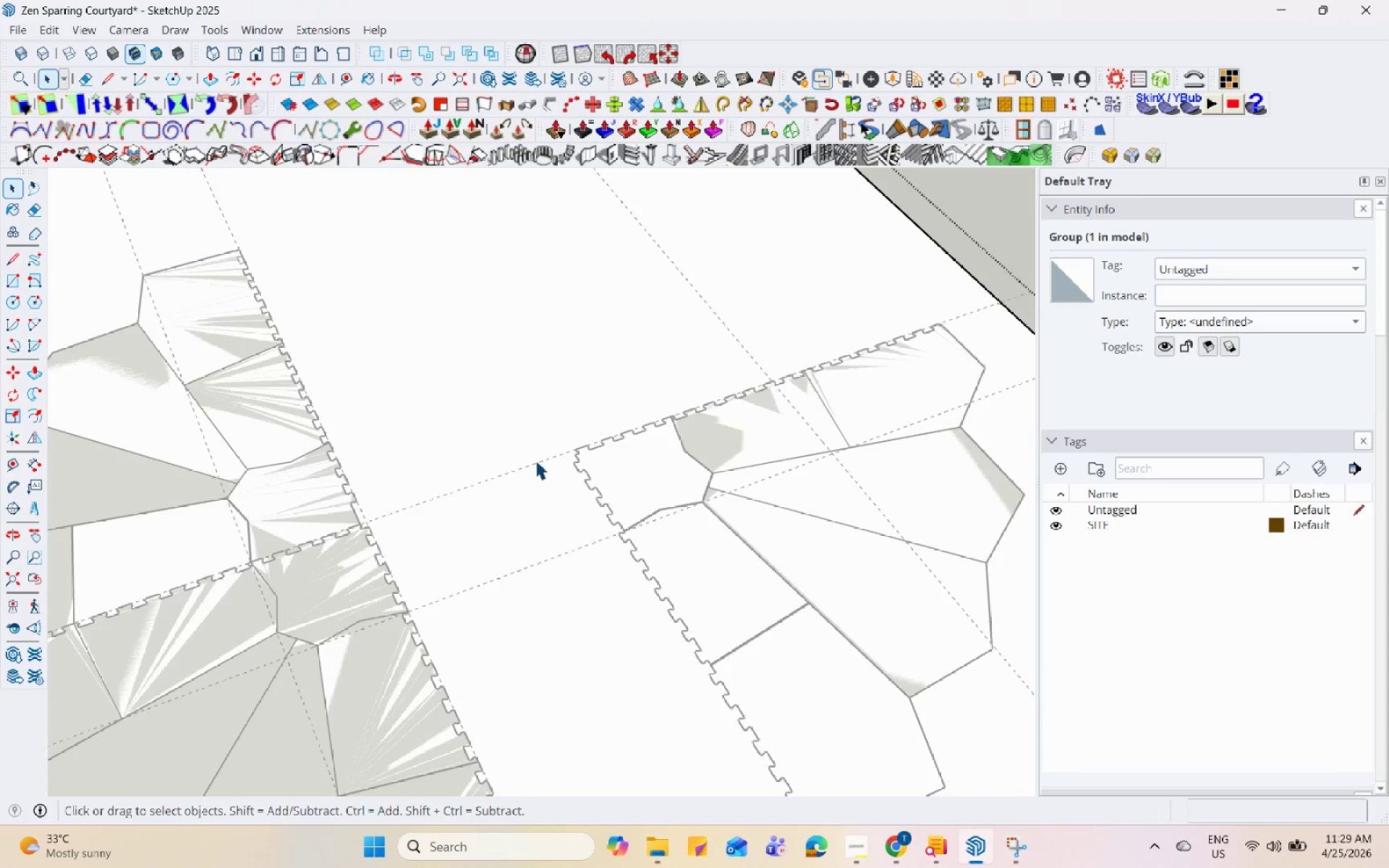 
scroll: coordinate [591, 473], scroll_direction: up, amount: 3.0
 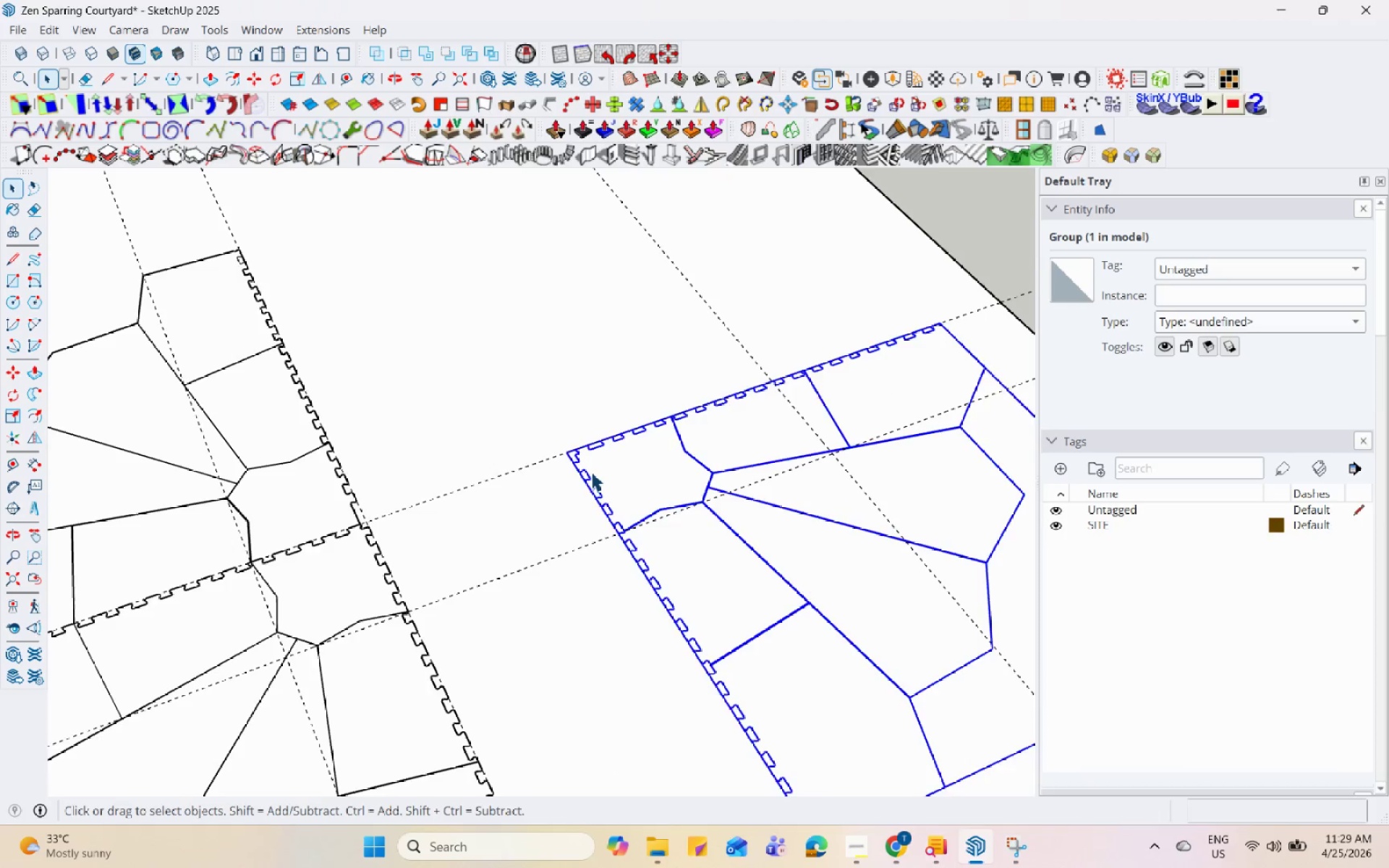 
scroll: coordinate [426, 440], scroll_direction: down, amount: 3.0
 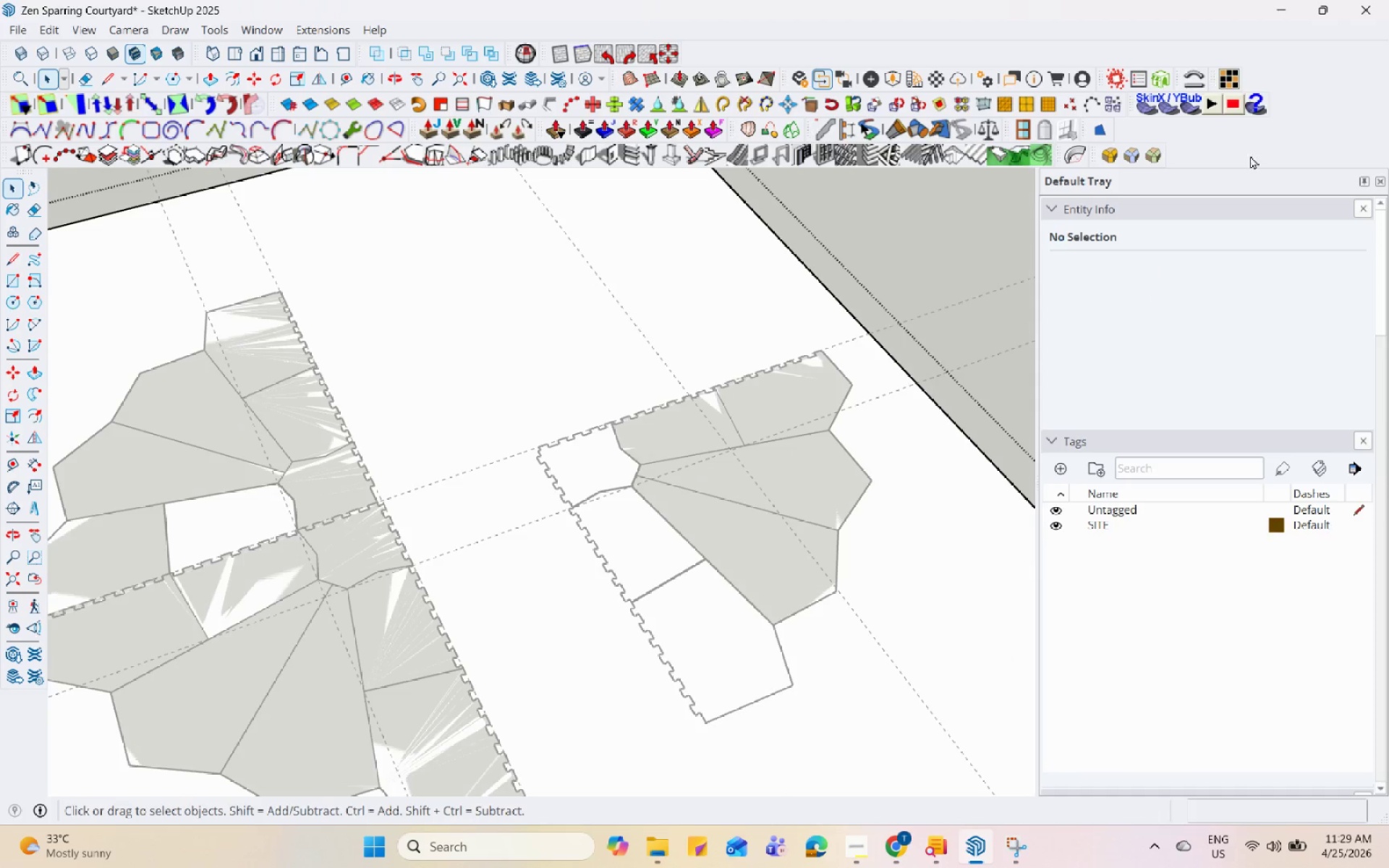 
left_click([1314, 105])
 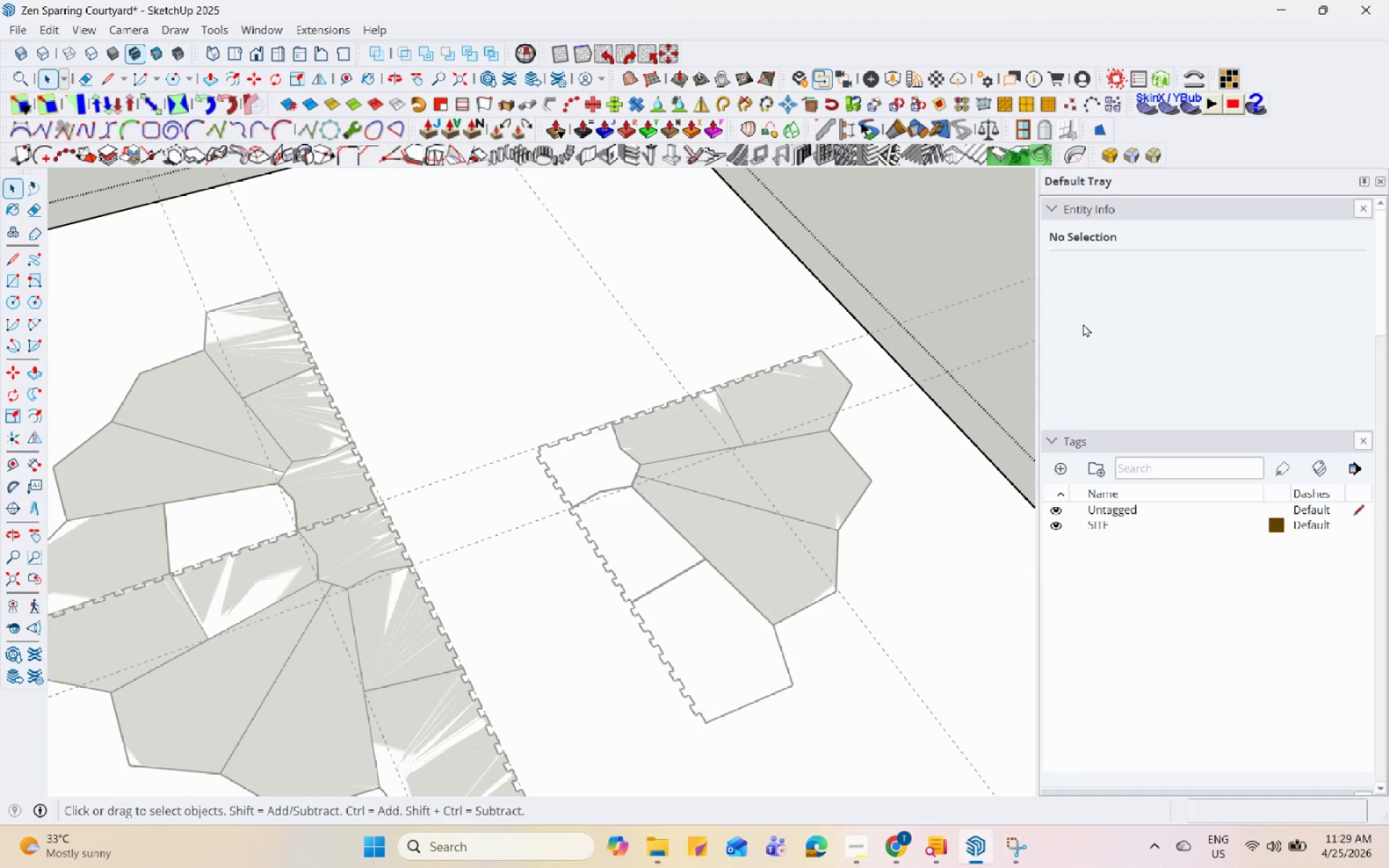 
left_click([878, 263])
 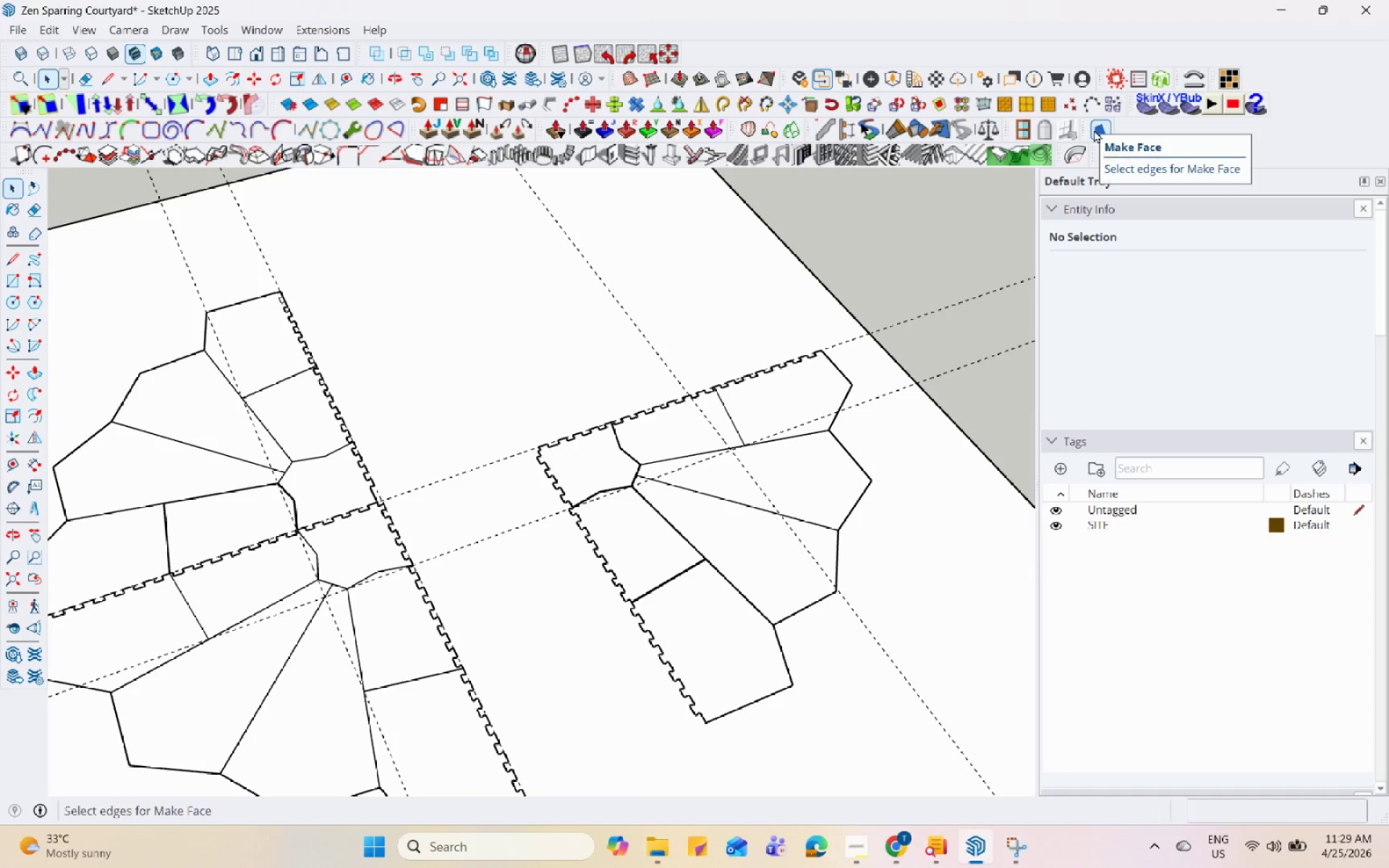 
double_click([671, 496])
 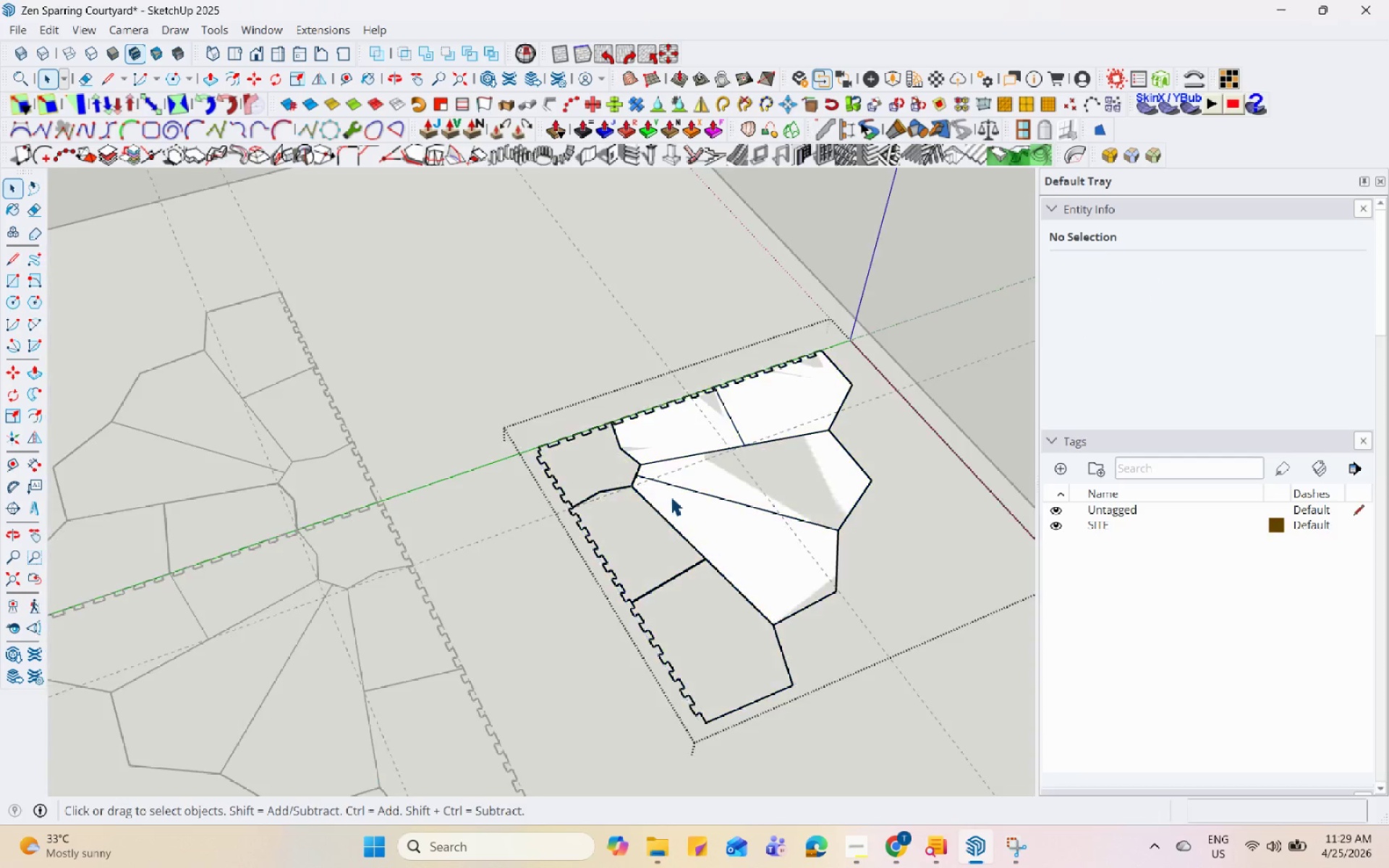 
triple_click([671, 496])
 